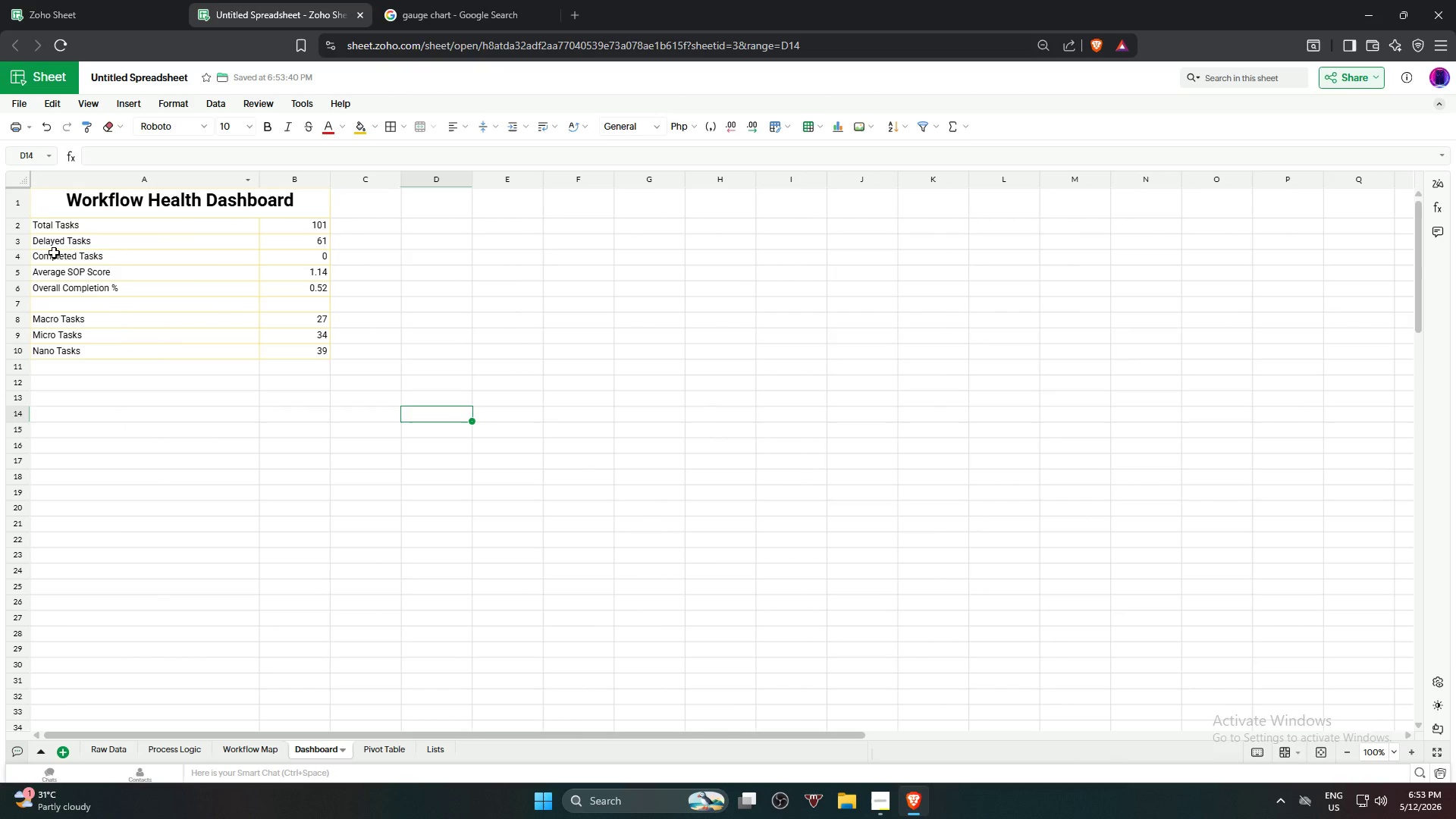 
left_click_drag(start_coordinate=[86, 228], to_coordinate=[108, 350])
 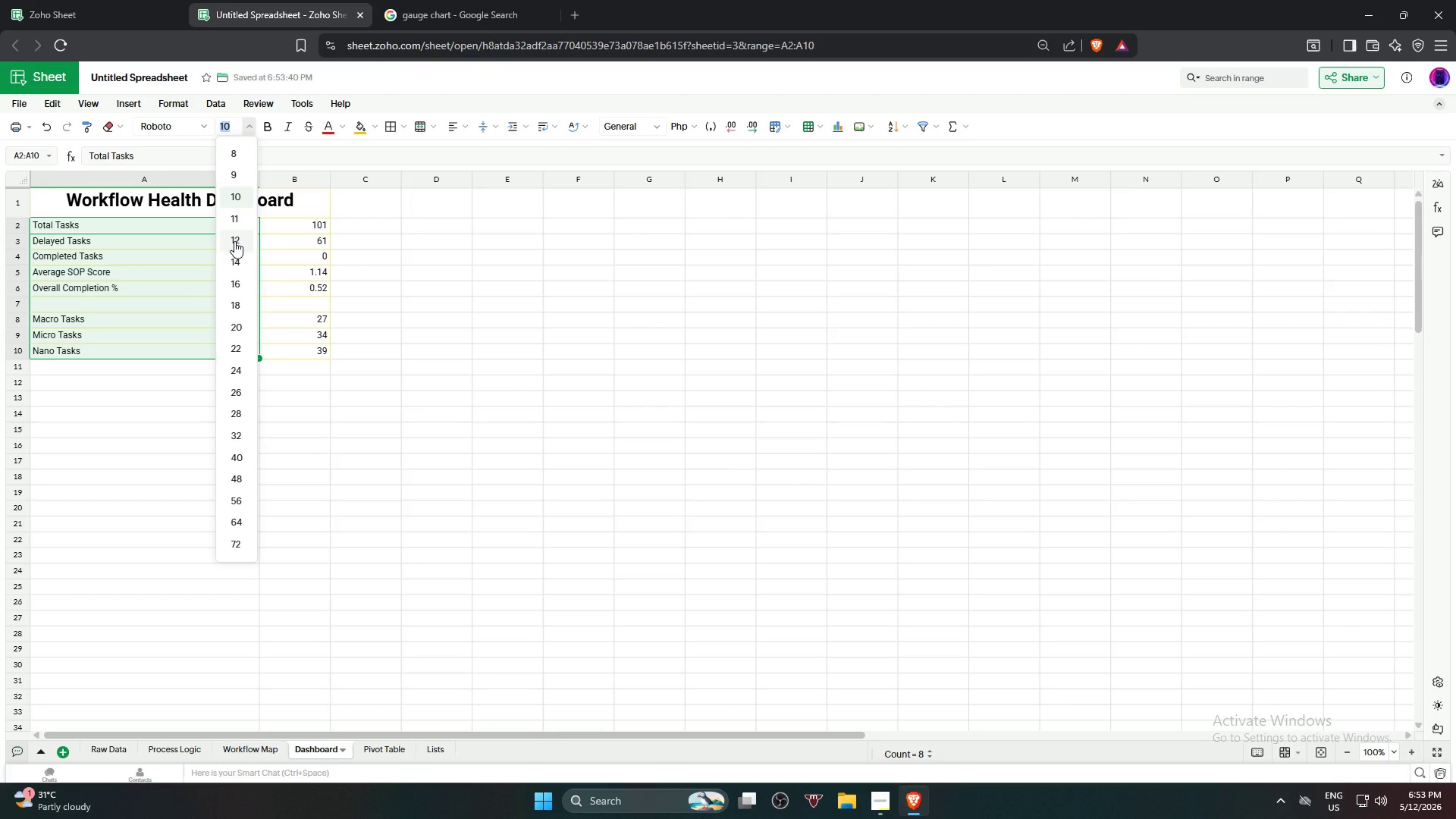 
double_click([351, 374])
 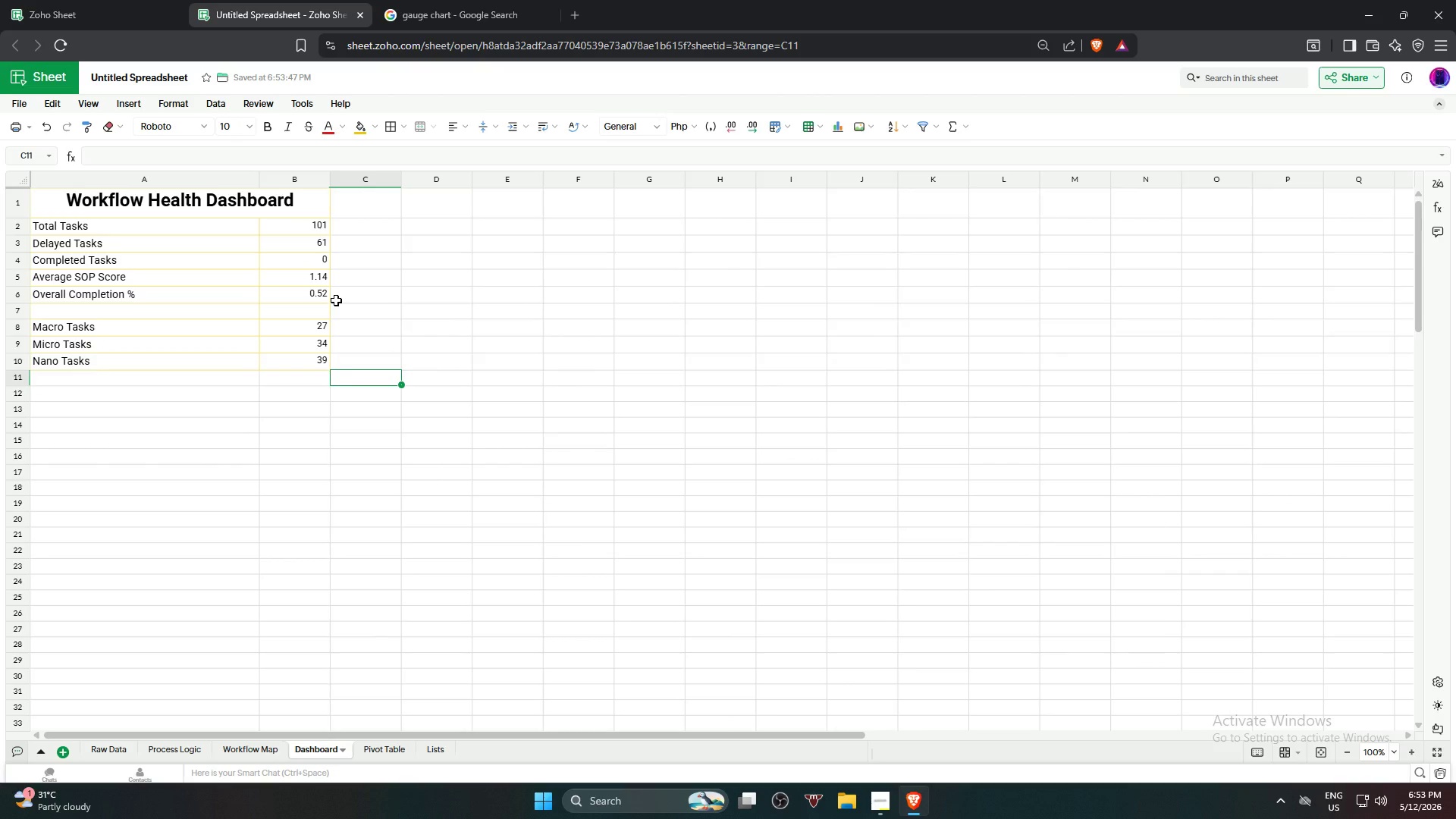 
wait(11.22)
 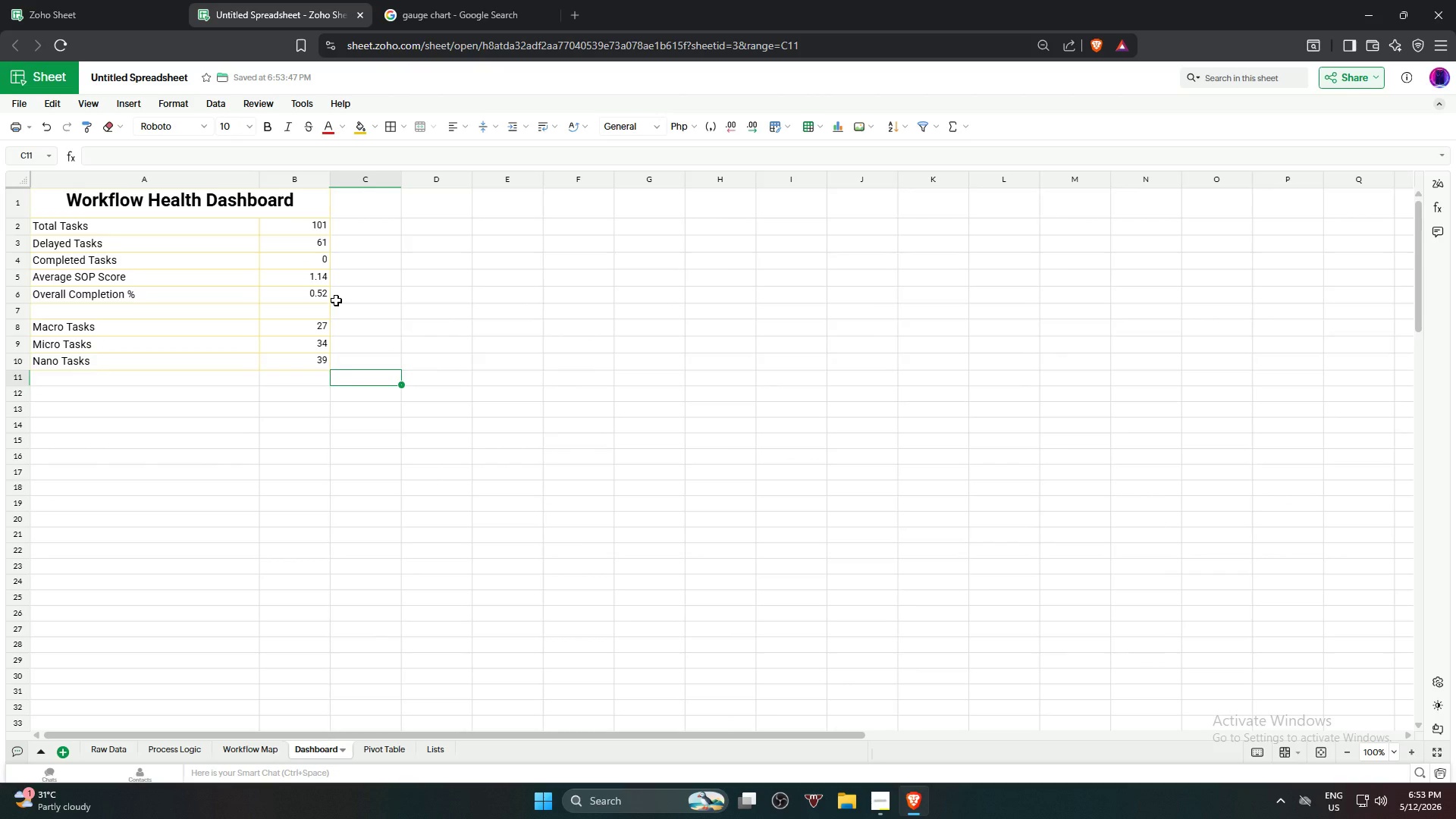 
left_click([158, 209])
 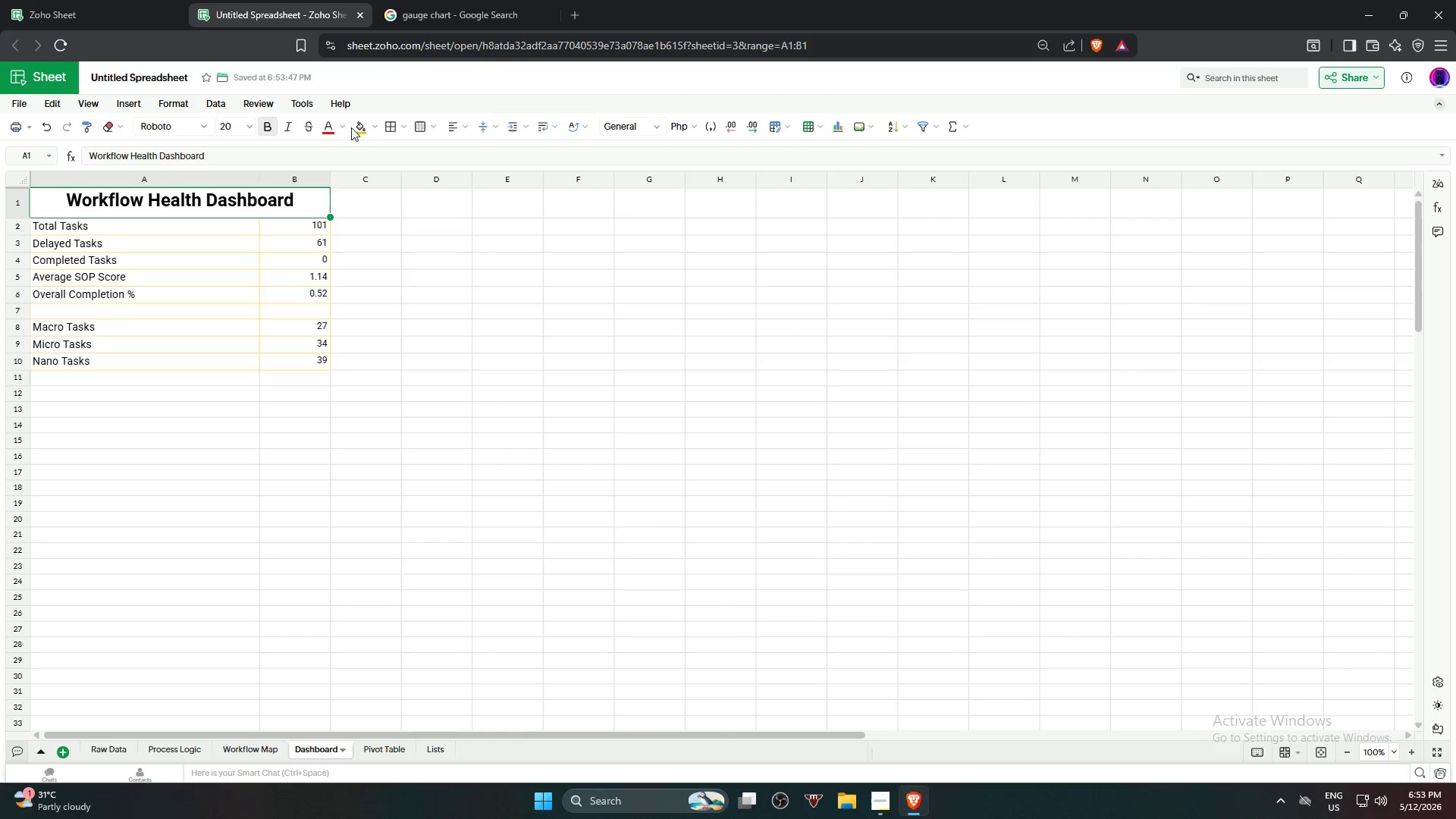 
left_click([356, 129])
 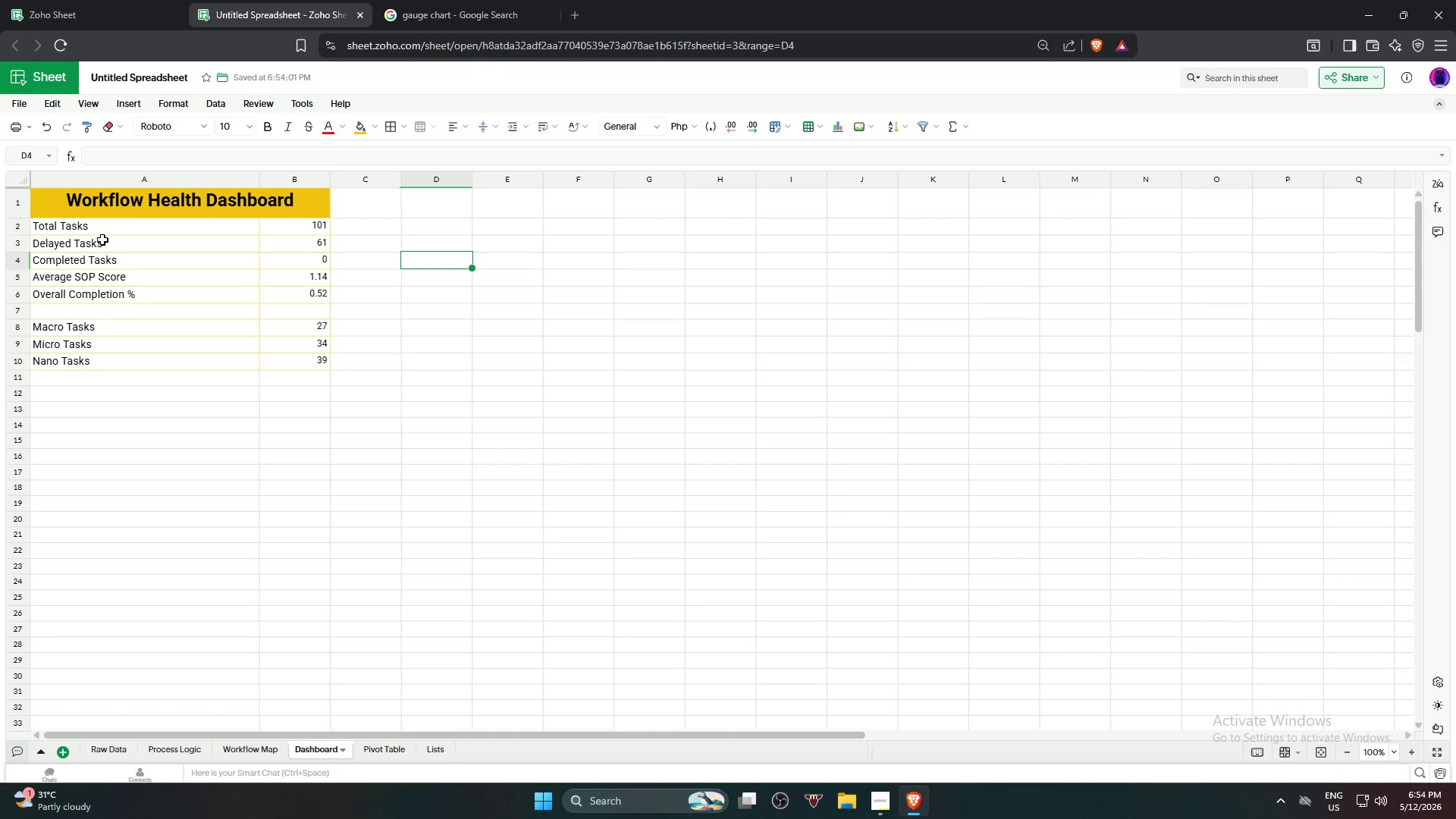 
left_click_drag(start_coordinate=[116, 220], to_coordinate=[133, 291])
 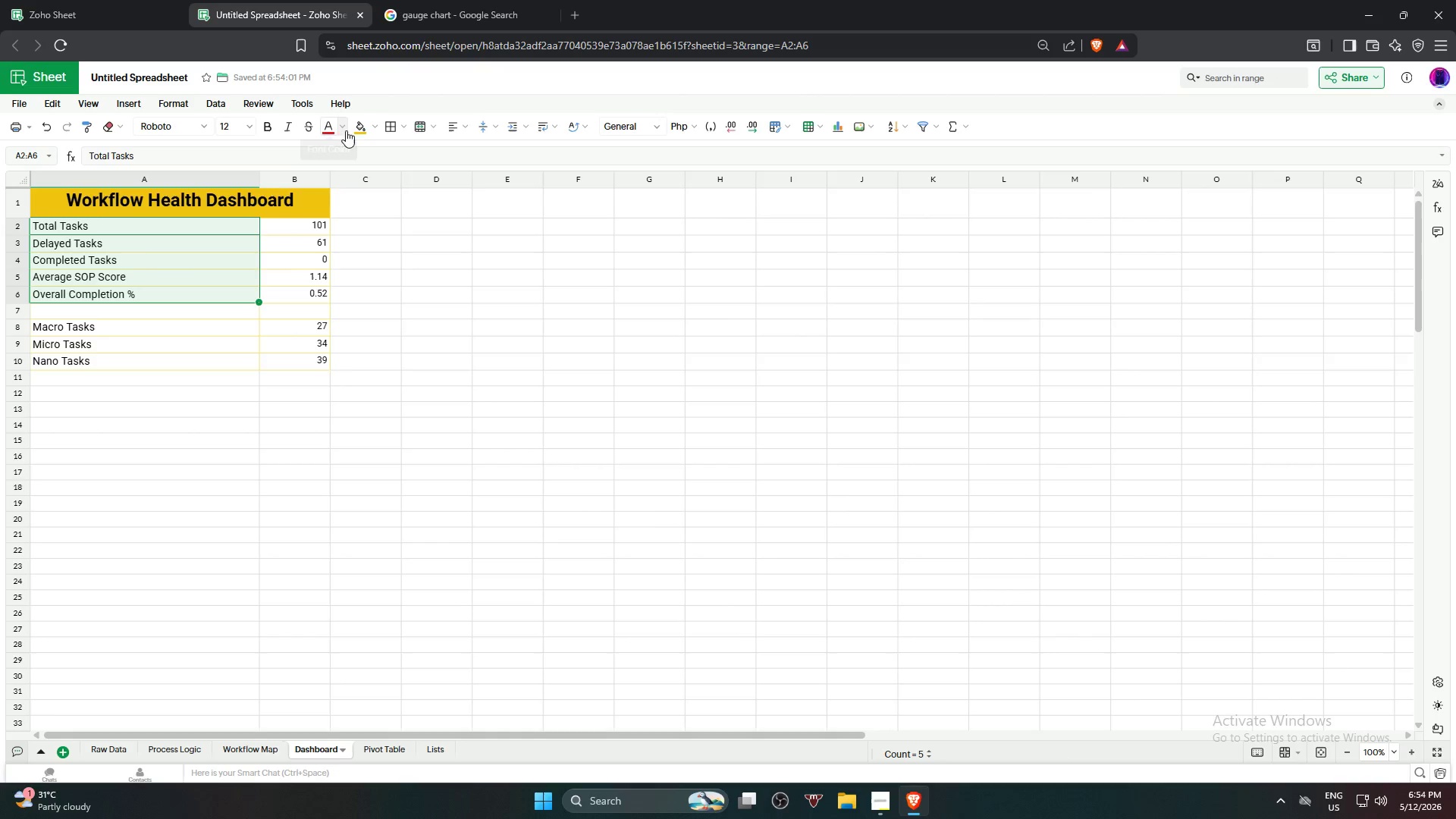 
left_click([354, 128])
 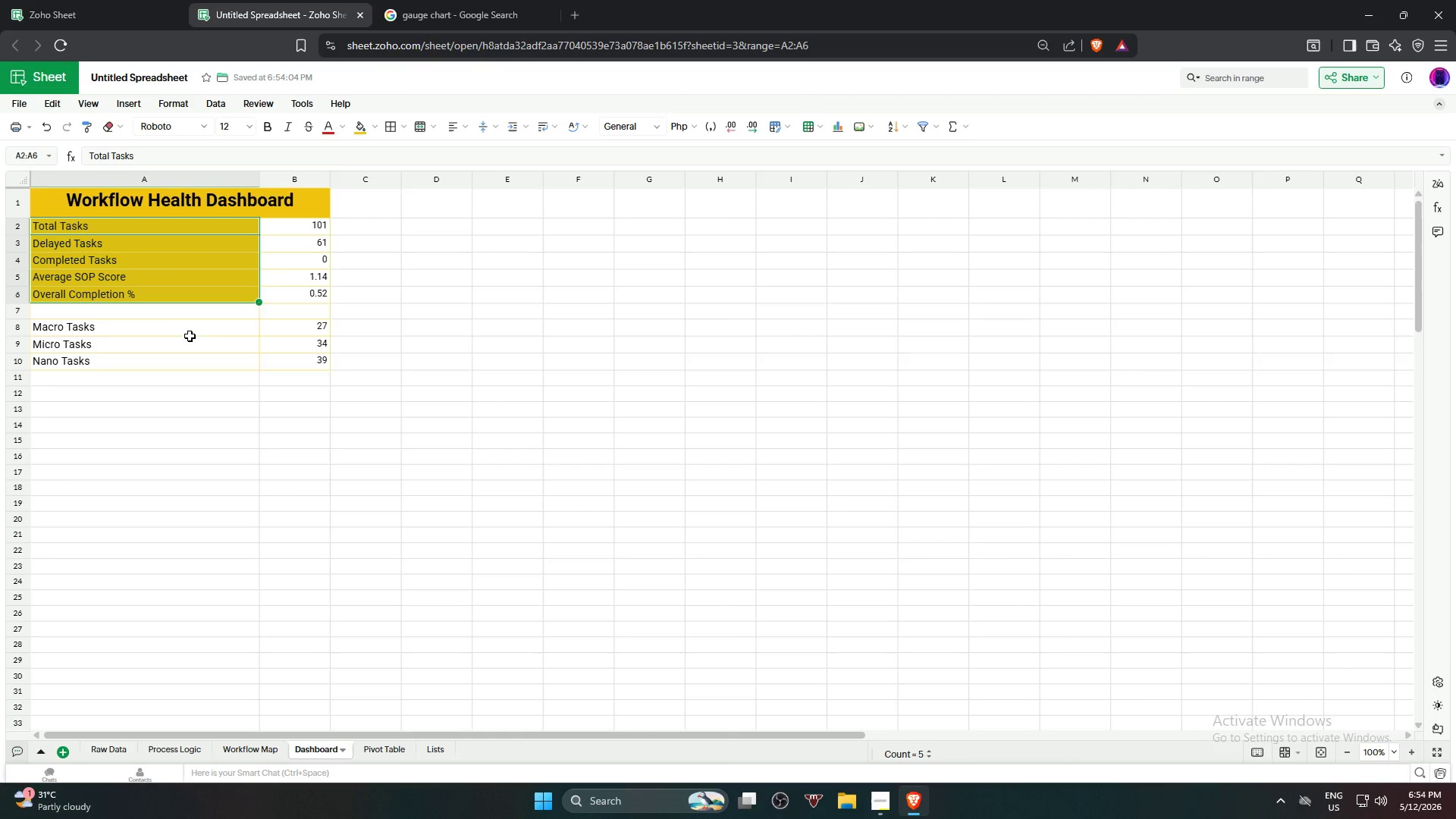 
left_click_drag(start_coordinate=[195, 325], to_coordinate=[211, 359])
 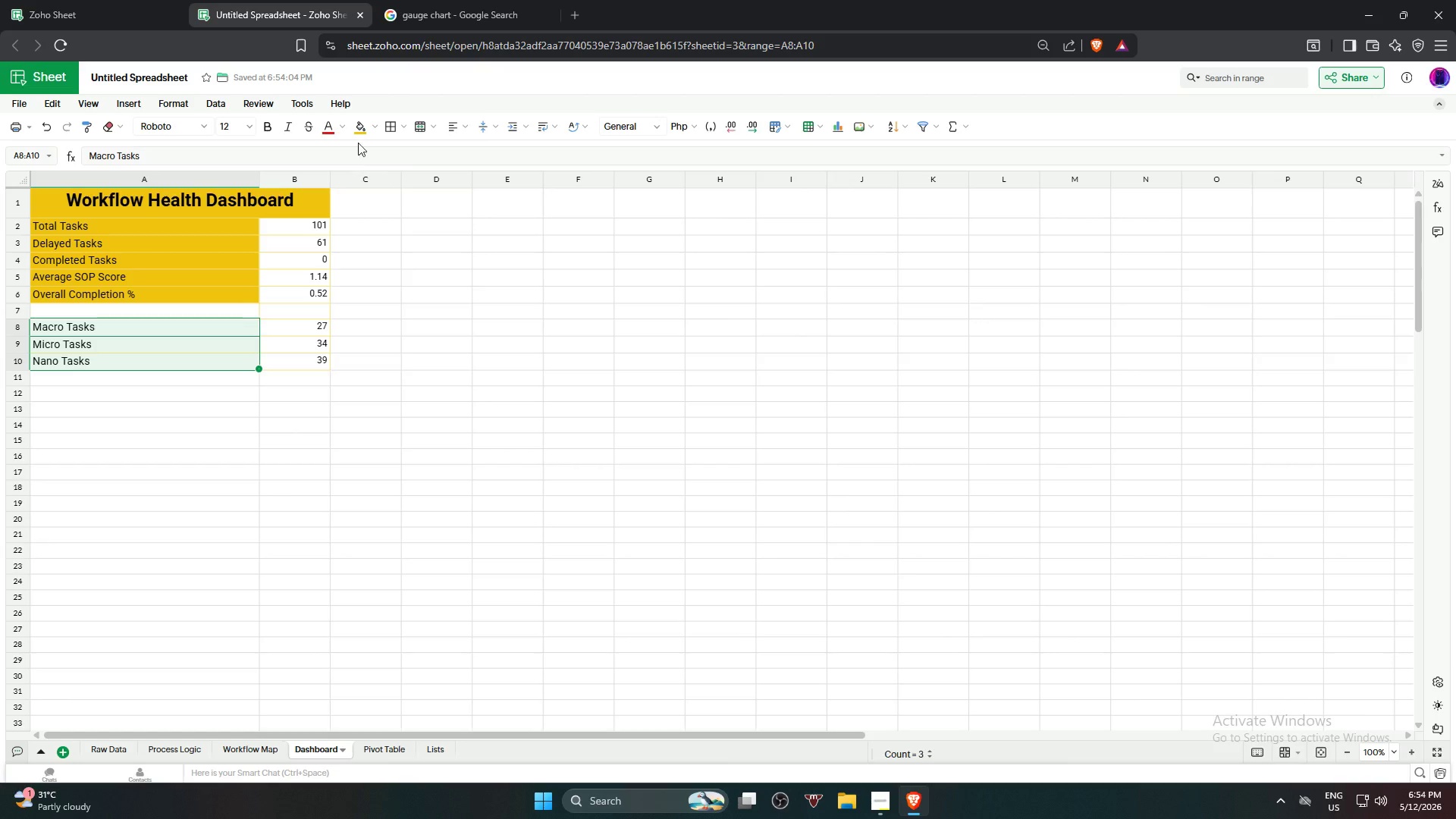 
left_click([360, 136])
 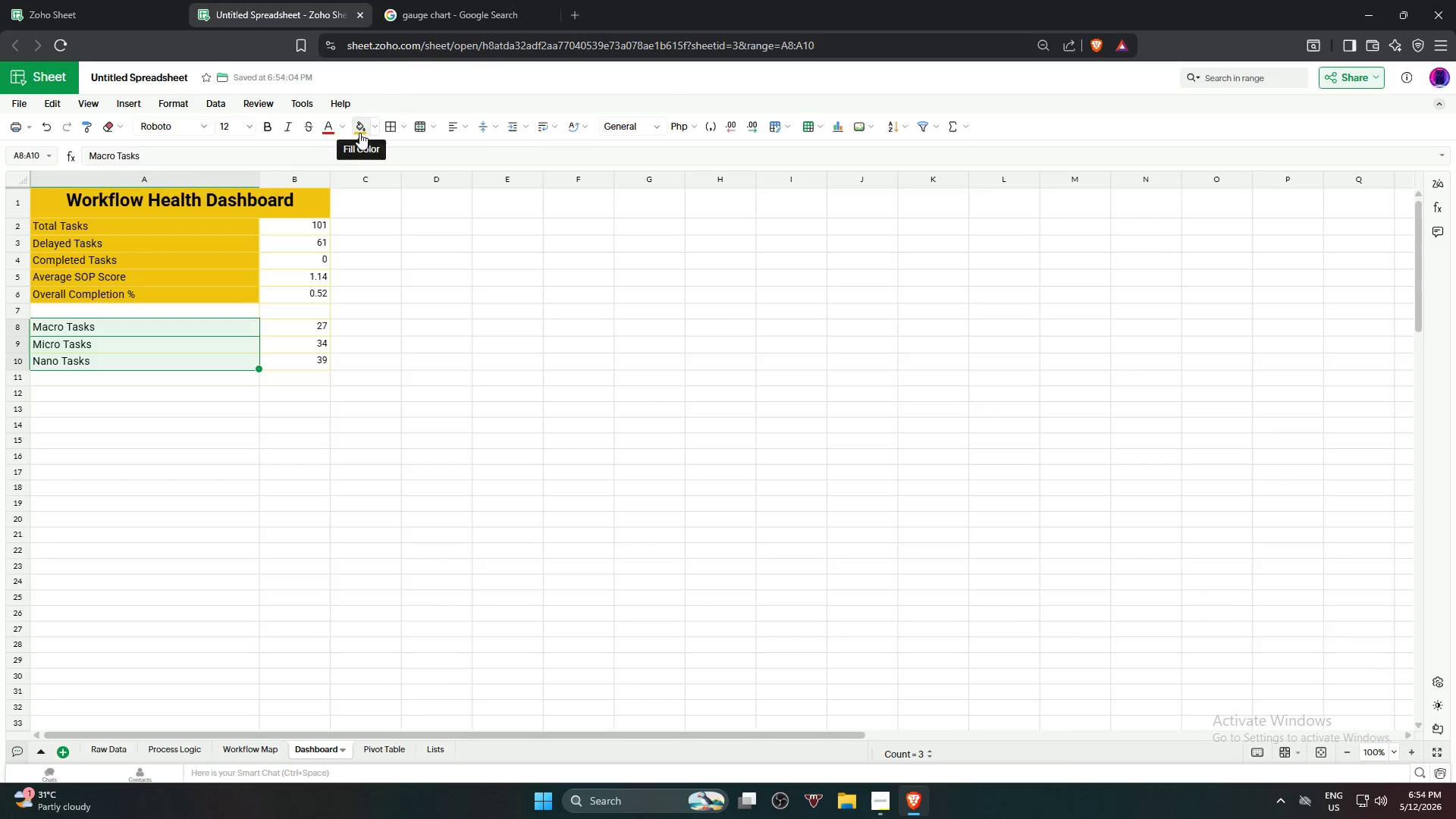 
double_click([484, 329])
 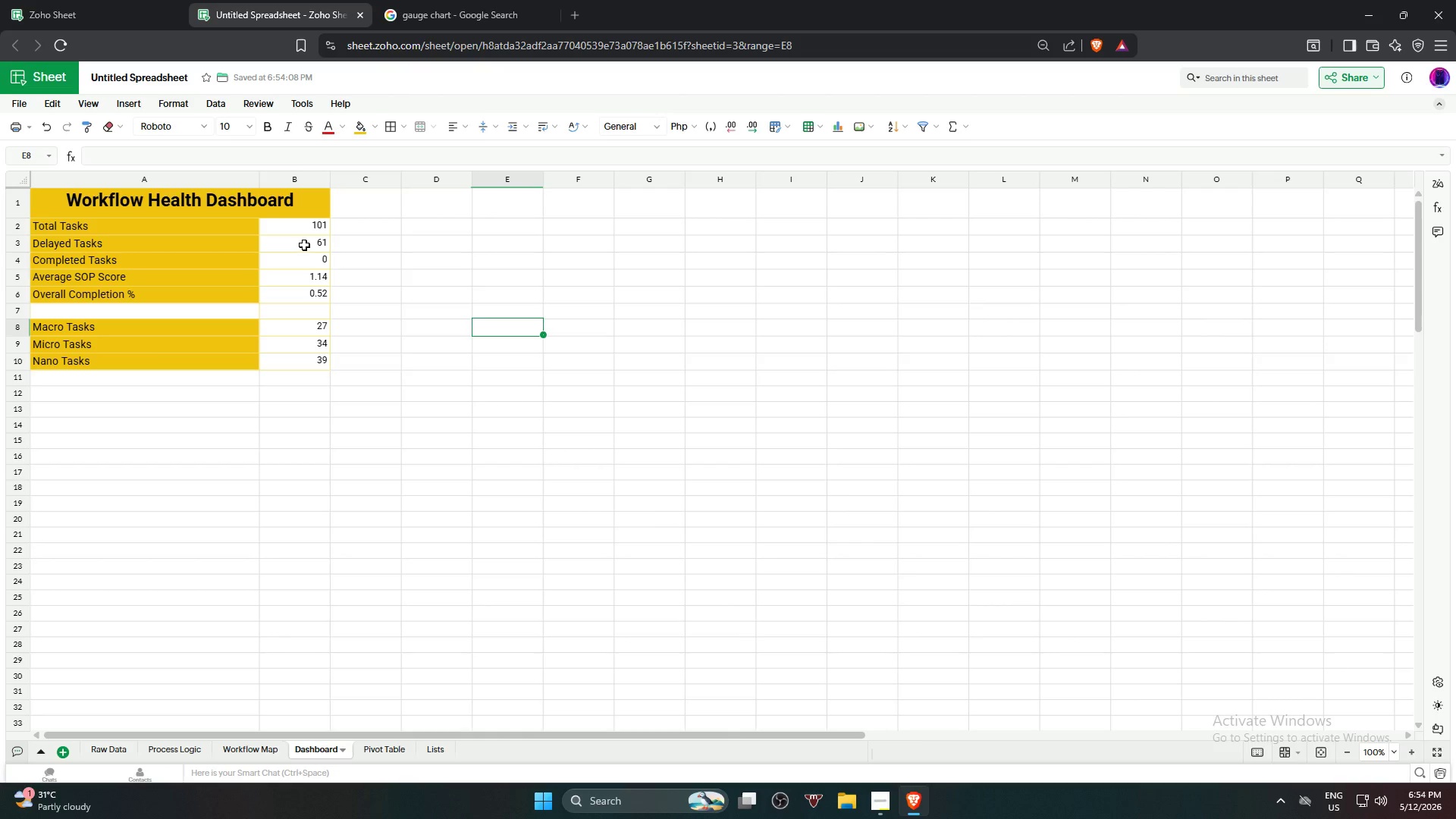 
left_click([375, 254])
 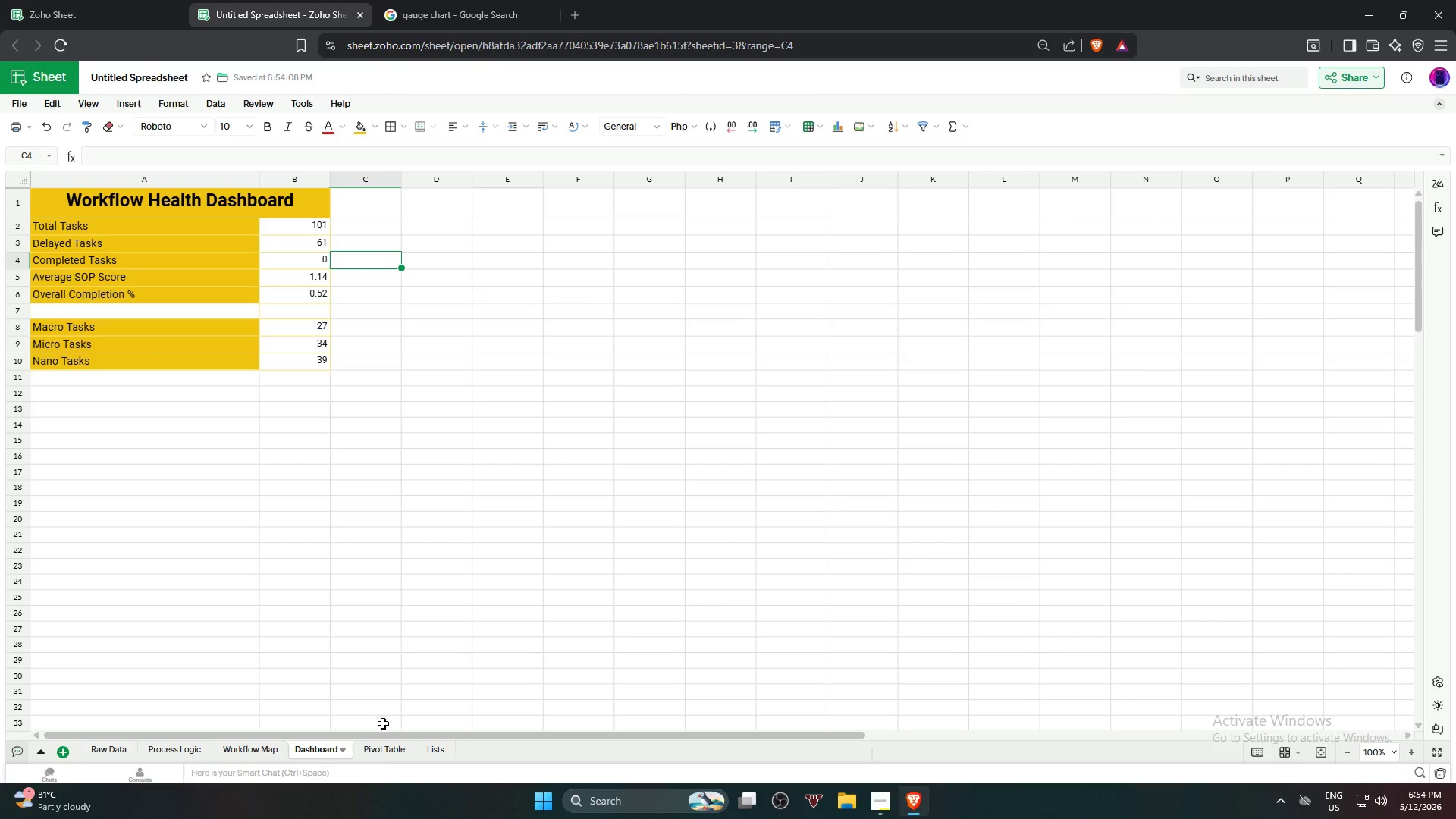 
left_click([384, 754])
 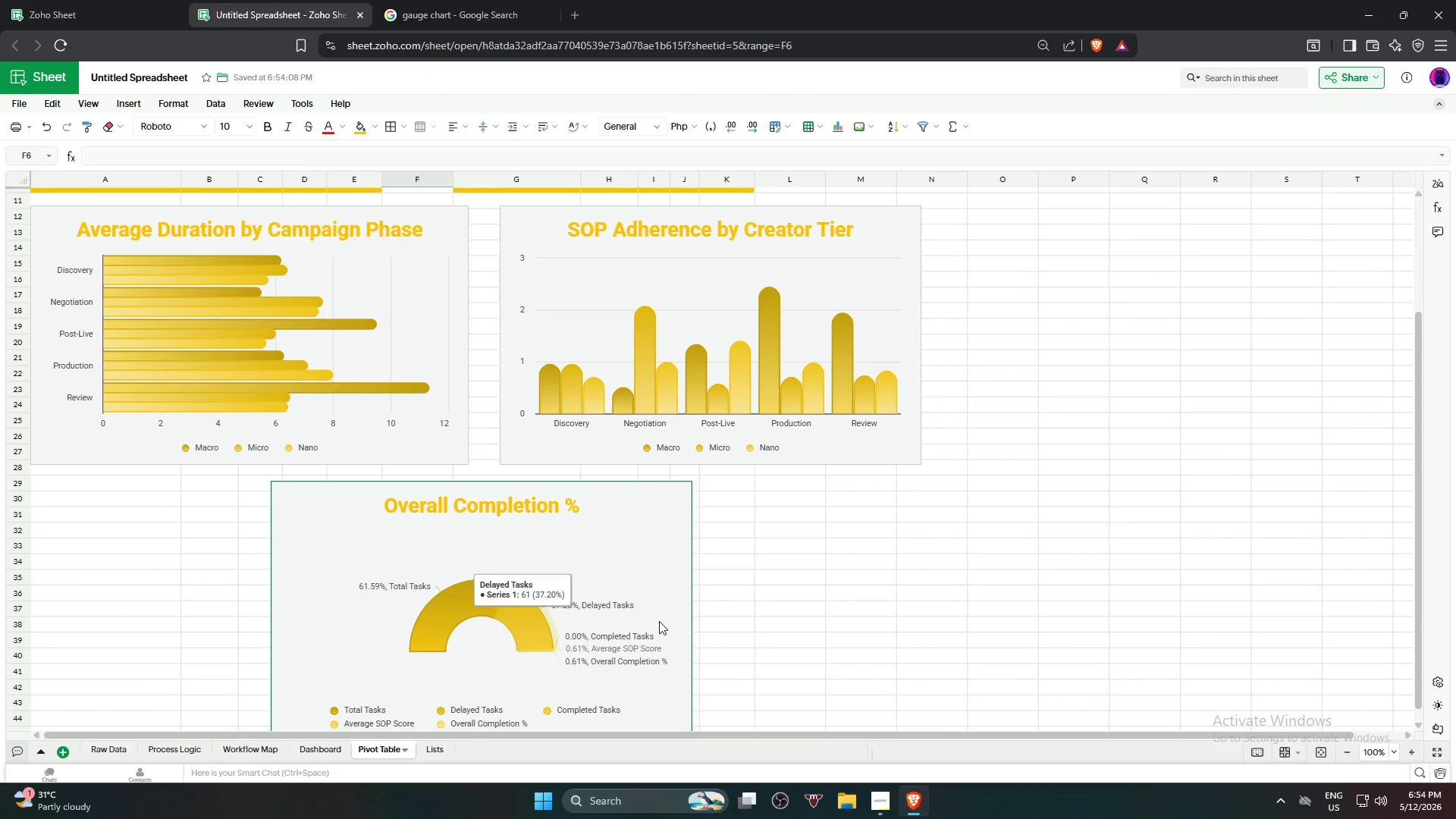 
scroll: coordinate [669, 618], scroll_direction: up, amount: 5.0
 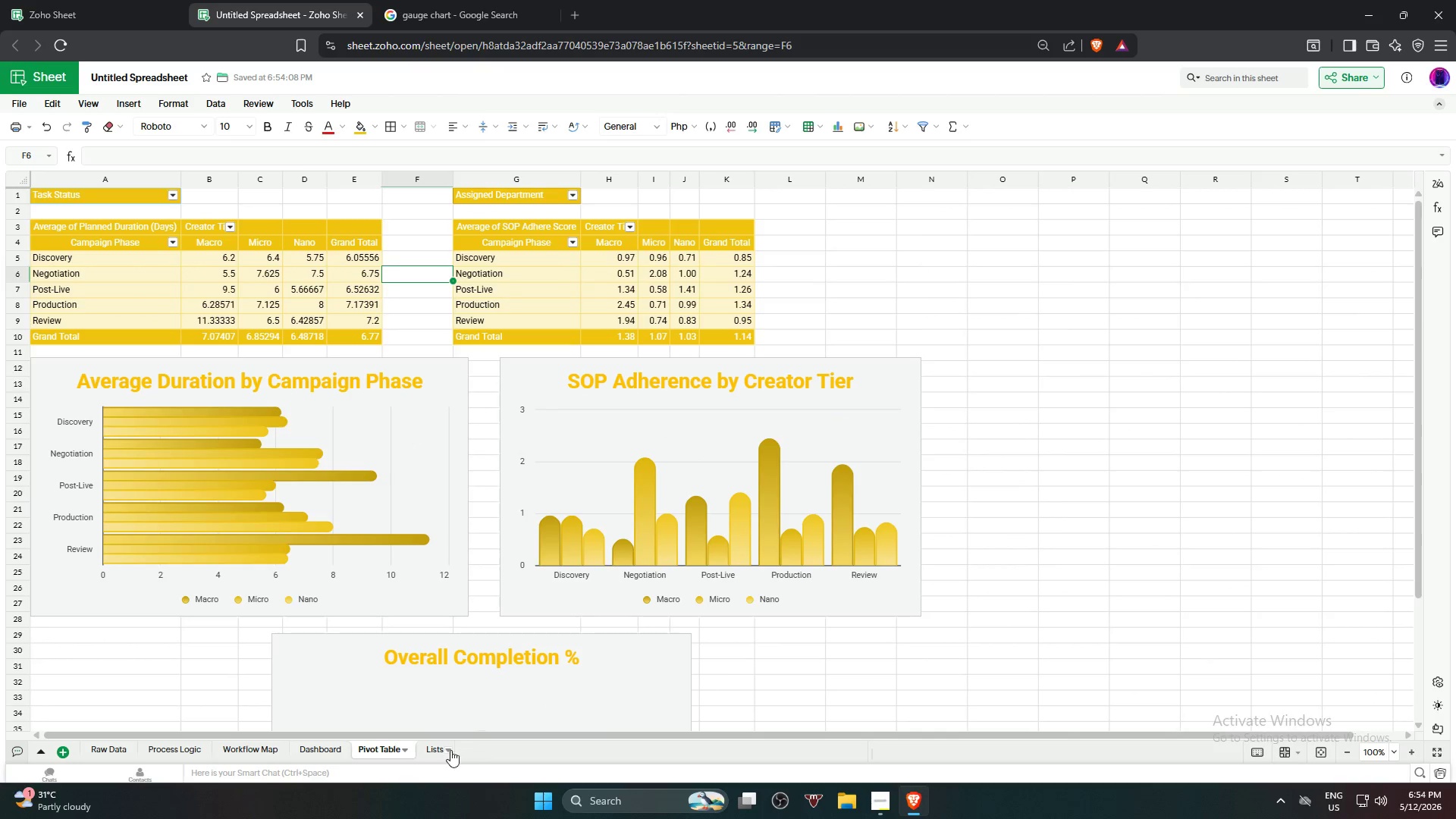 
left_click([428, 754])
 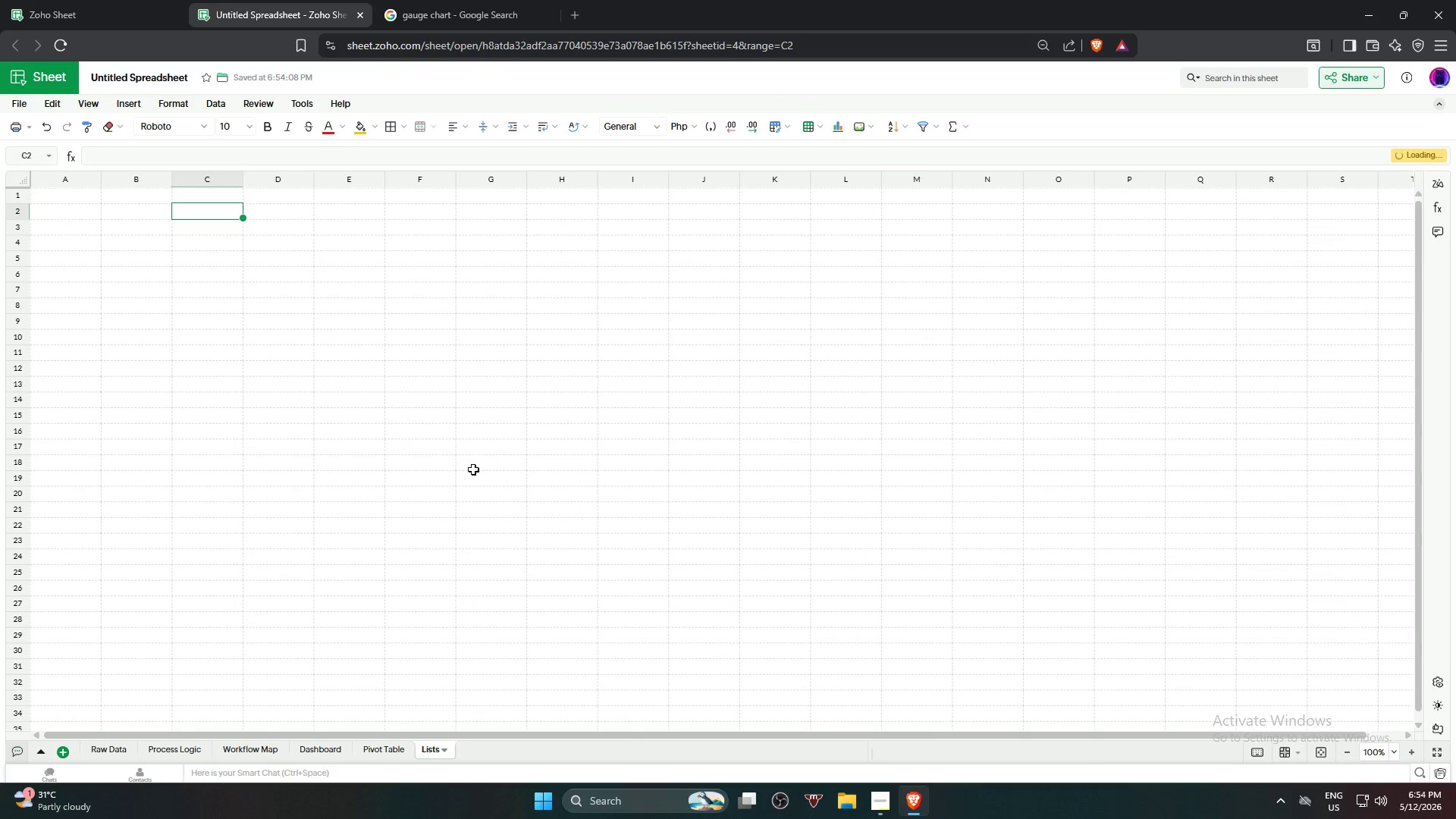 
scroll: coordinate [453, 449], scroll_direction: up, amount: 5.0
 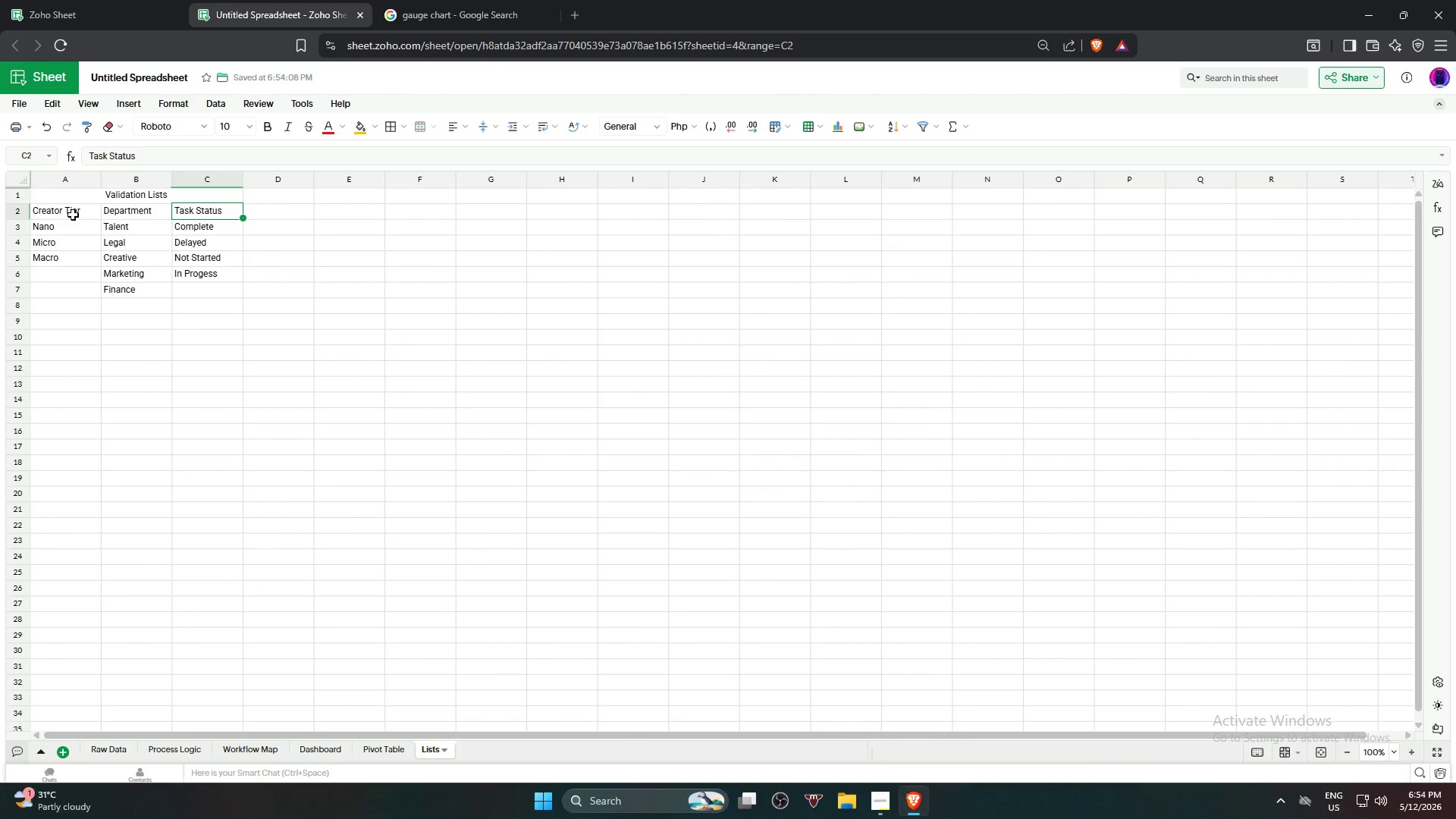 
left_click_drag(start_coordinate=[76, 212], to_coordinate=[176, 284])
 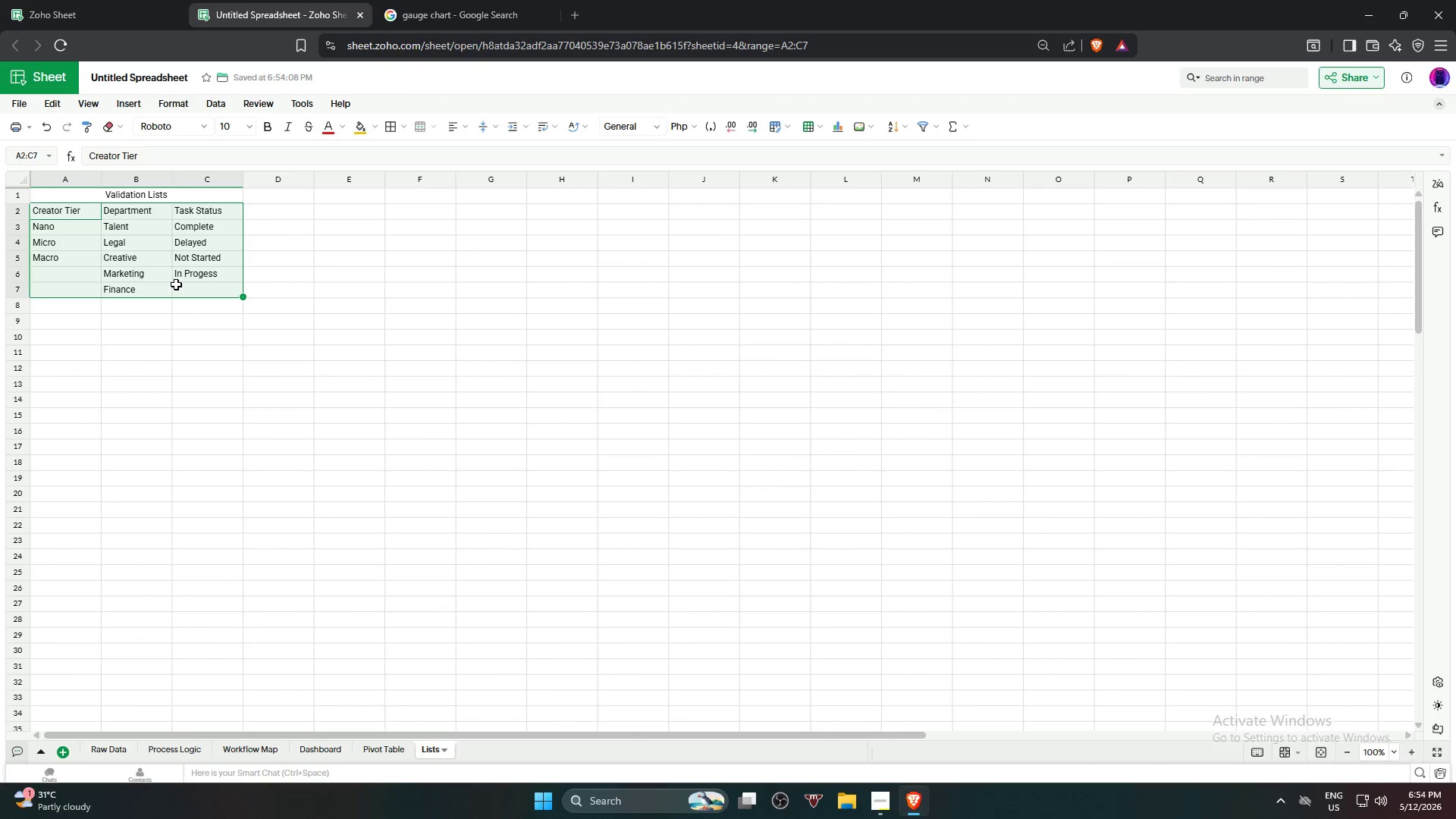 
key(Alt+Control+T)
 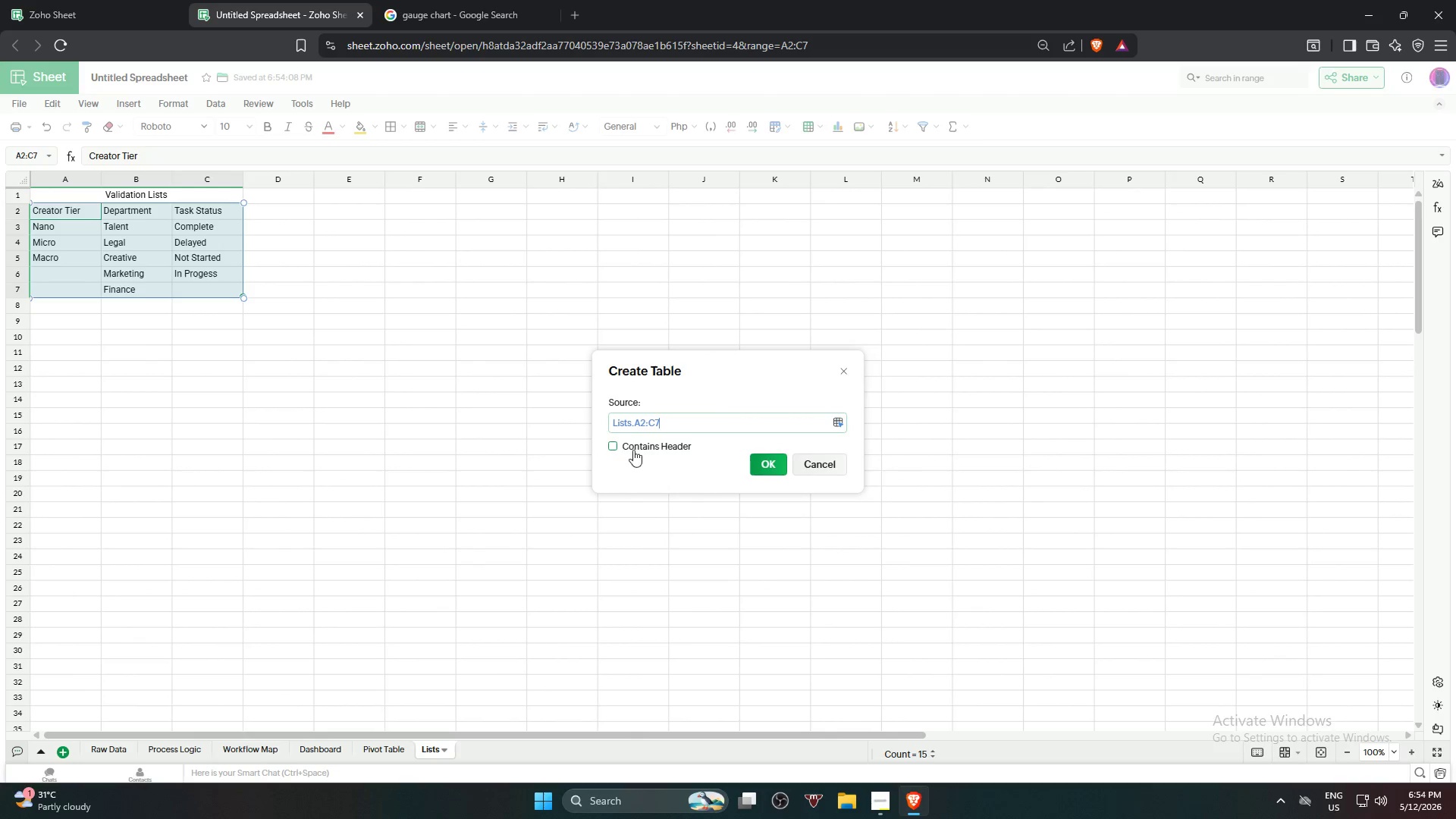 
left_click([617, 446])
 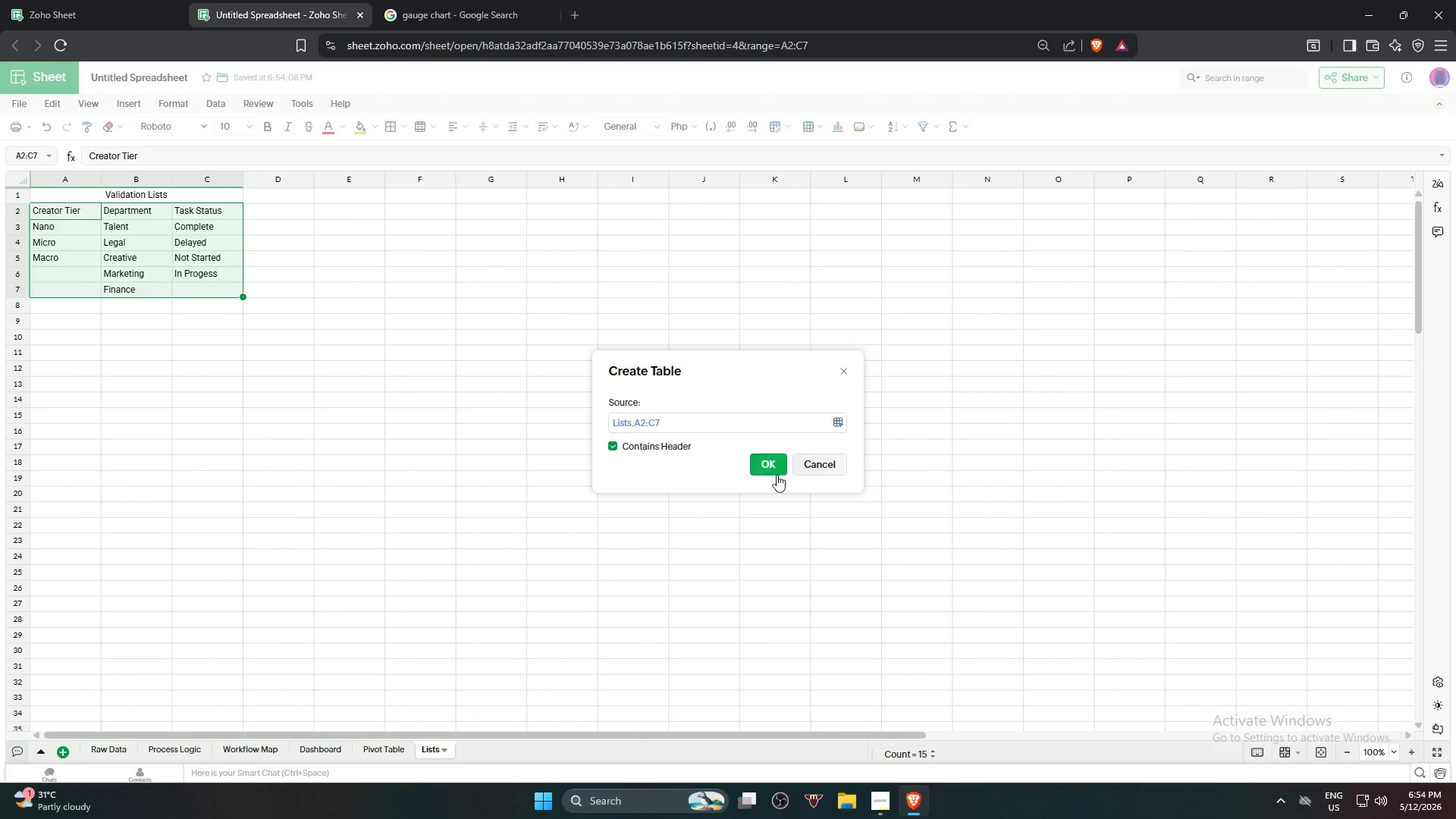 
left_click([772, 470])
 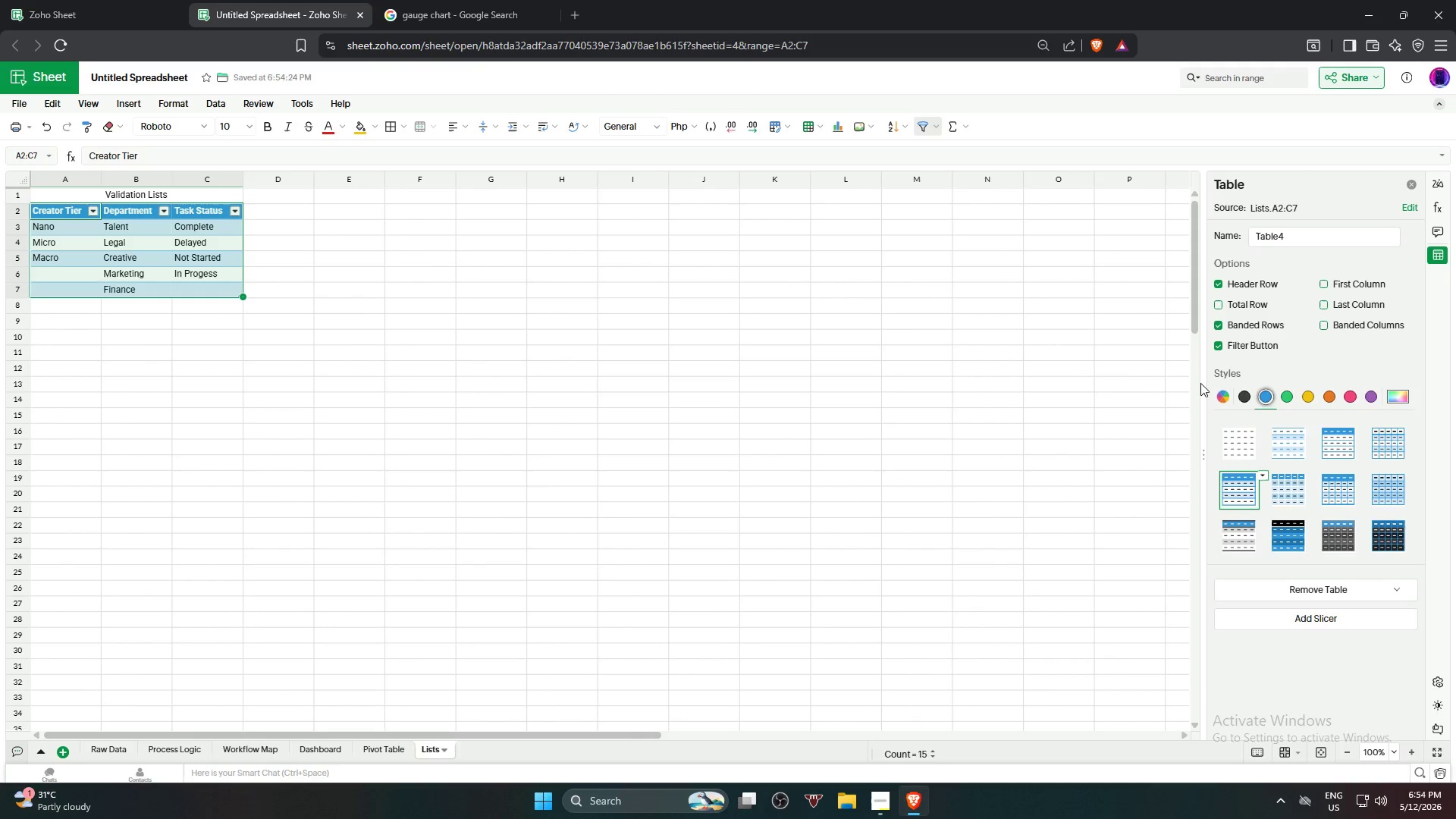 
left_click([1302, 394])
 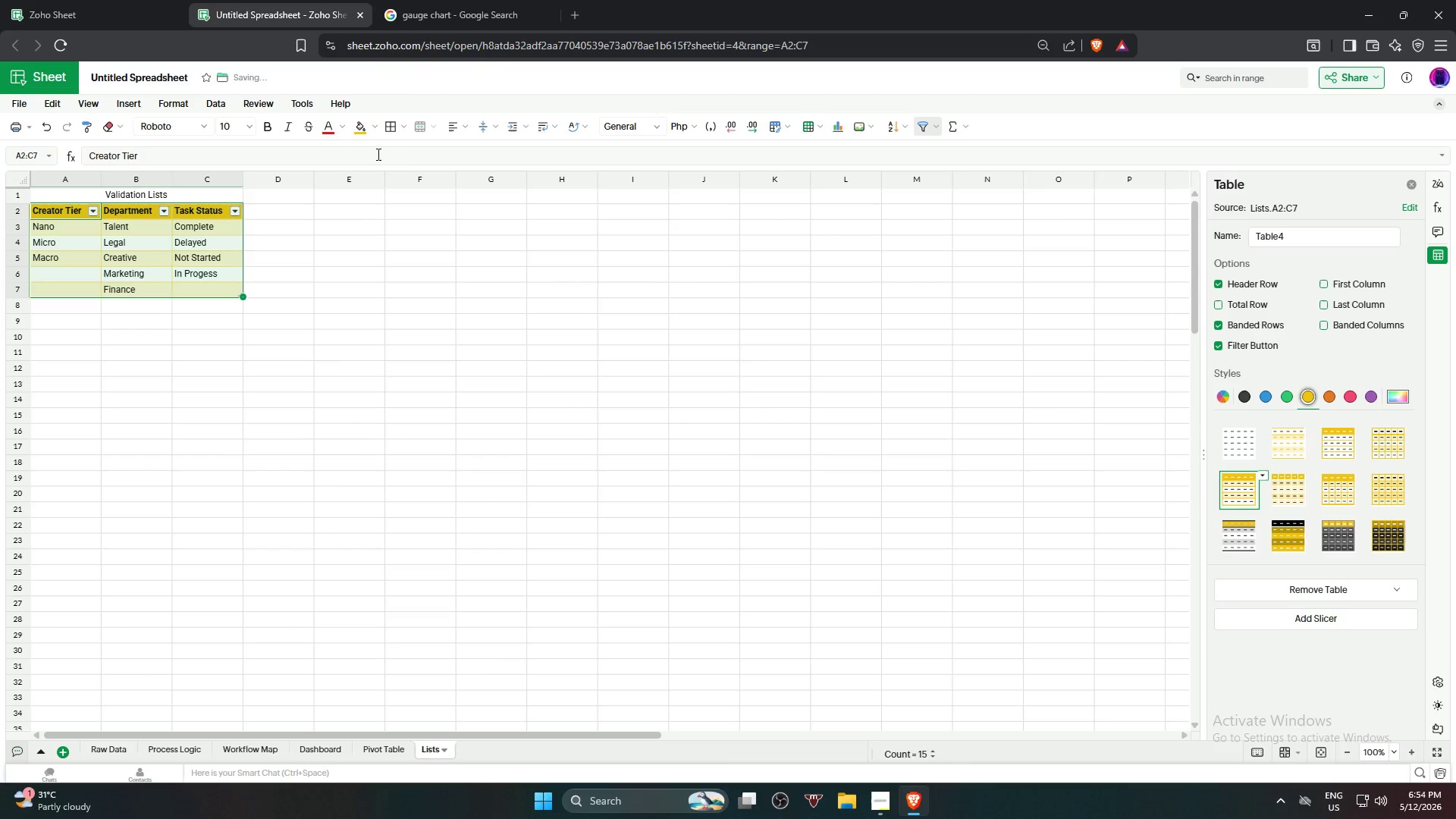 
left_click([96, 200])
 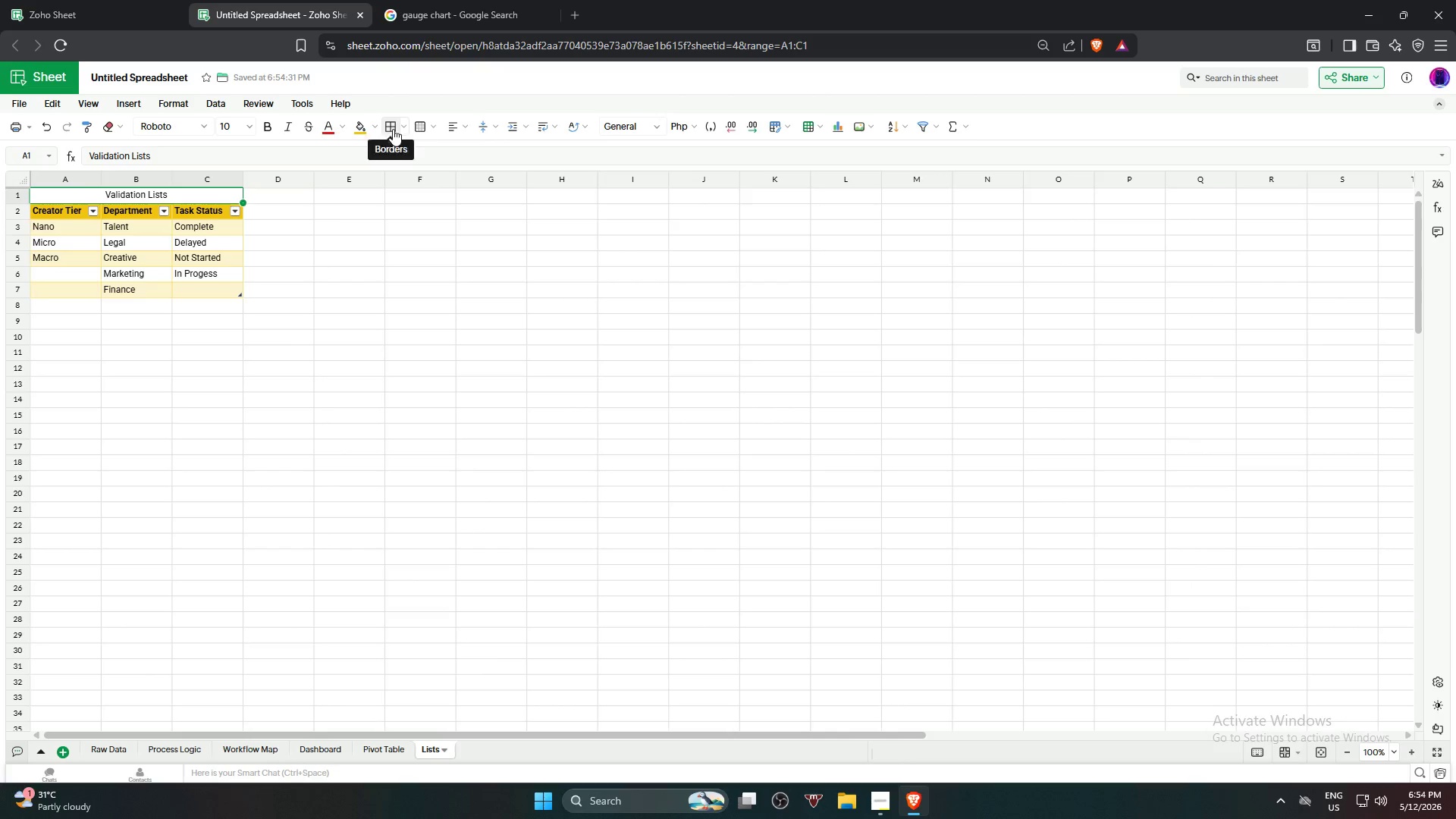 
double_click([348, 388])
 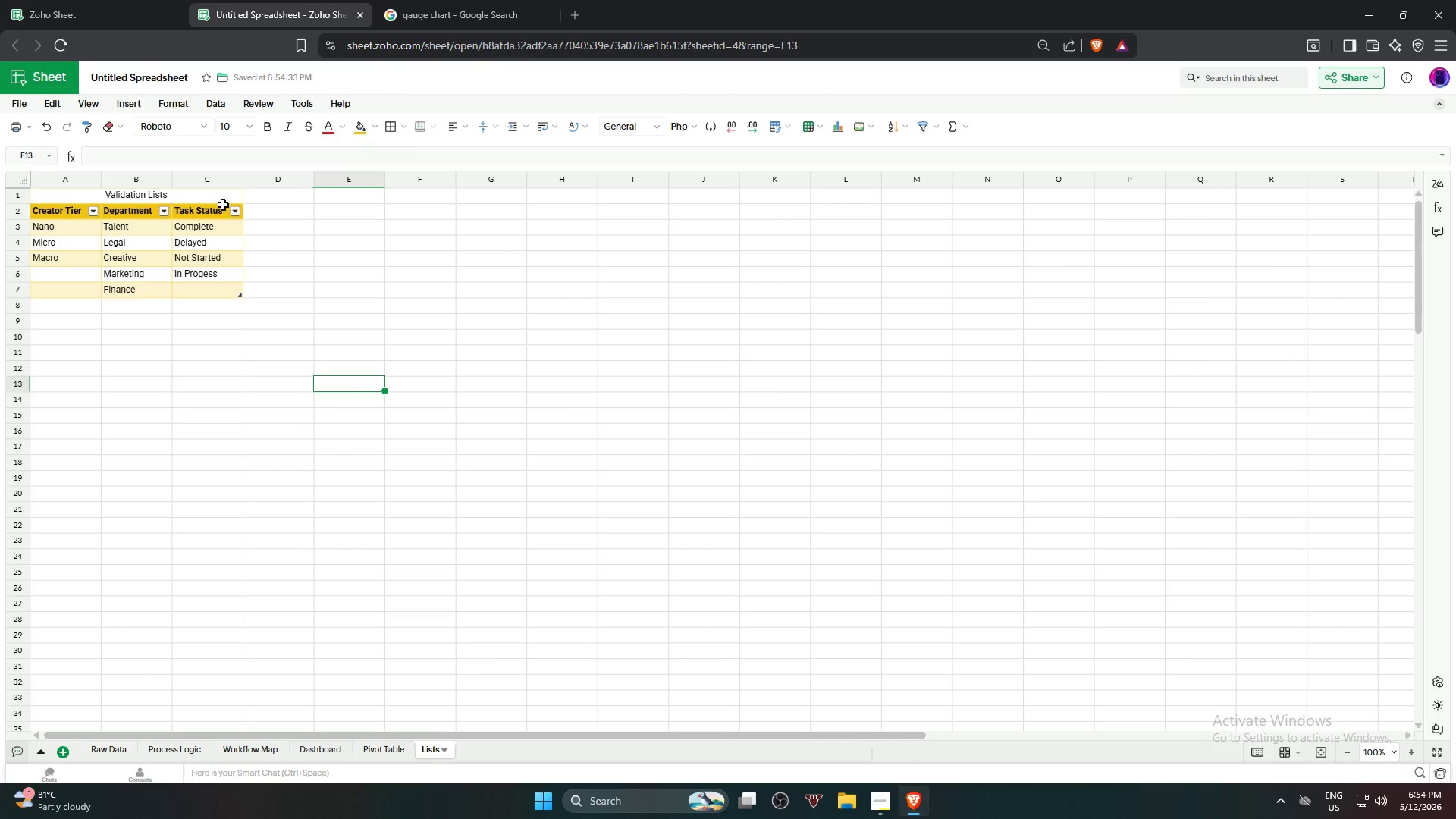 
left_click([224, 198])
 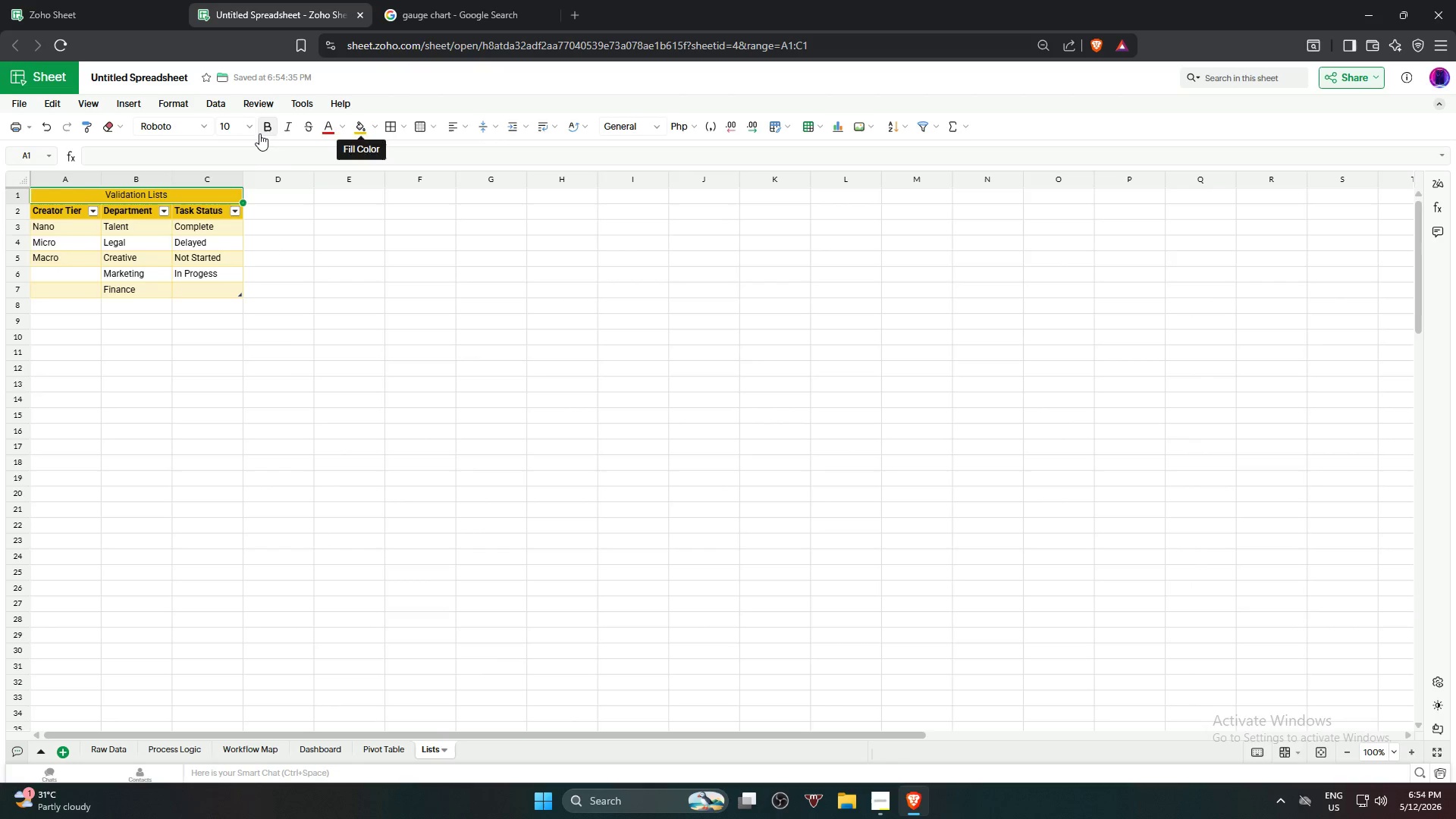 
left_click([245, 133])
 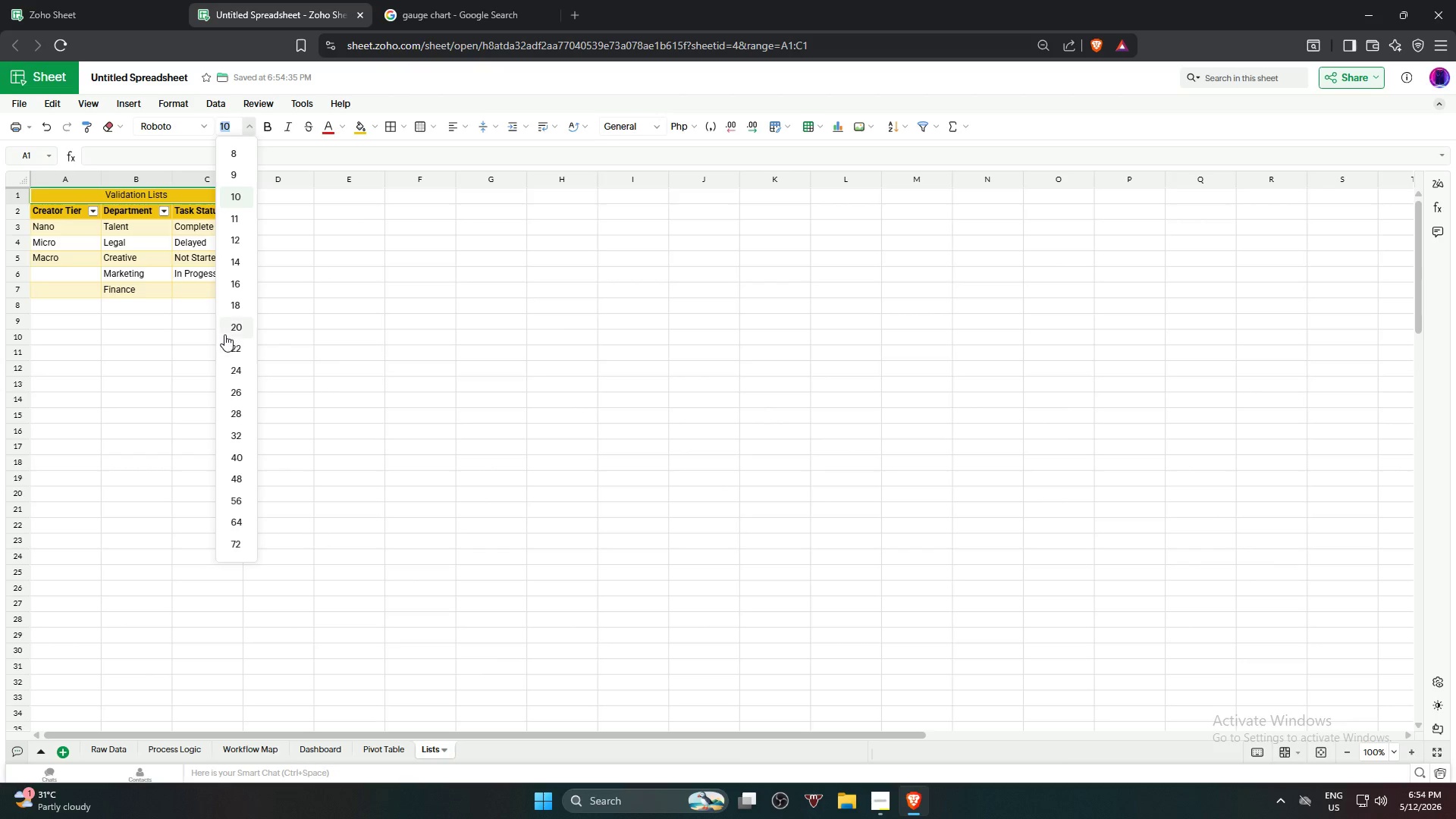 
left_click([224, 331])
 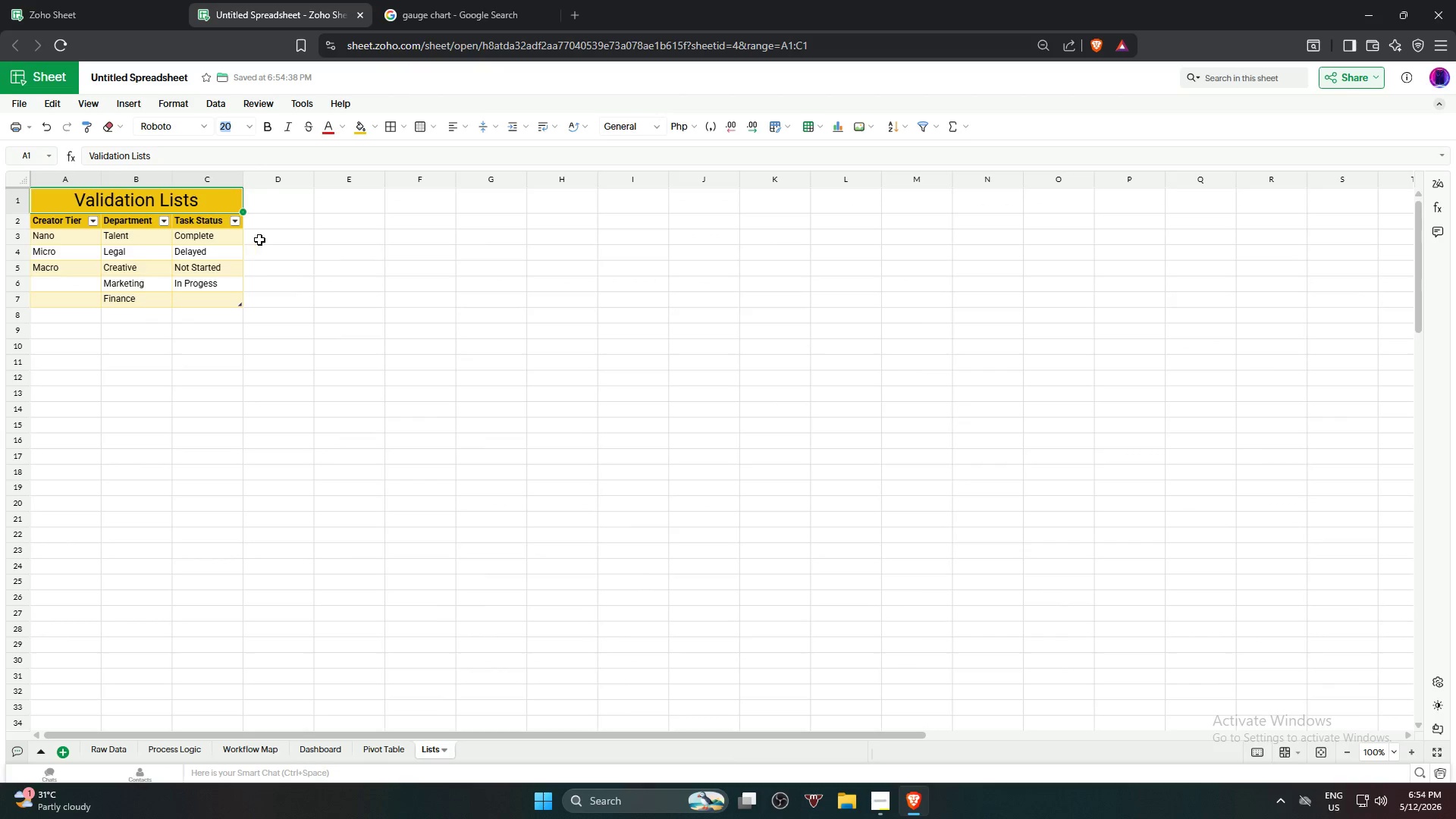 
left_click([271, 130])
 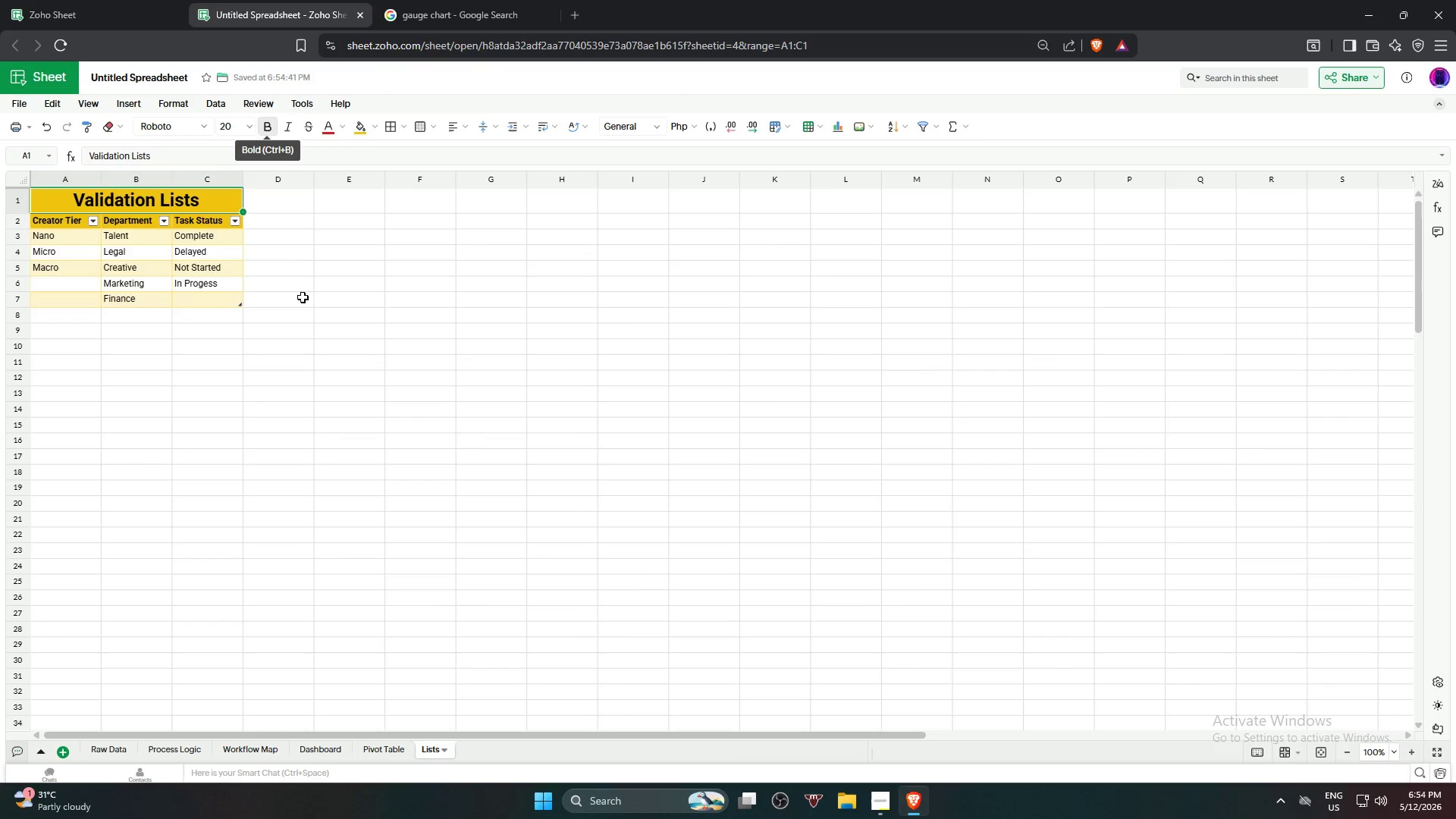 
left_click([303, 297])
 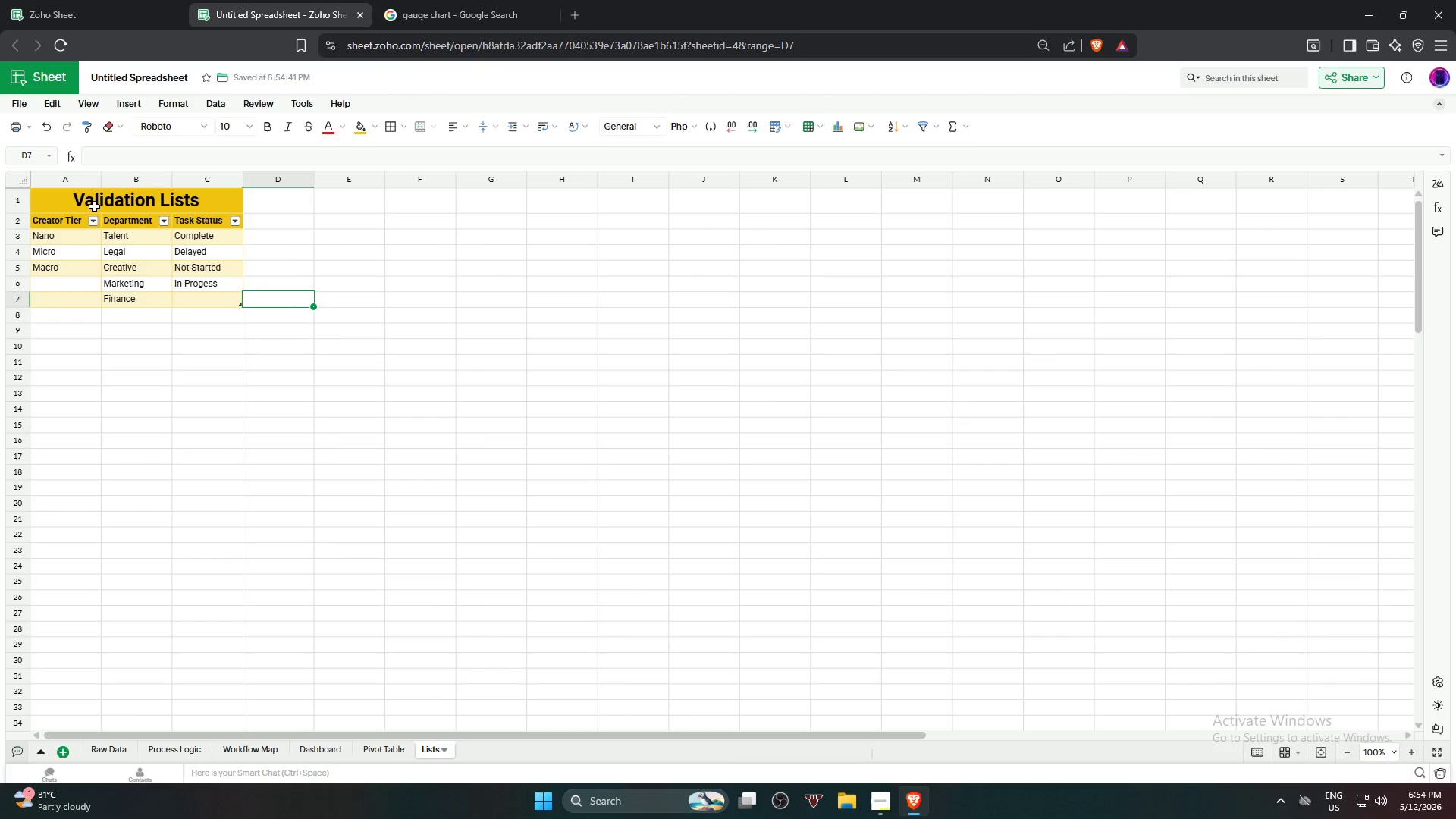 
left_click([92, 206])
 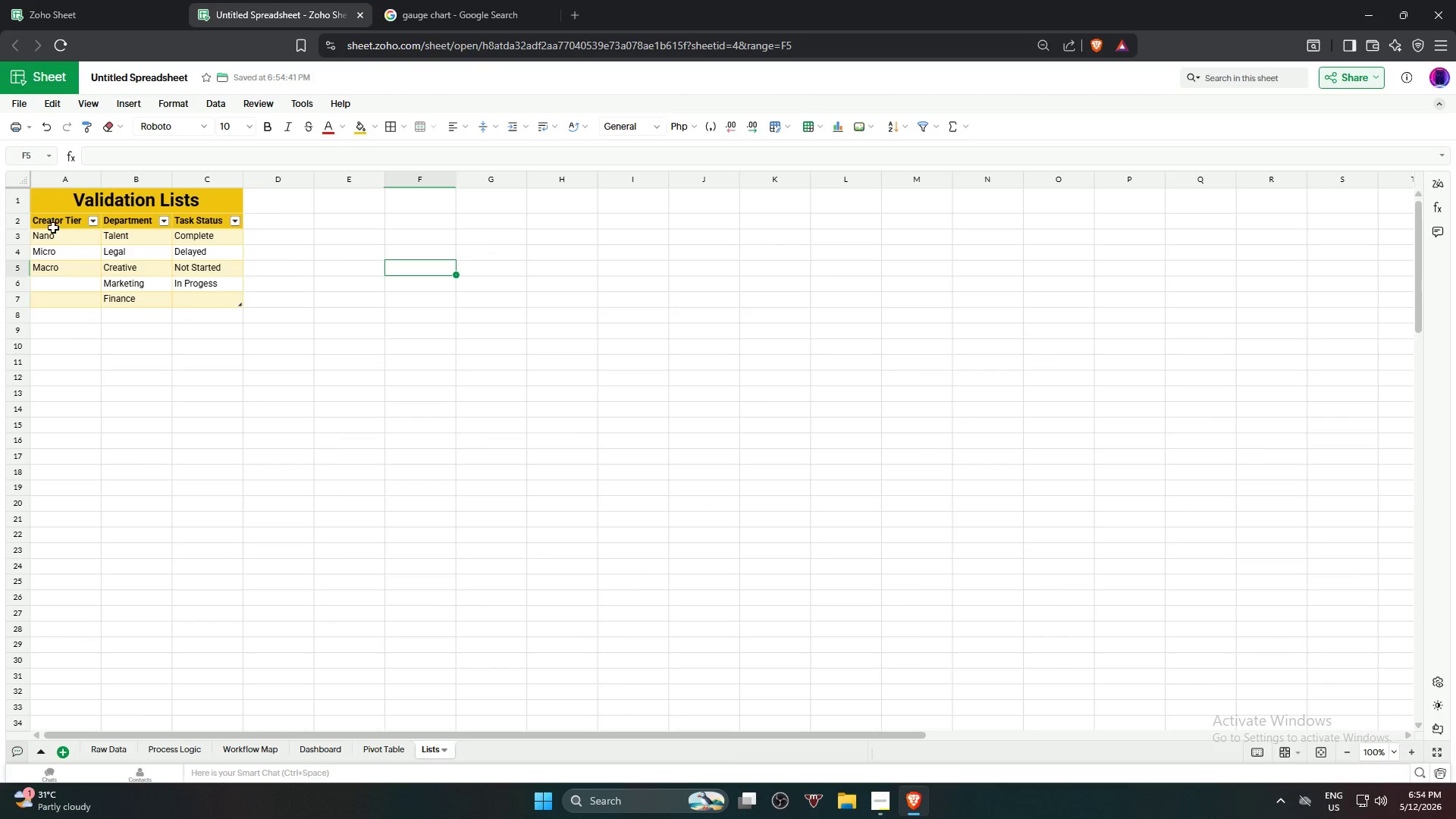 
left_click([21, 223])
 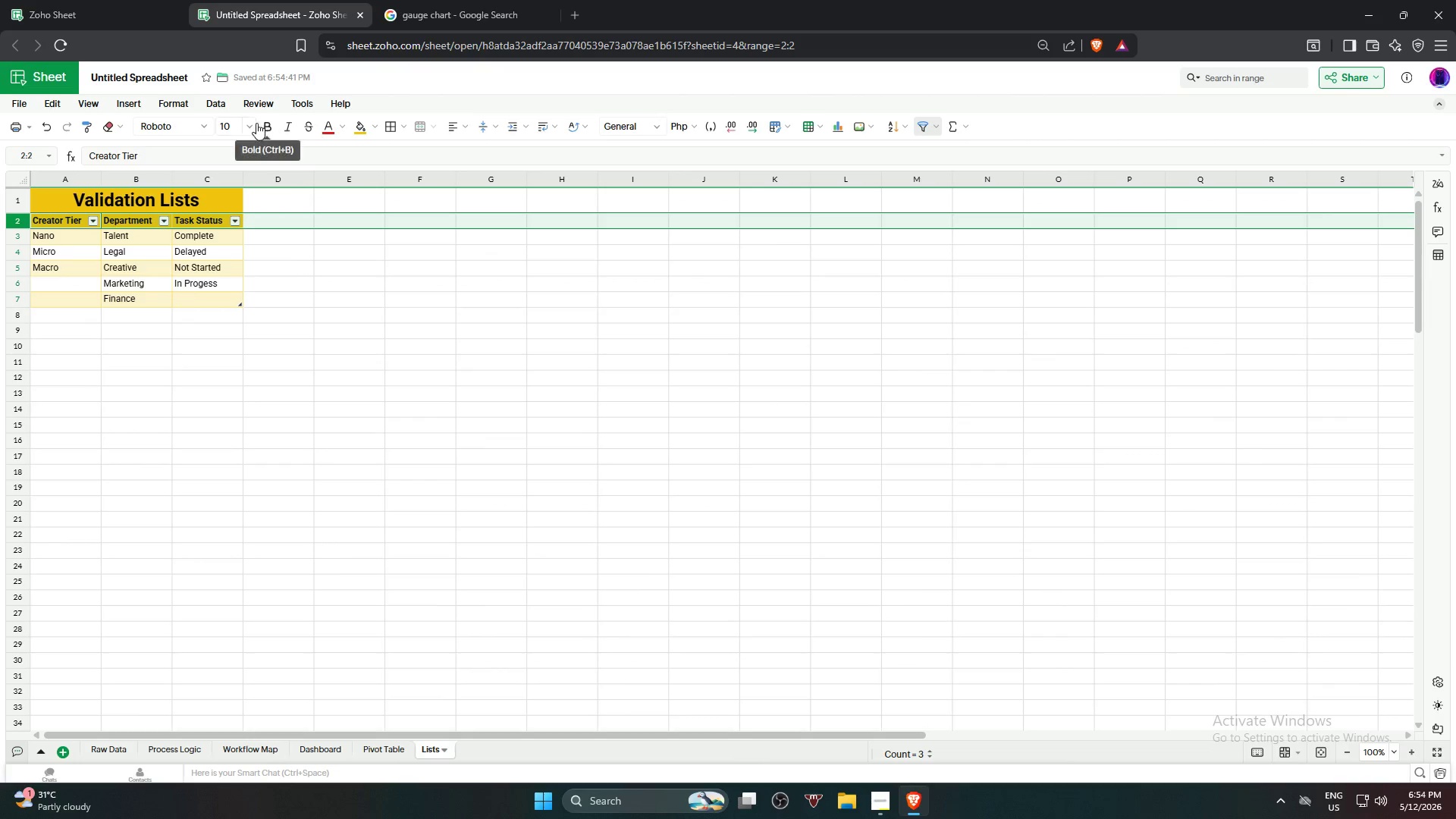 
left_click([252, 128])
 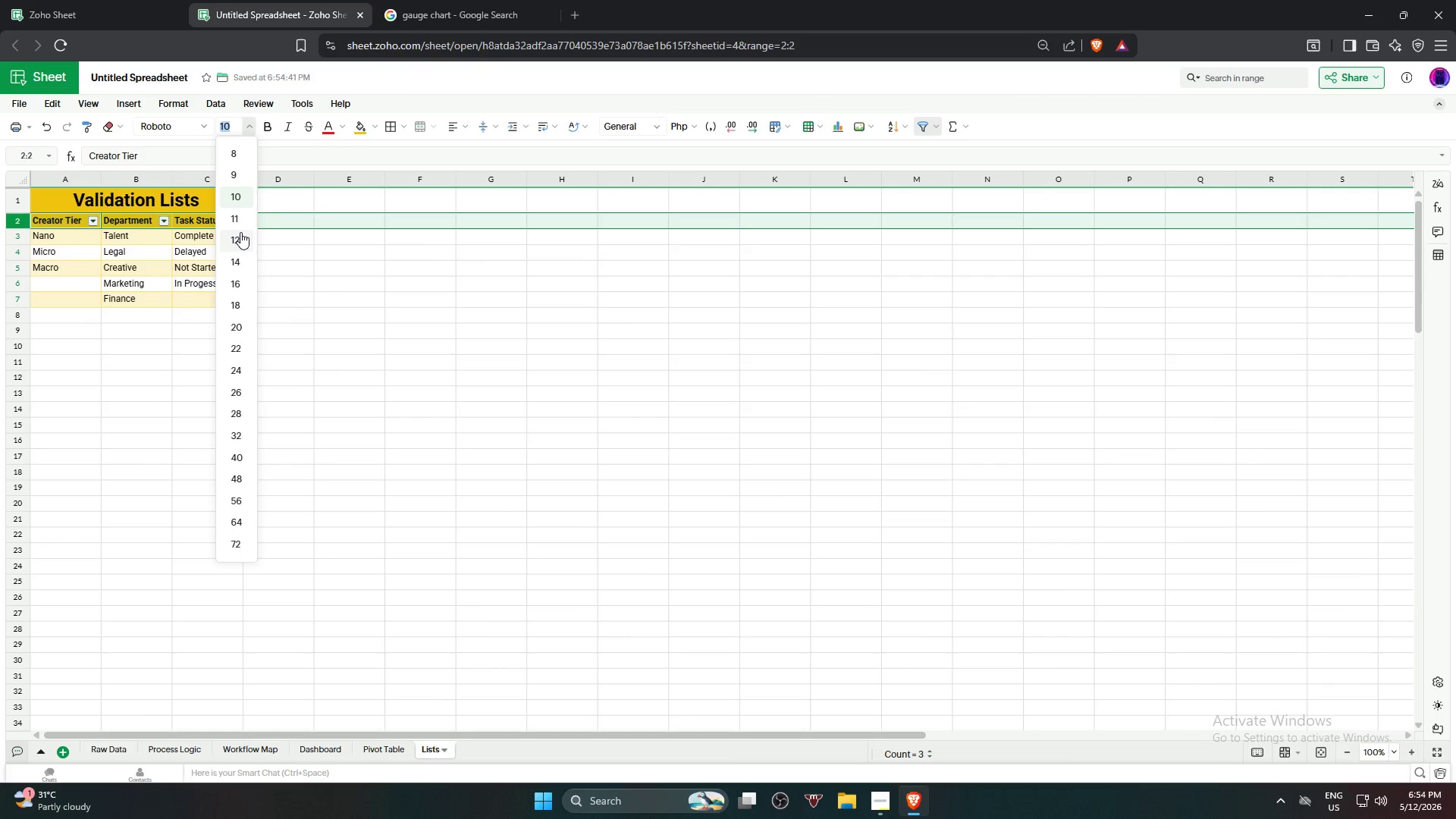 
double_click([353, 330])
 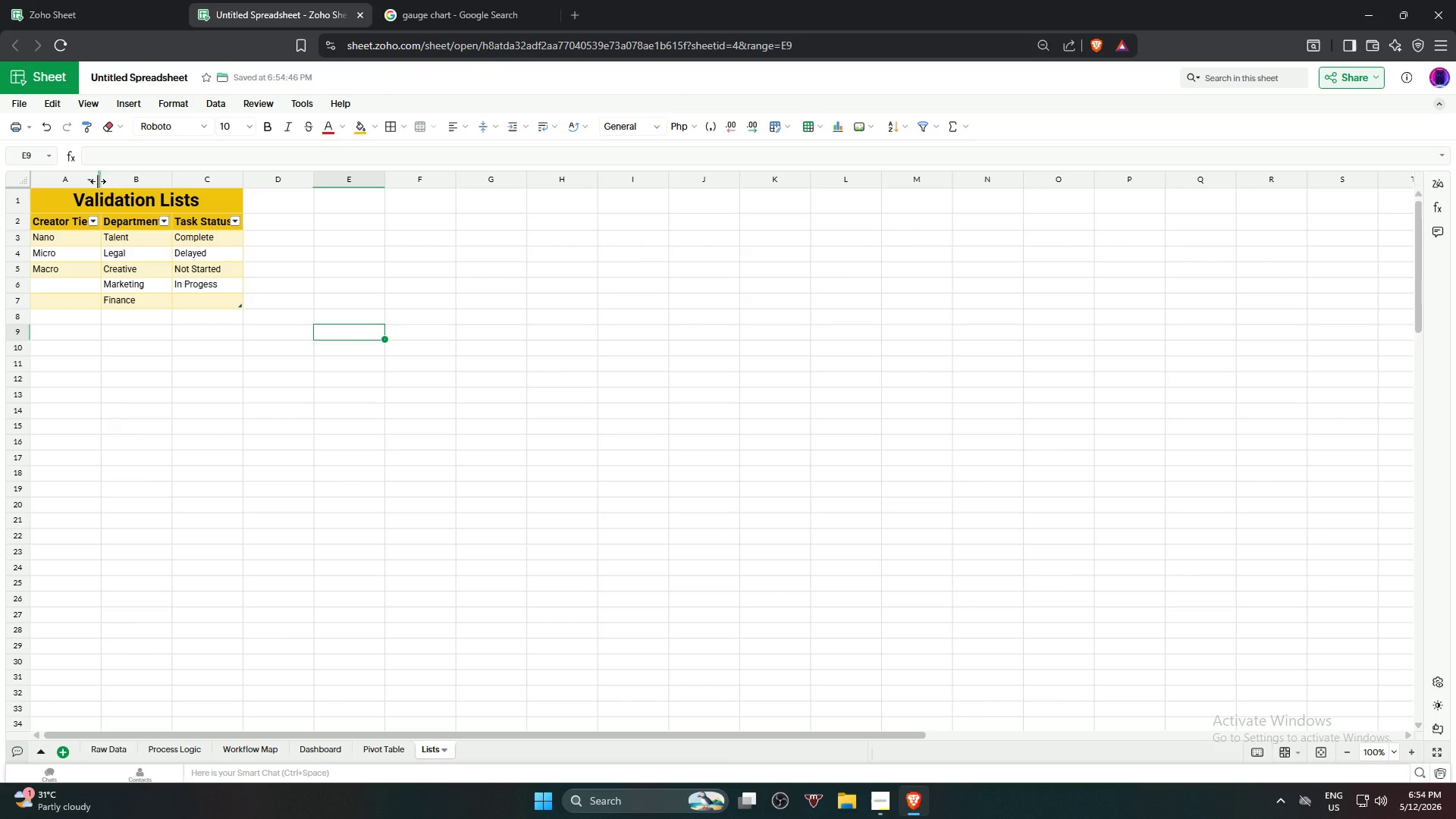 
double_click([98, 181])
 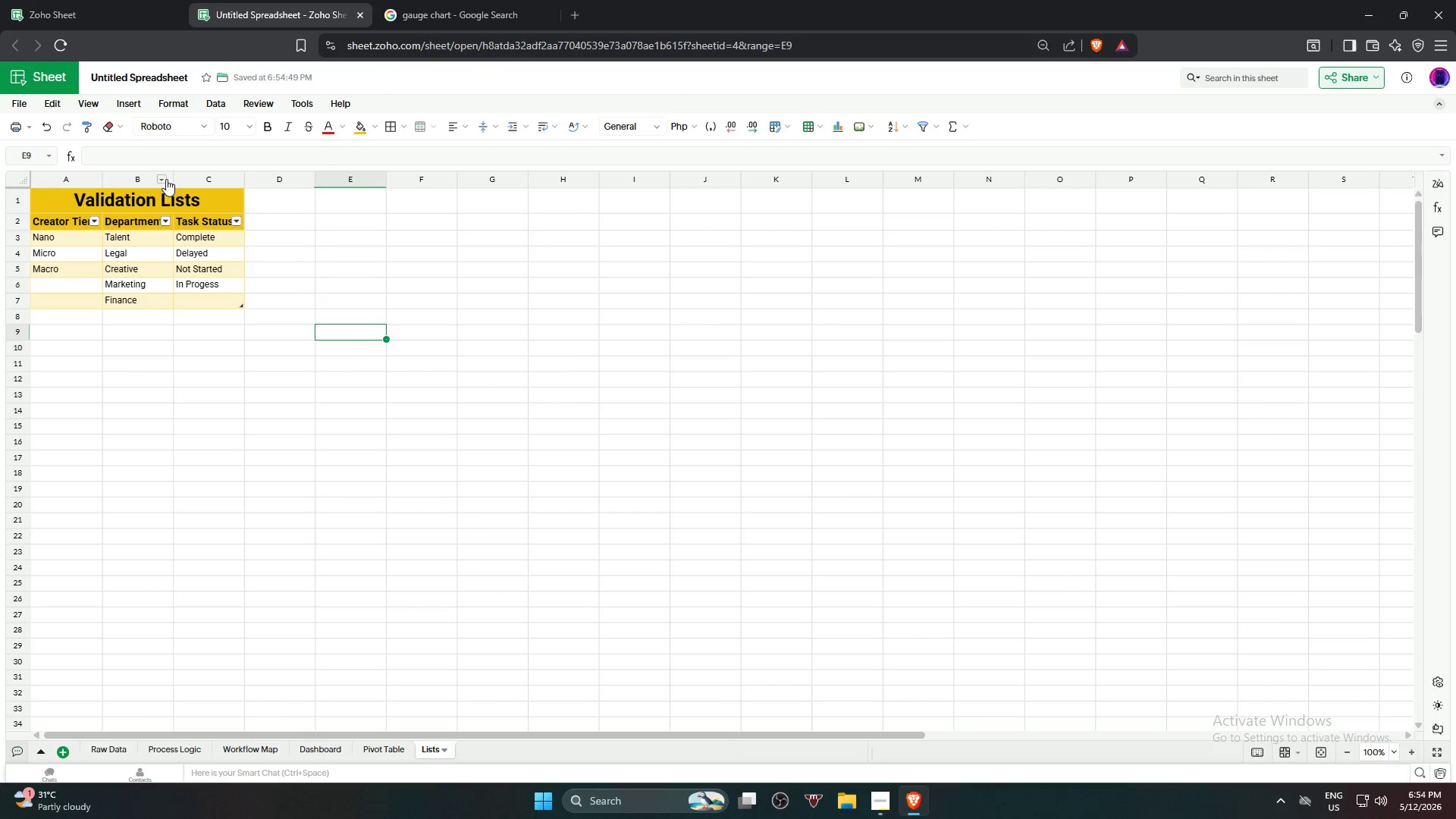 
left_click([171, 180])
 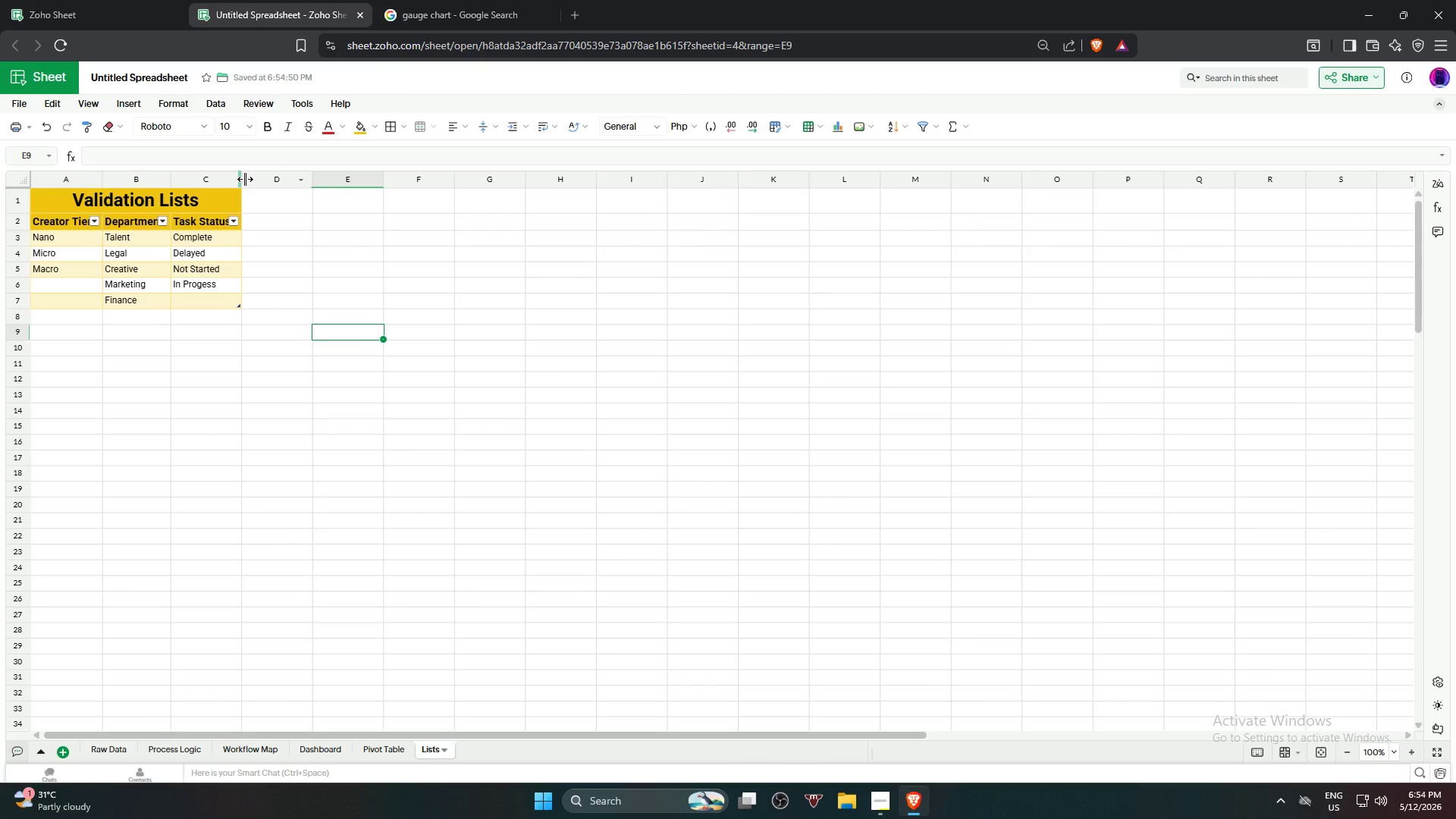 
double_click([245, 179])
 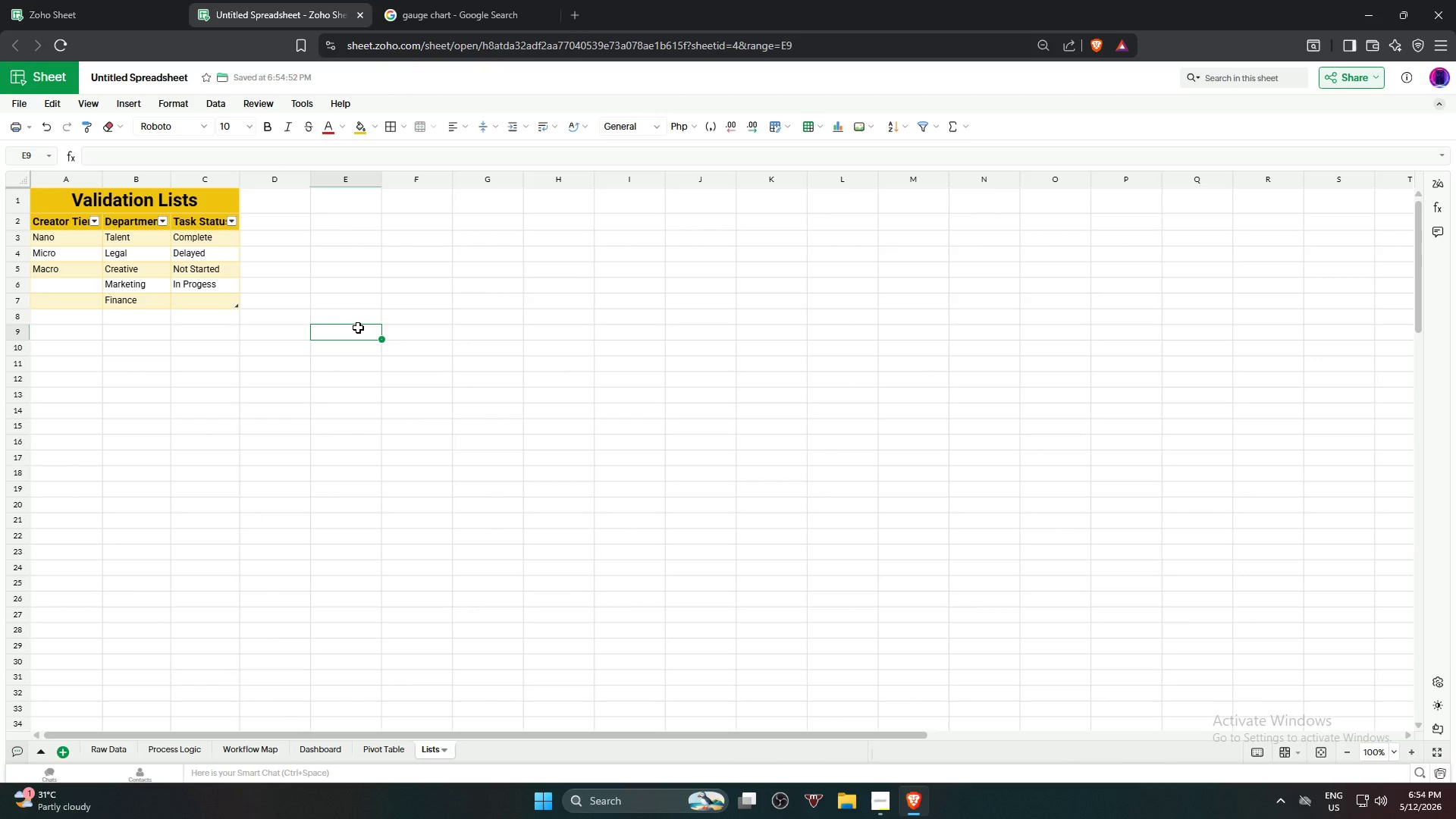 
left_click([358, 328])
 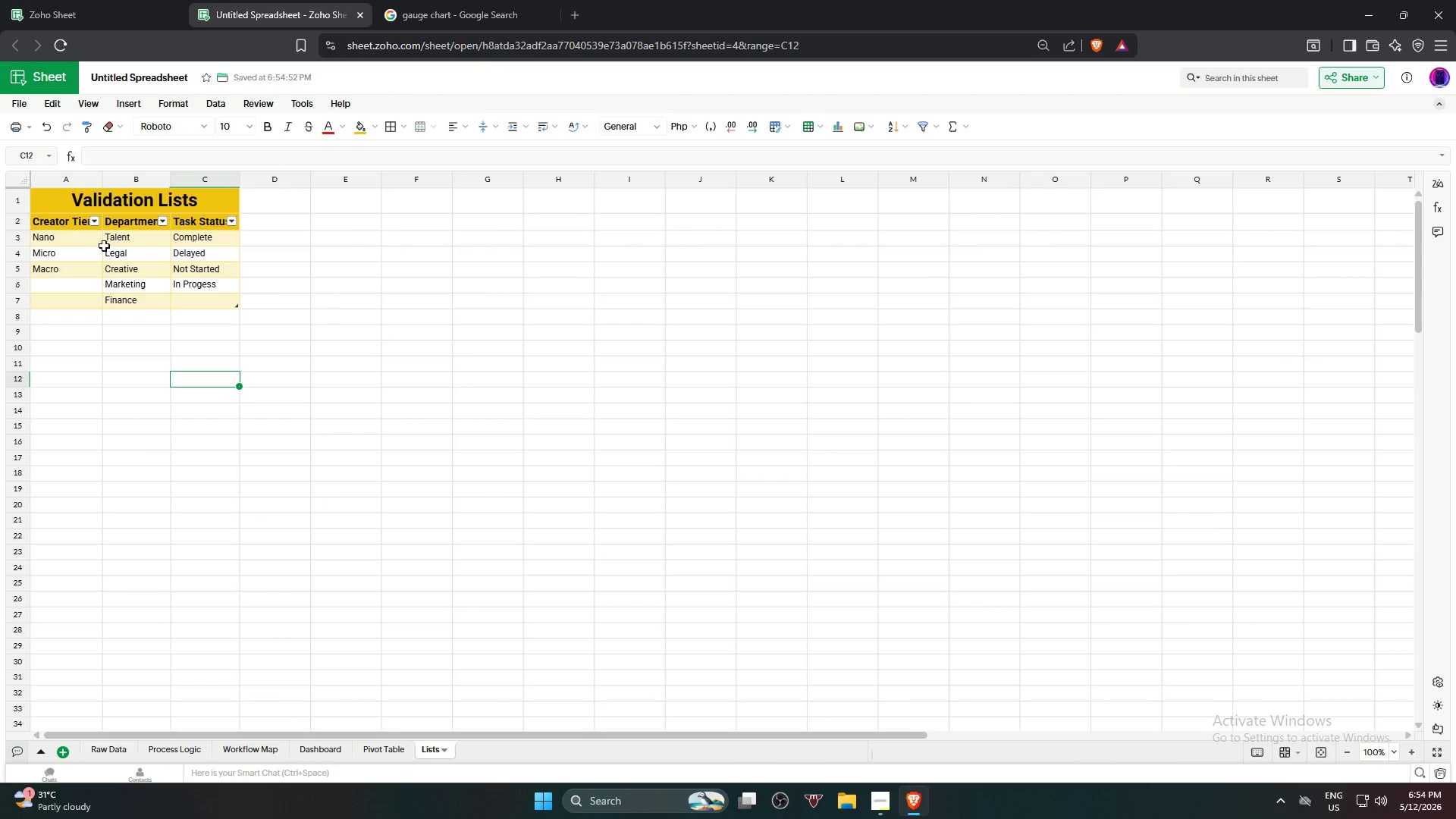 
left_click([450, 360])
 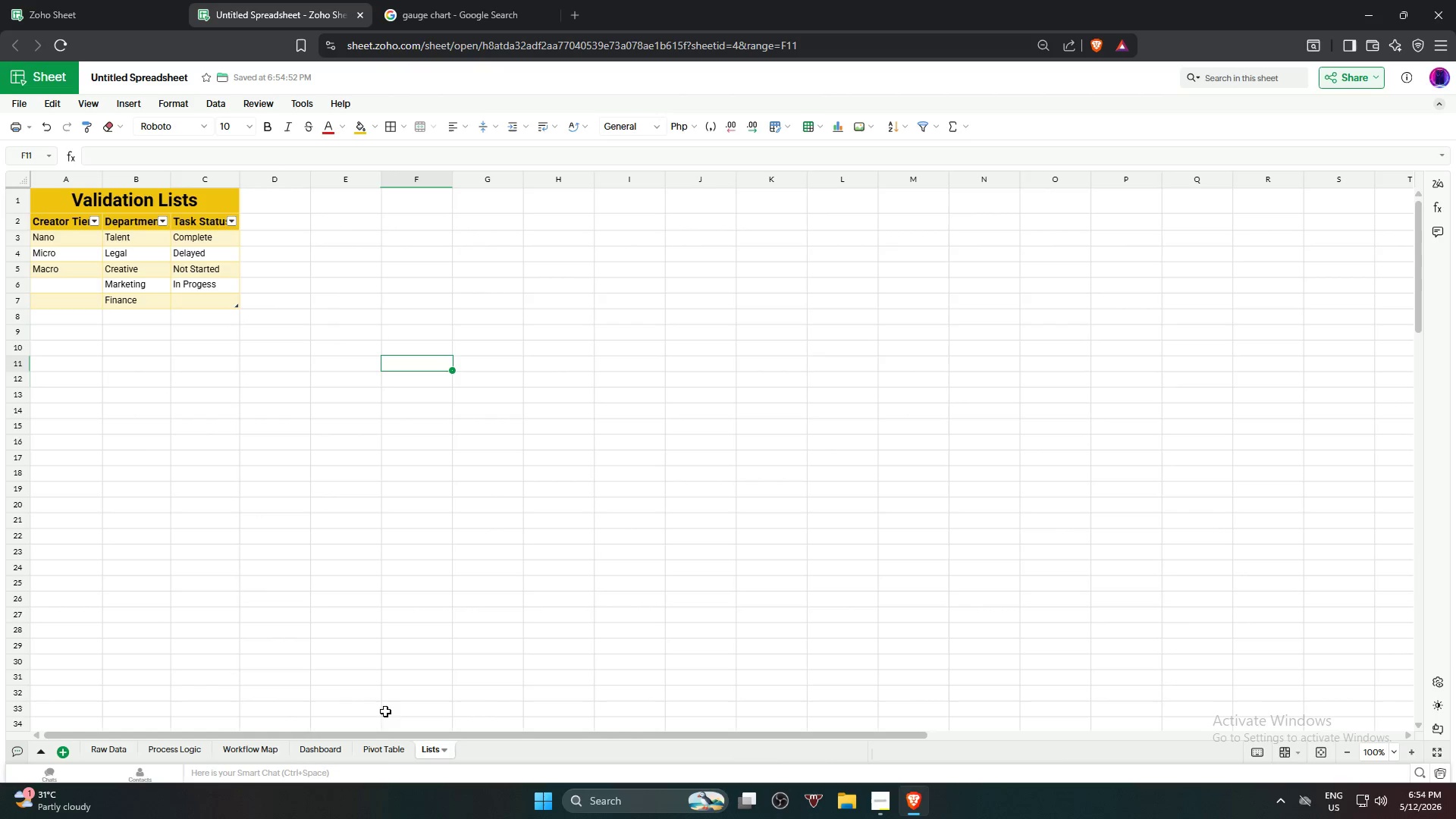 
left_click([376, 752])
 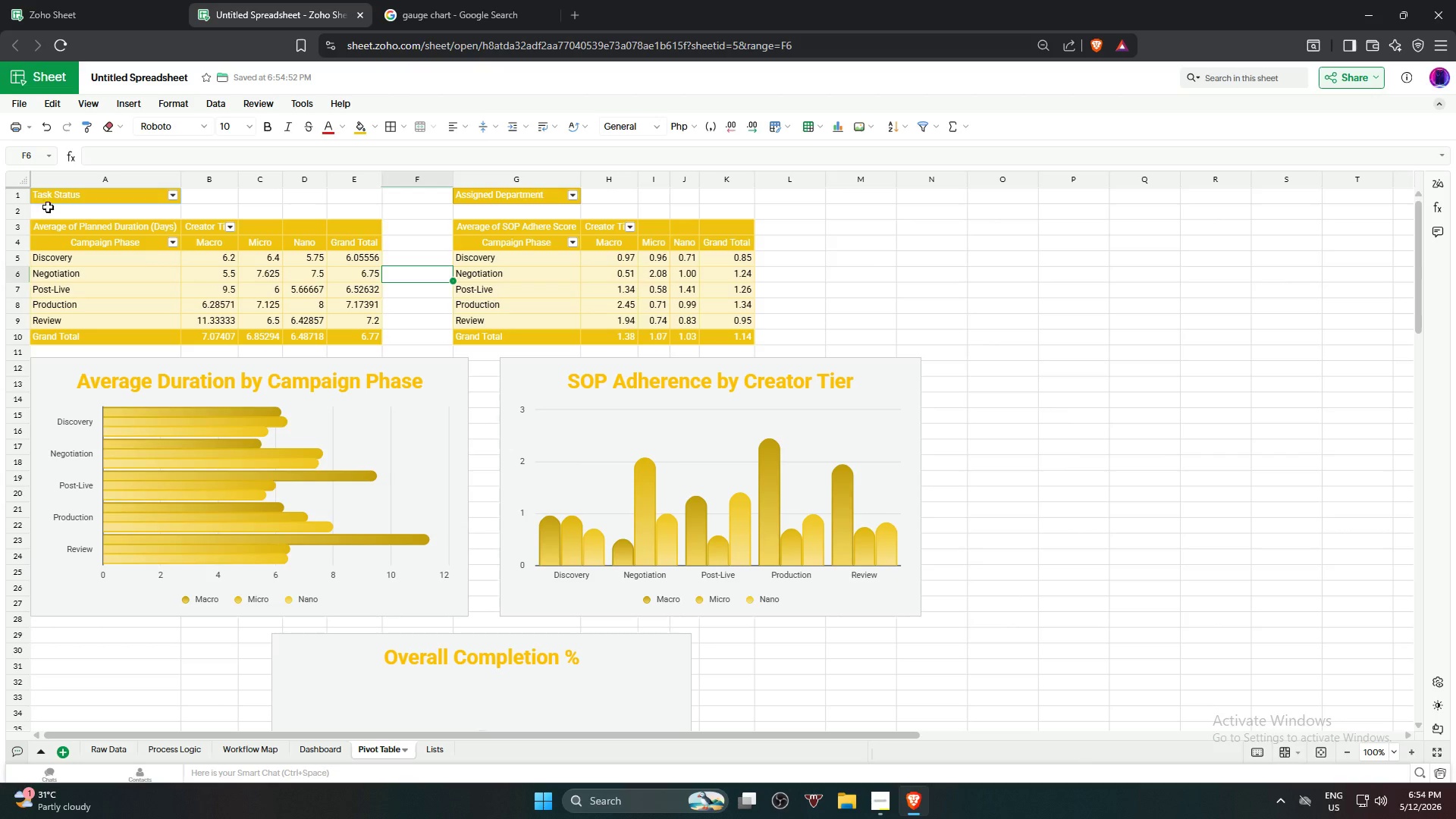 
left_click([73, 197])
 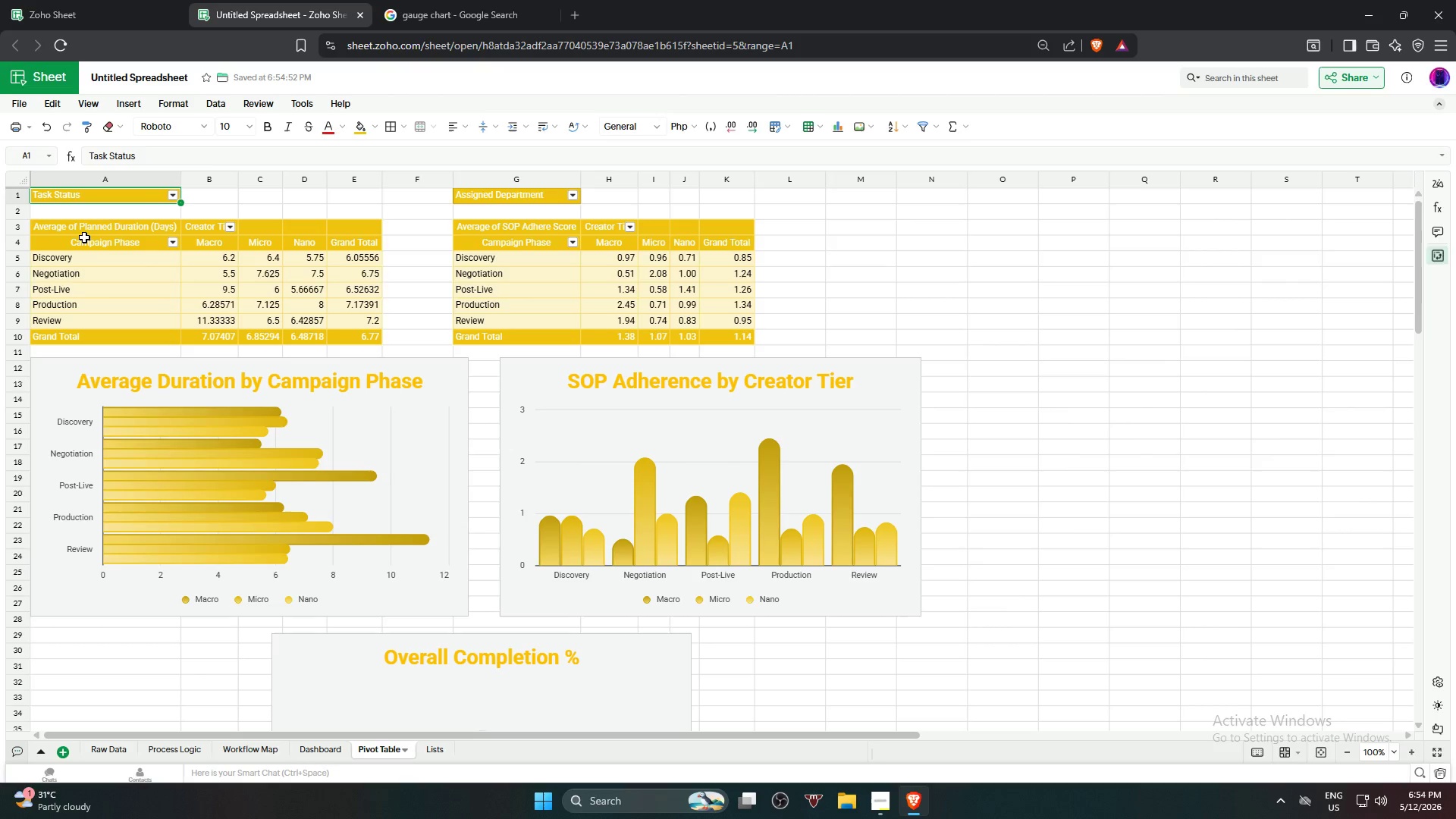 
hold_key(key=ShiftLeft, duration=1.7)
left_click_drag(start_coordinate=[88, 236], to_coordinate=[350, 247])
 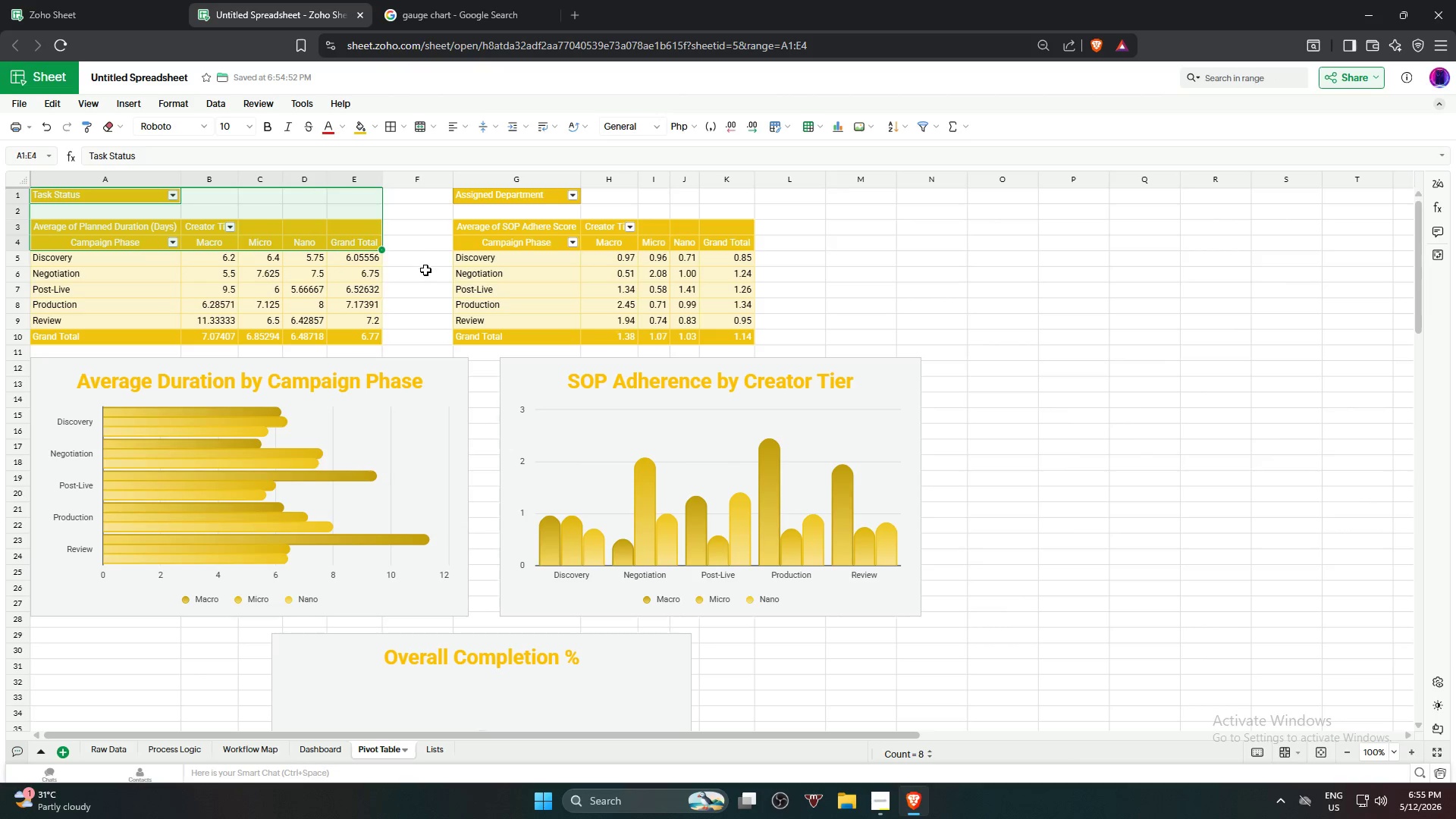 
left_click([410, 269])
 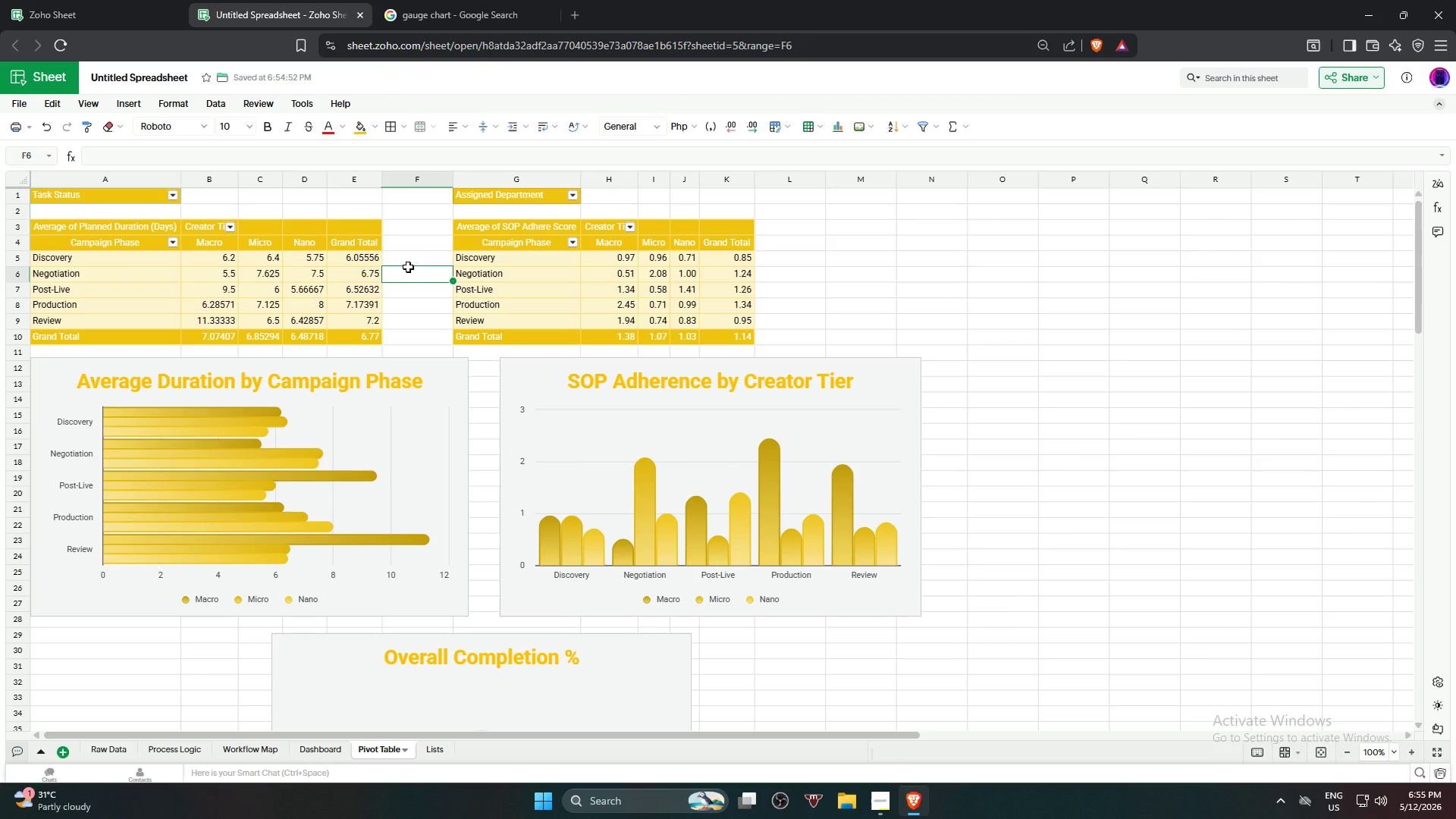 
left_click([101, 193])
 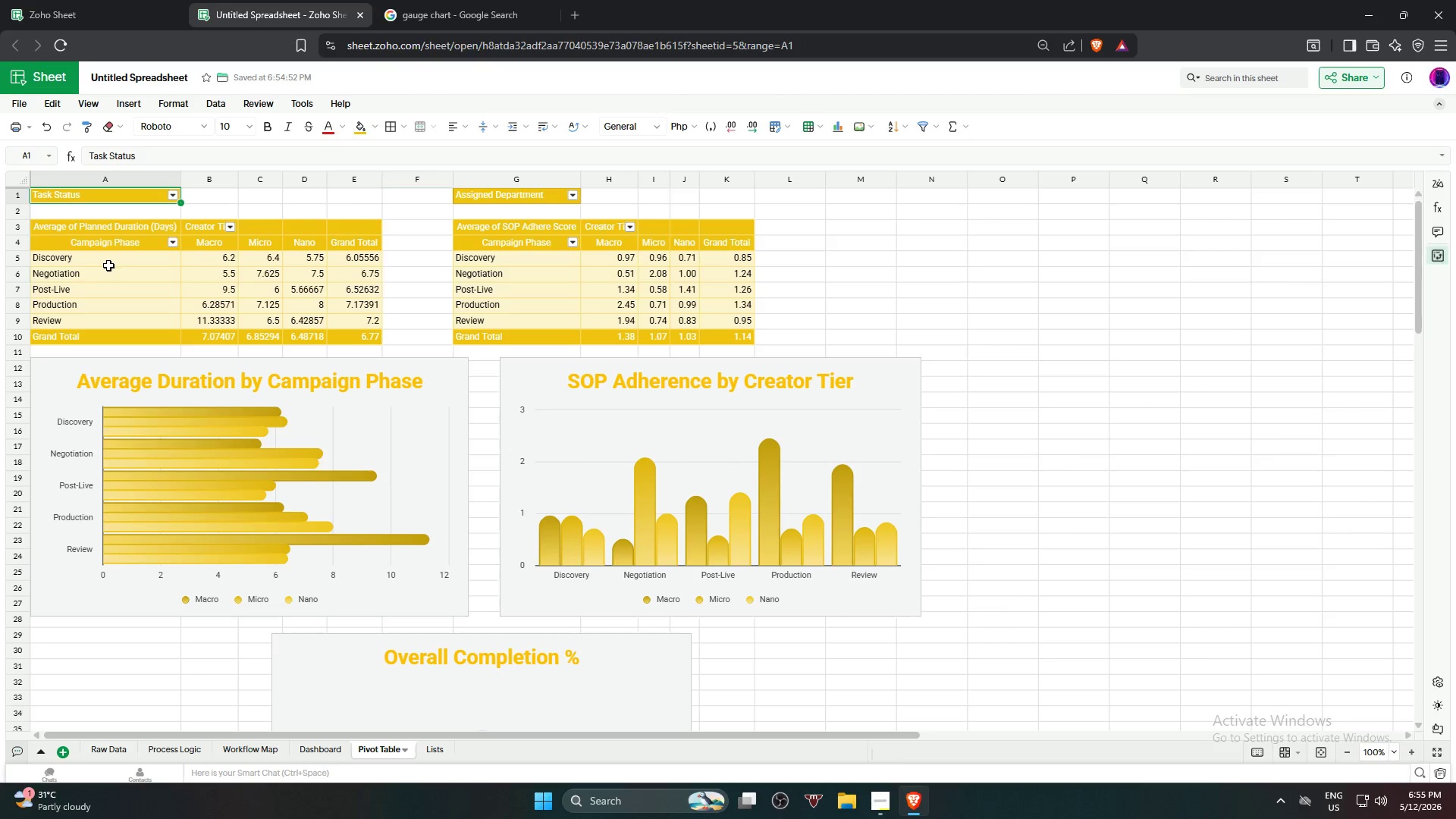 
hold_key(key=ControlLeft, duration=11.64)
left_click_drag(start_coordinate=[116, 231], to_coordinate=[357, 246])
 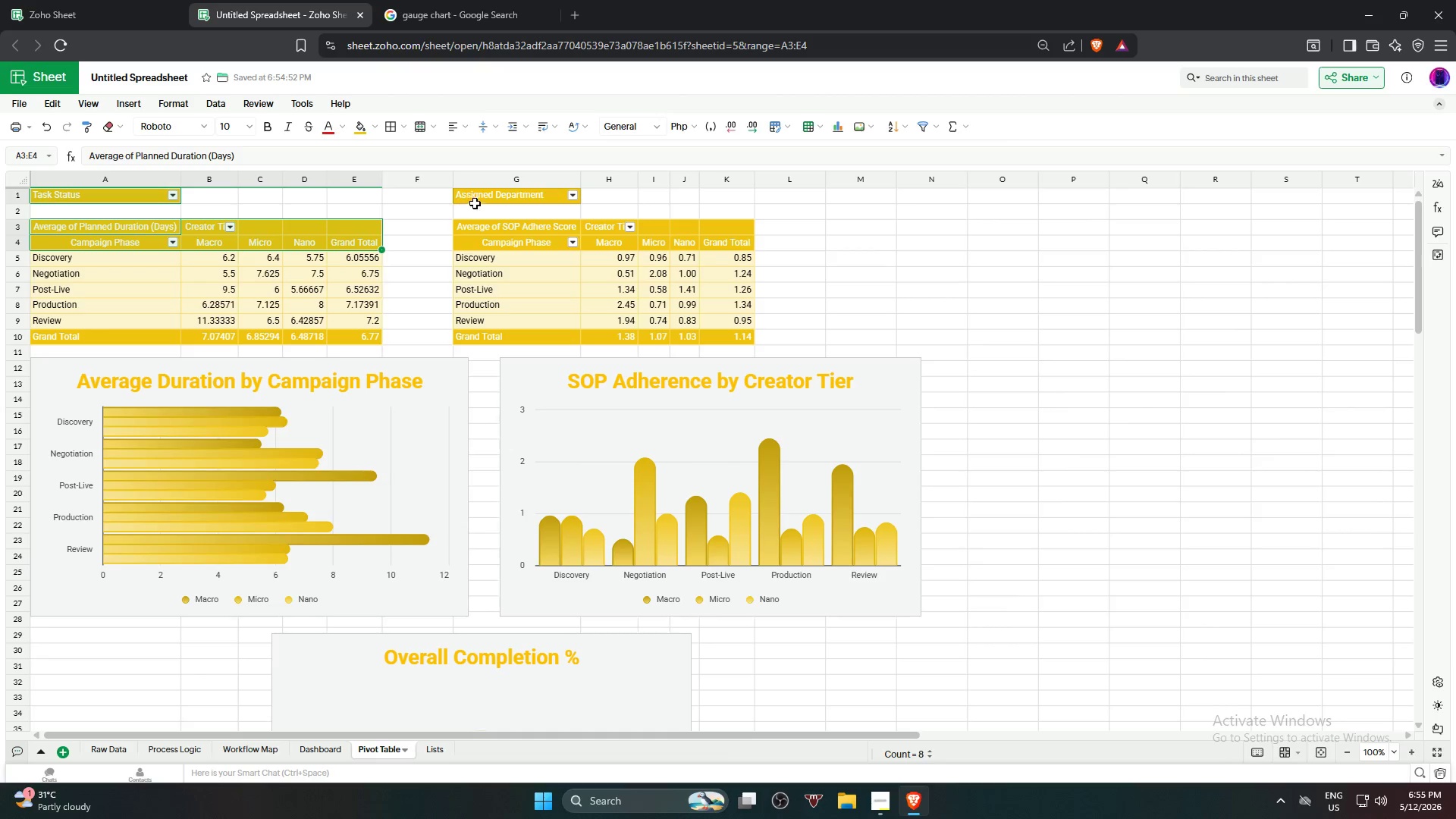 
left_click([475, 199])
 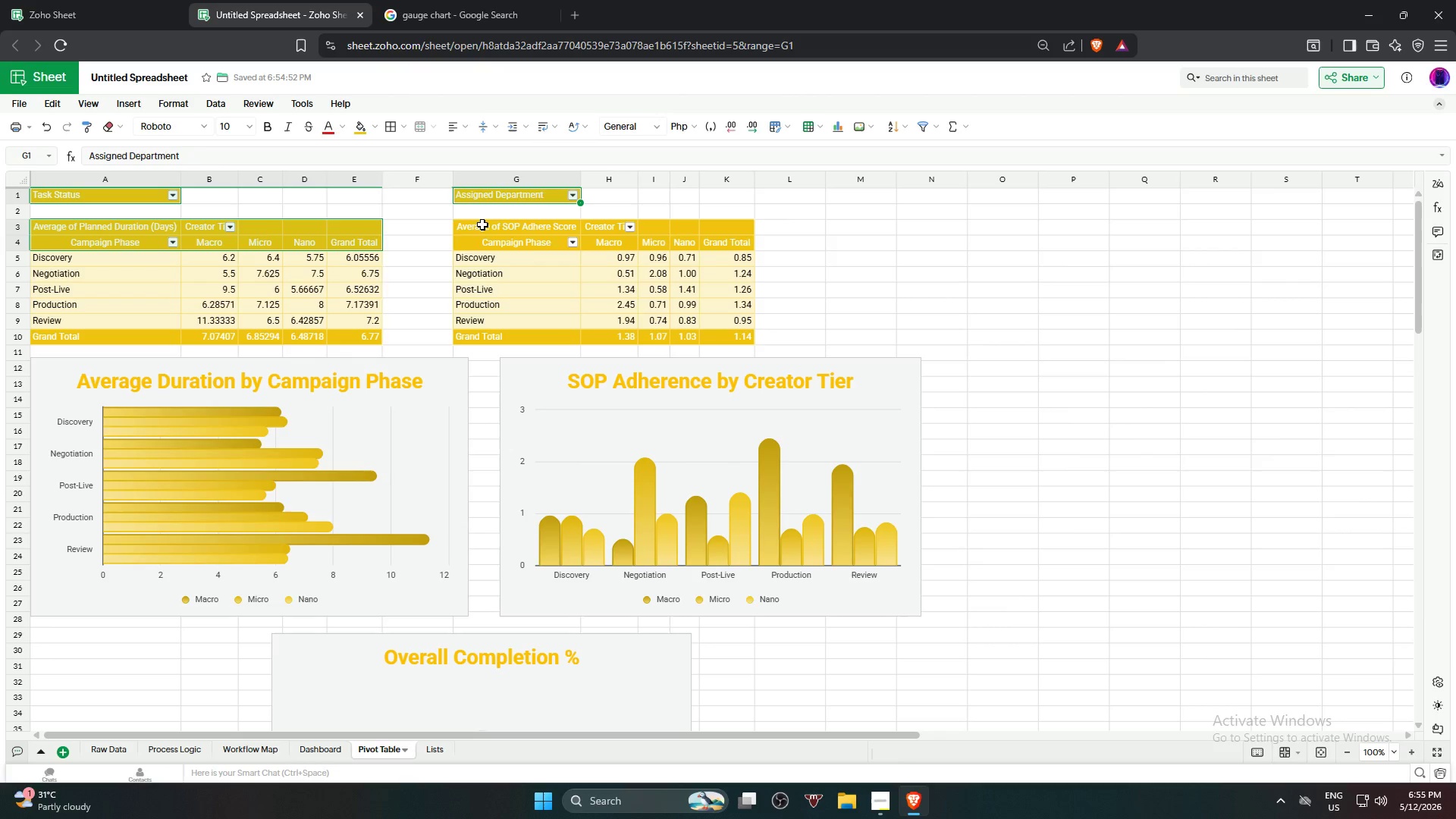 
left_click_drag(start_coordinate=[482, 224], to_coordinate=[724, 246])
 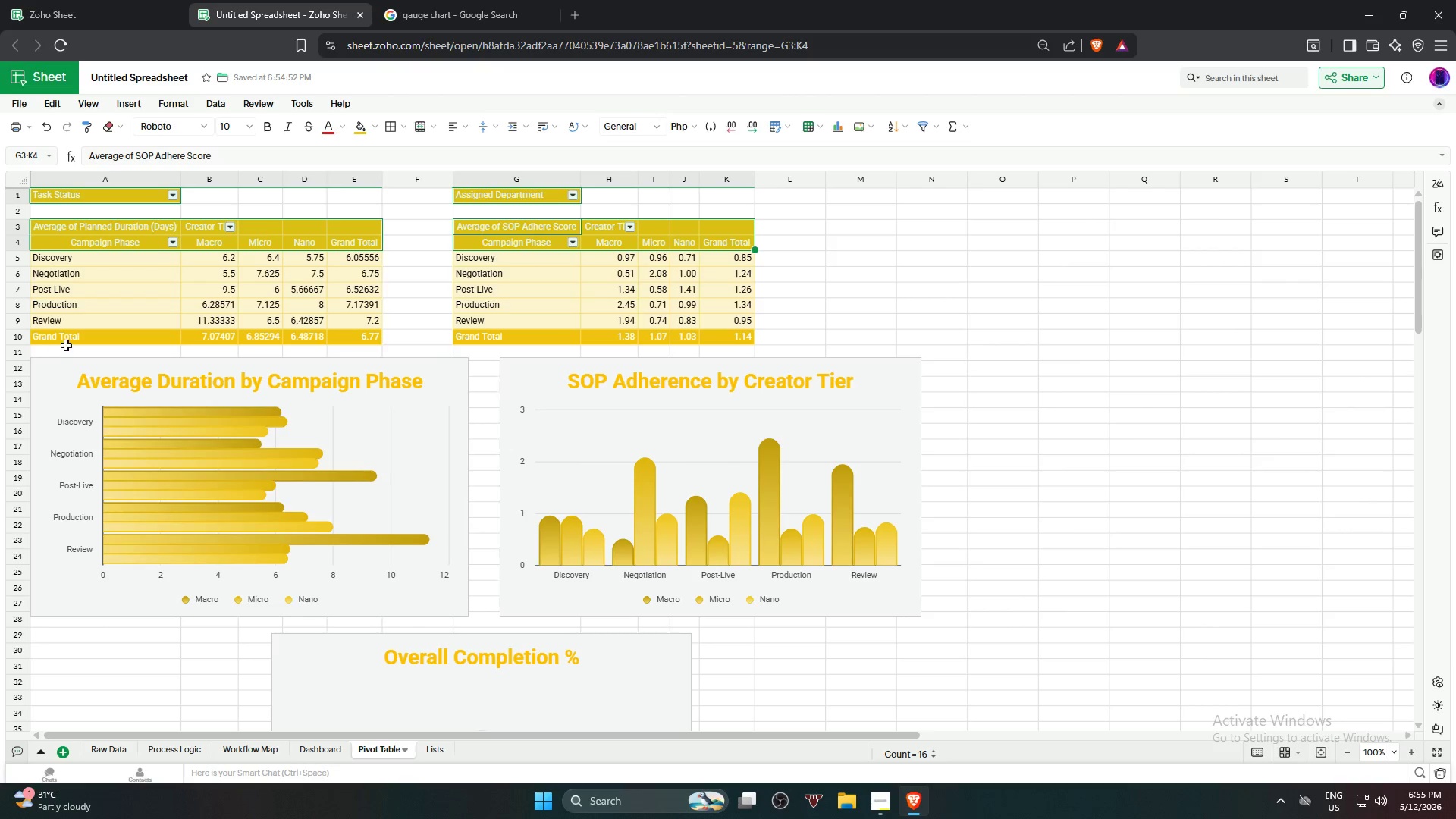 
left_click_drag(start_coordinate=[71, 340], to_coordinate=[337, 337])
 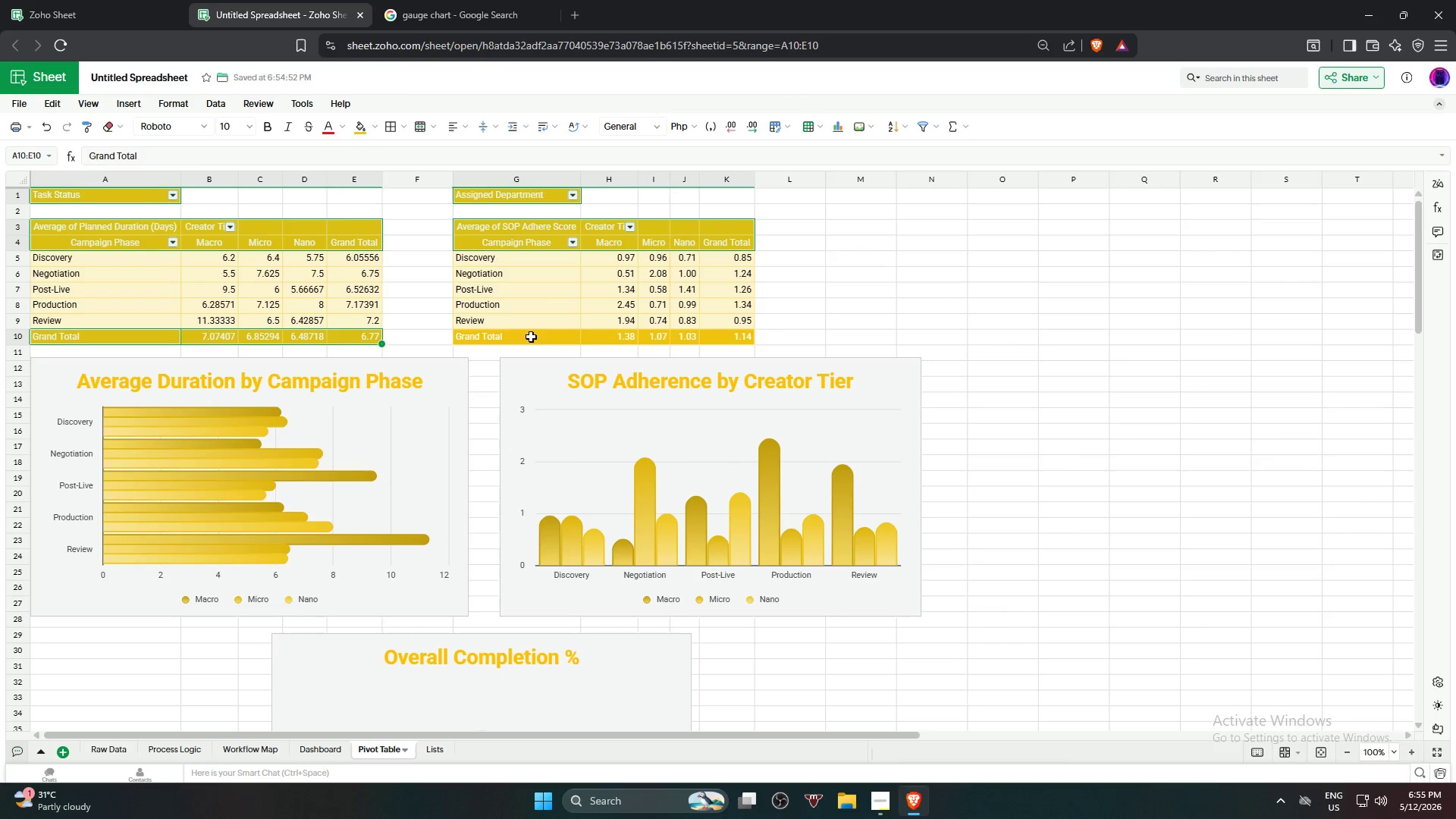 
left_click_drag(start_coordinate=[531, 337], to_coordinate=[733, 340])
 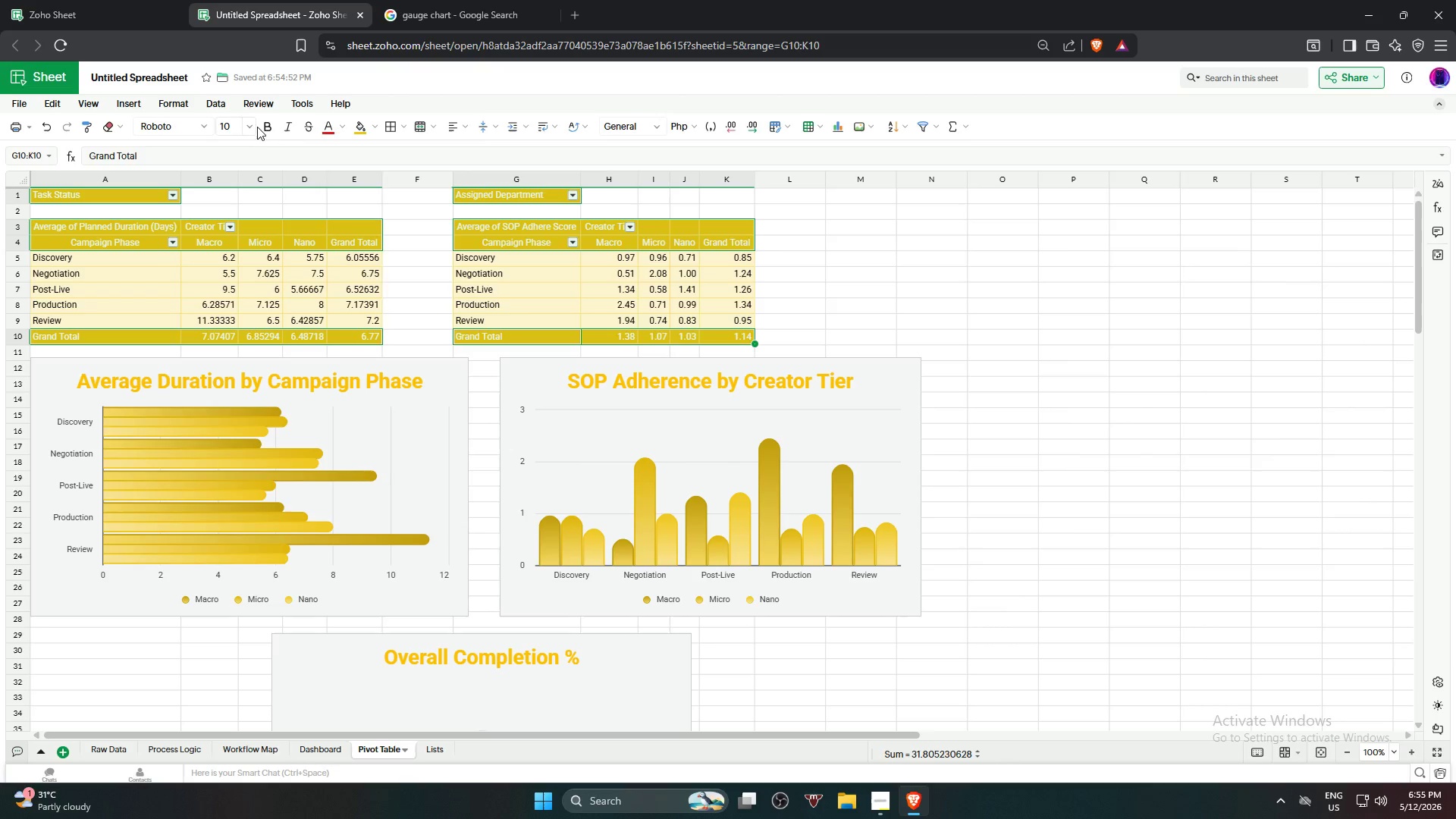 
left_click([262, 128])
 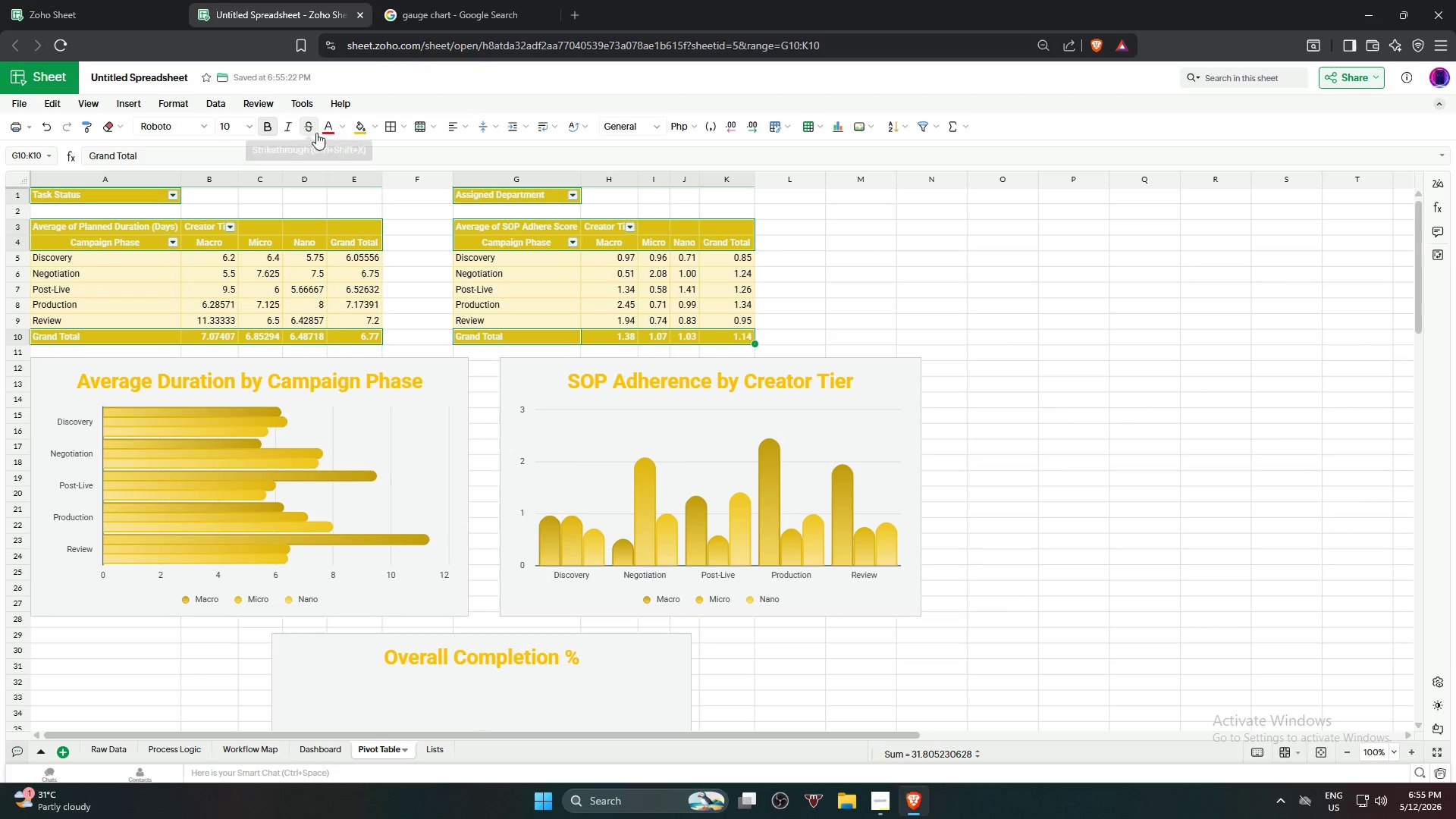 
left_click([341, 129])
 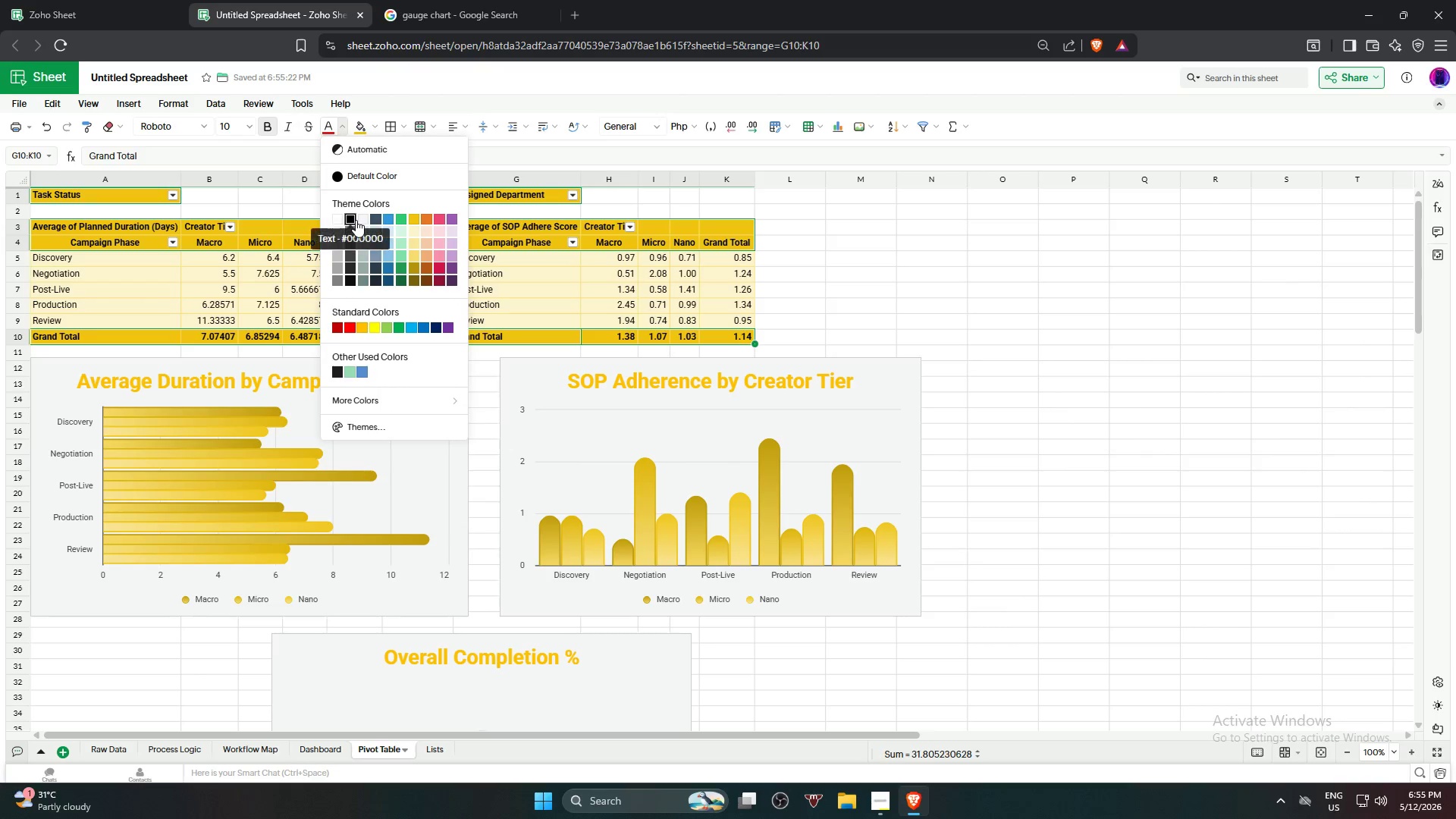 
left_click([349, 218])
 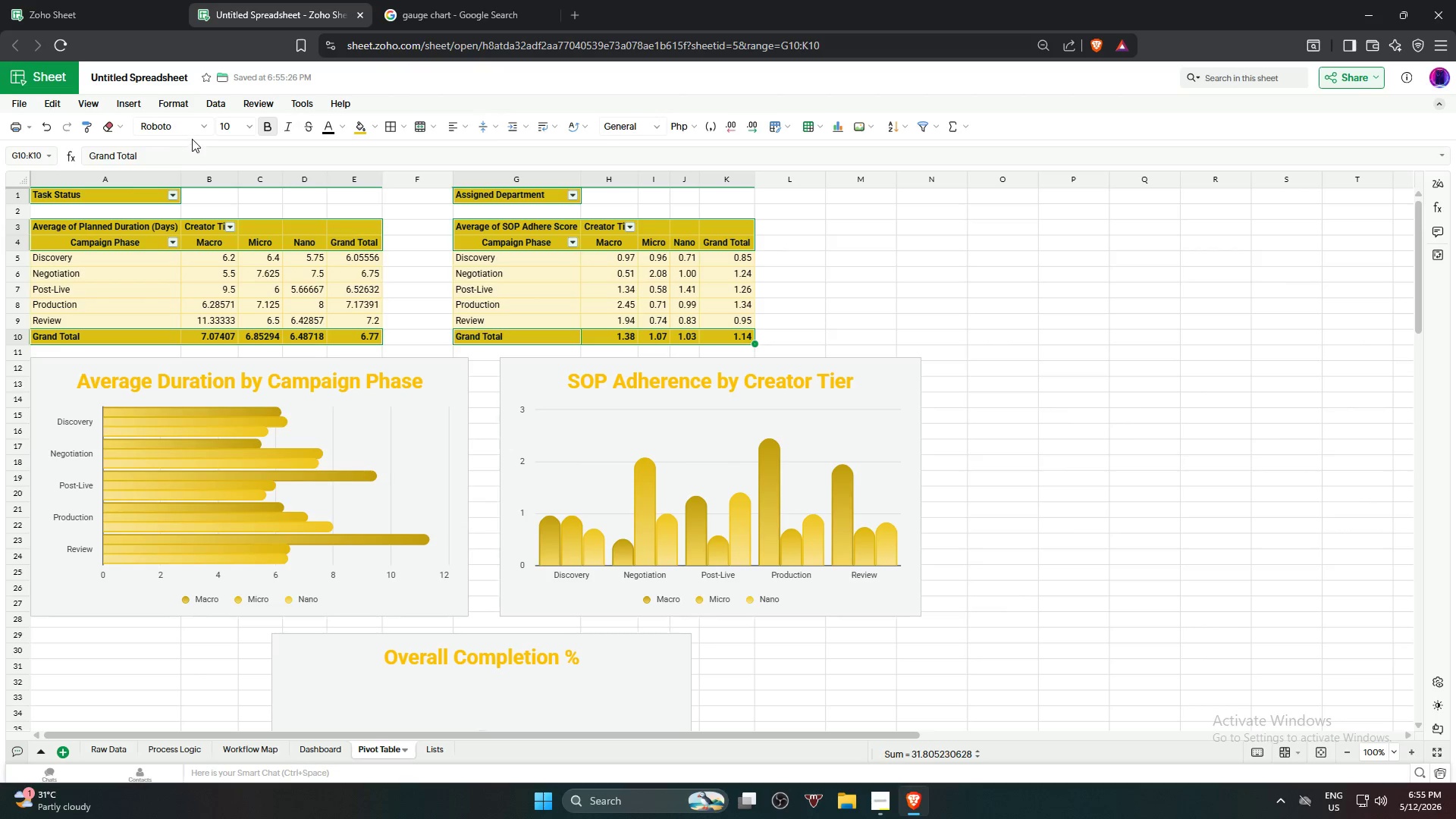 
left_click([251, 128])
 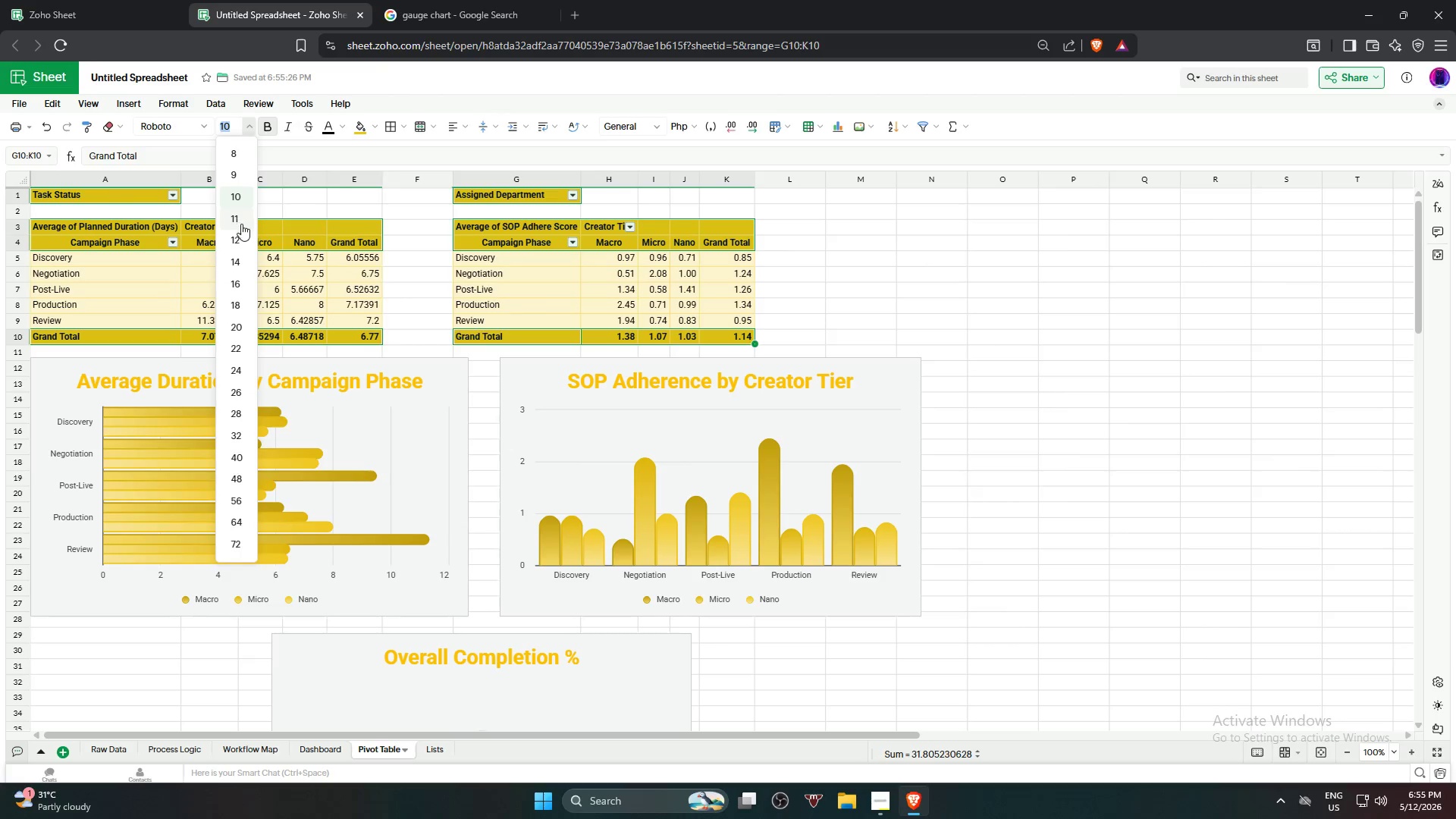 
left_click([240, 236])
 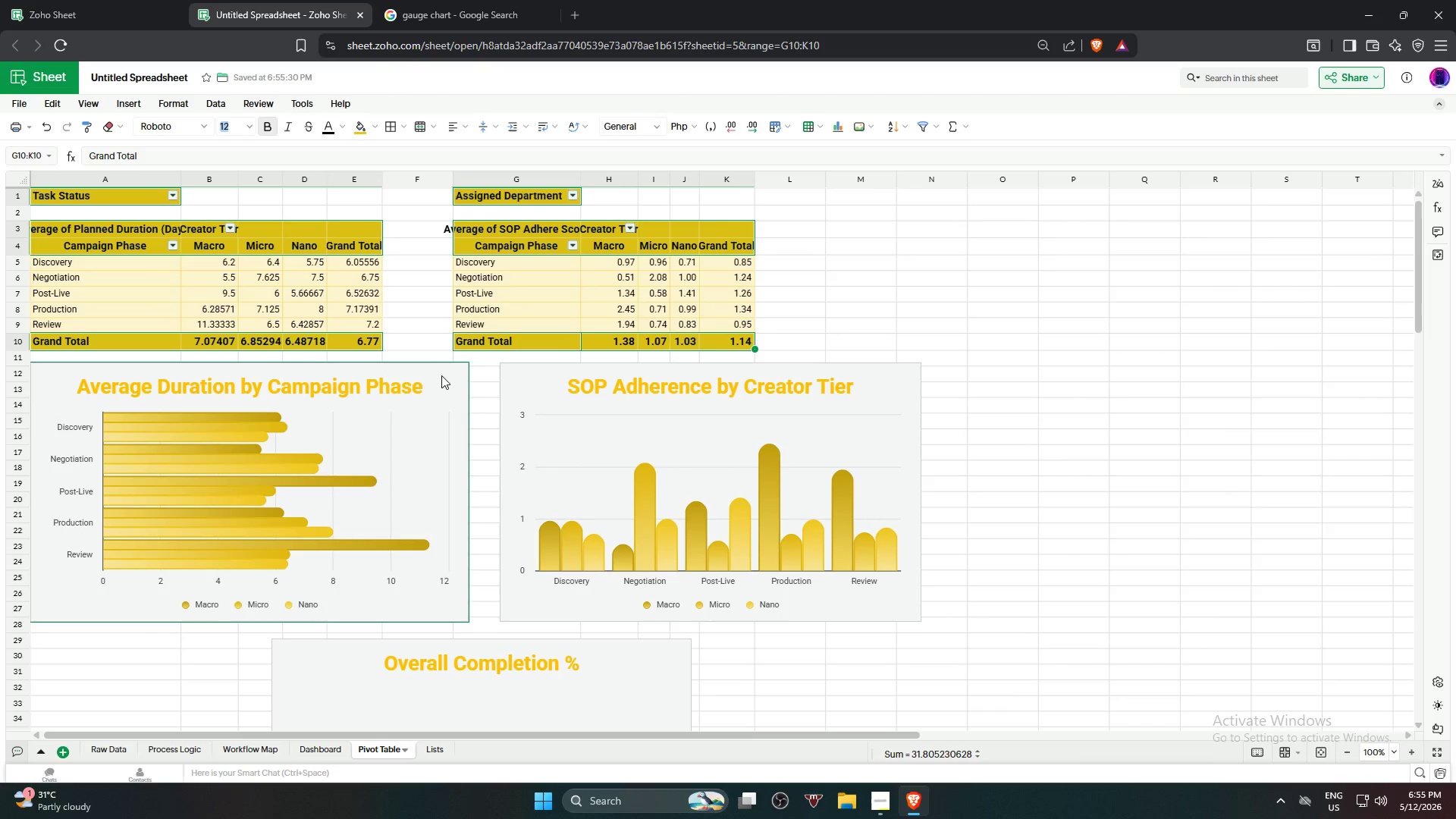 
left_click([427, 331])
 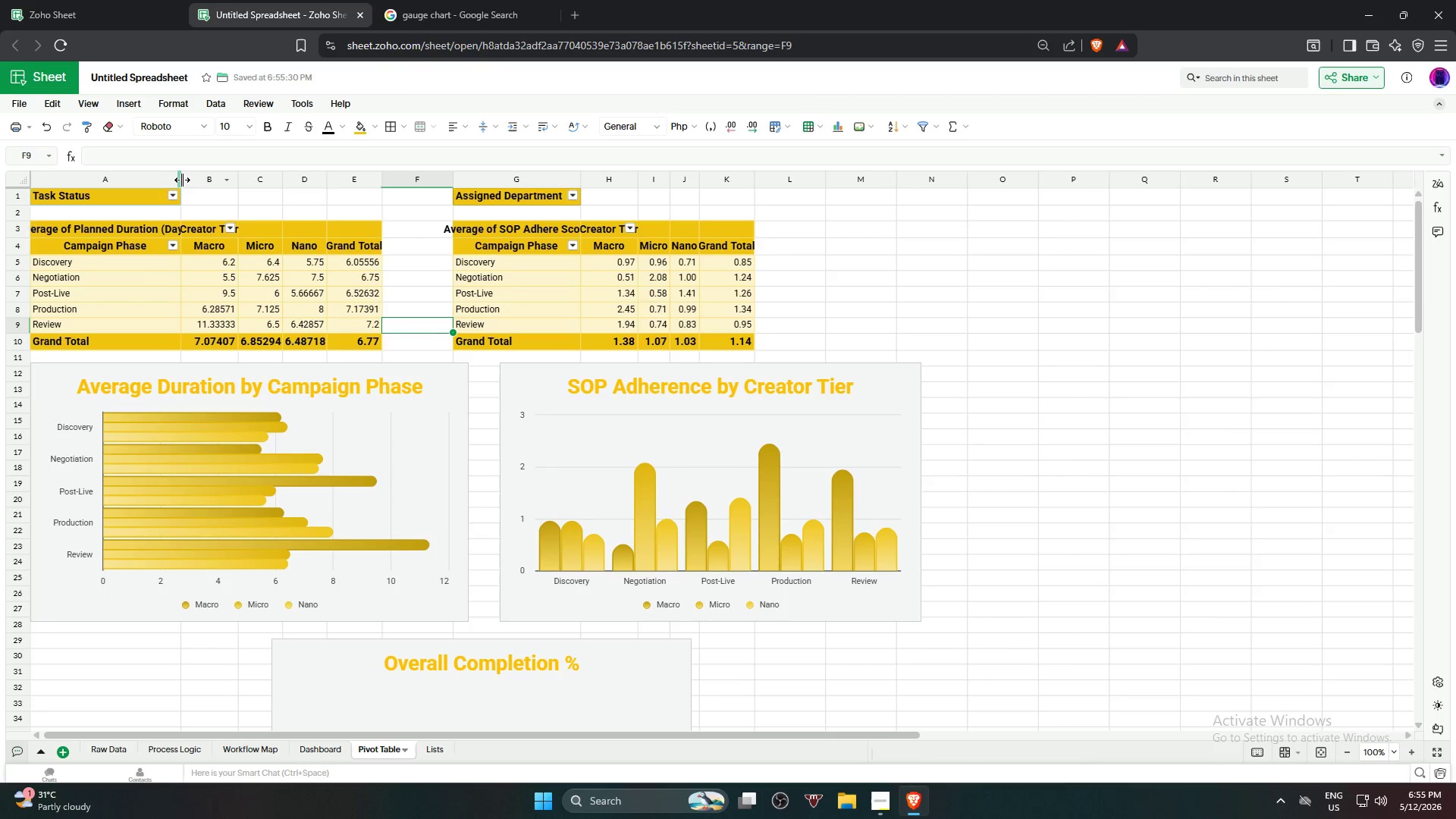 
left_click([183, 177])
 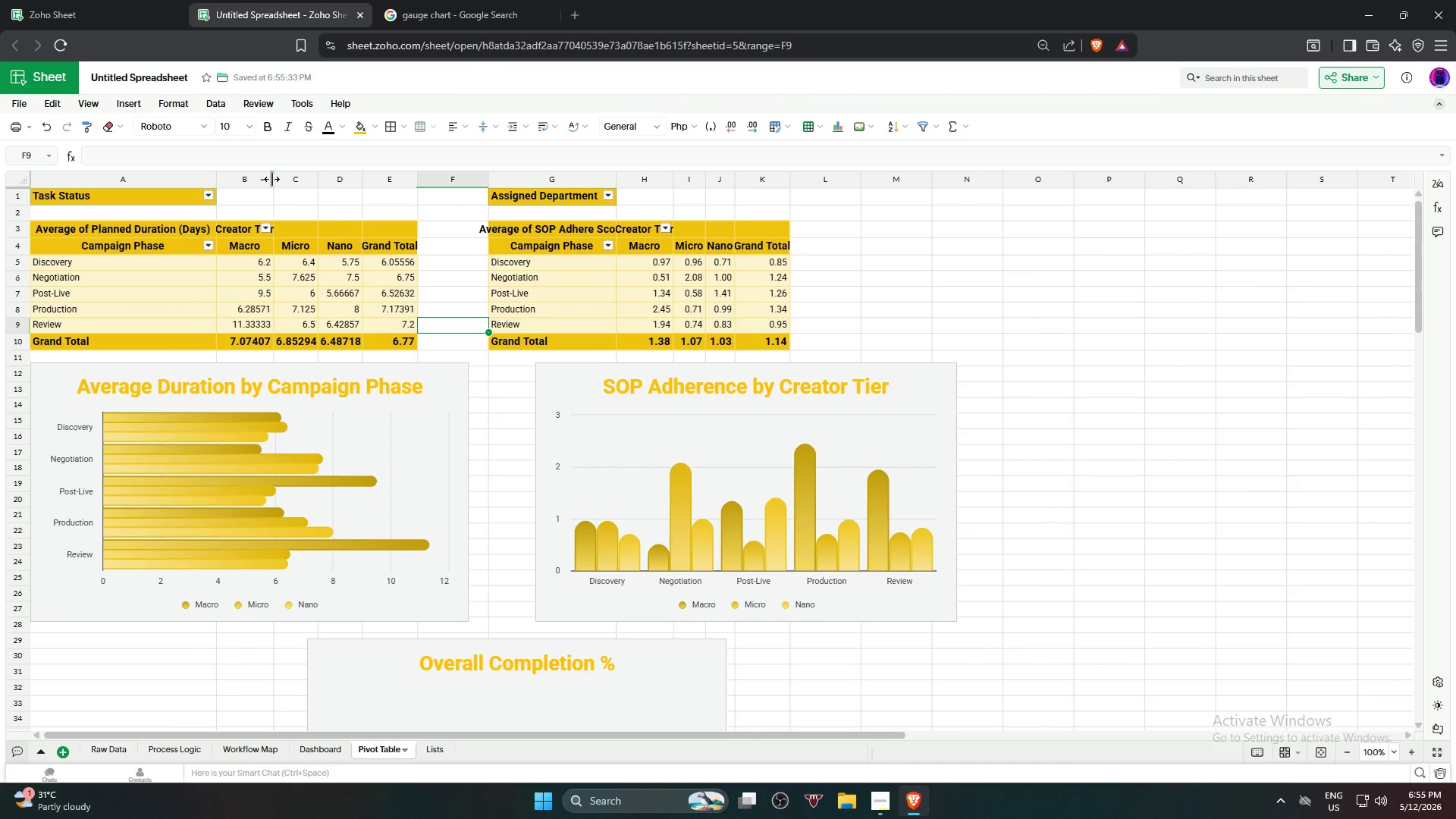 
double_click([273, 179])
 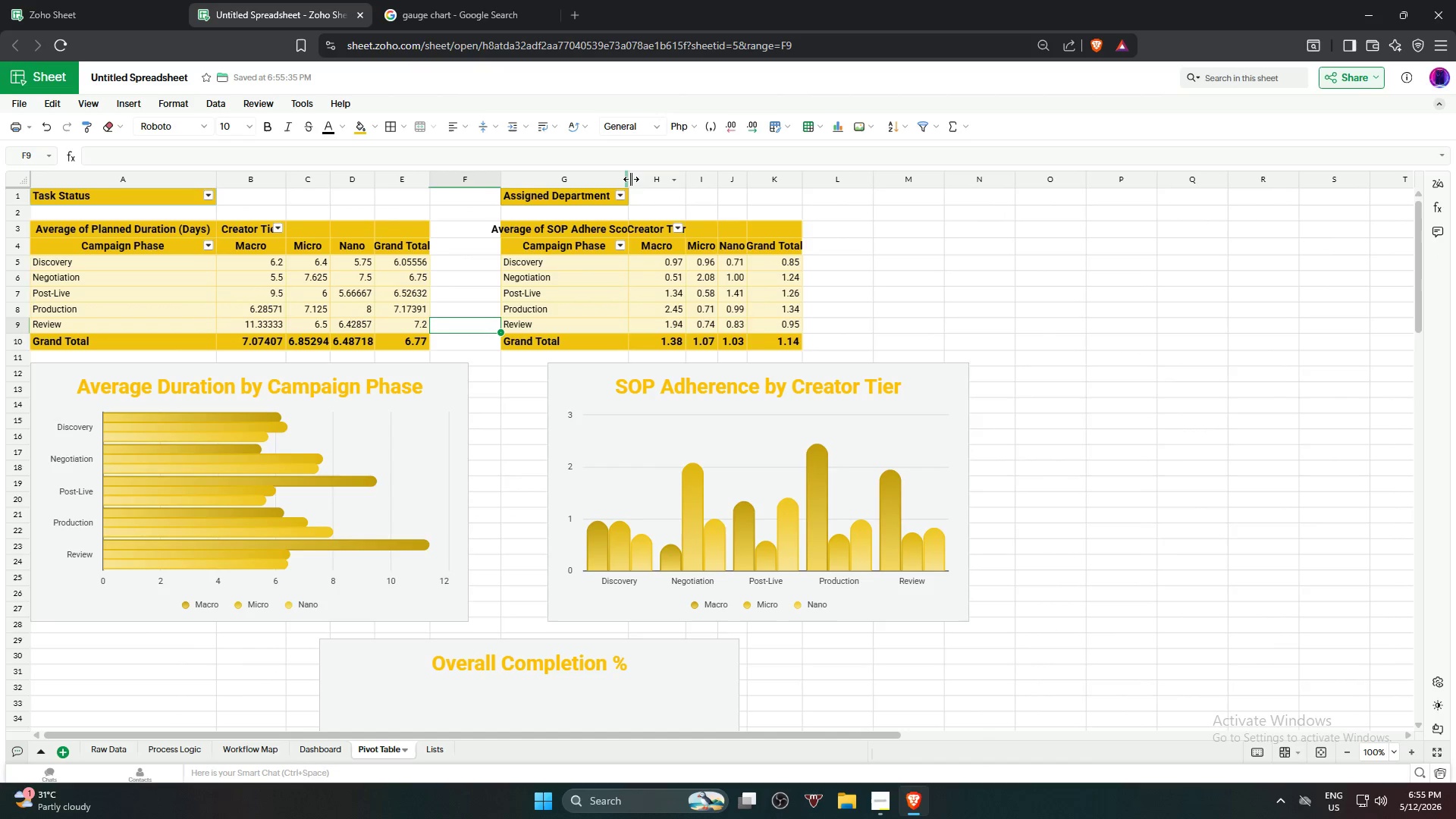 
double_click([627, 176])
 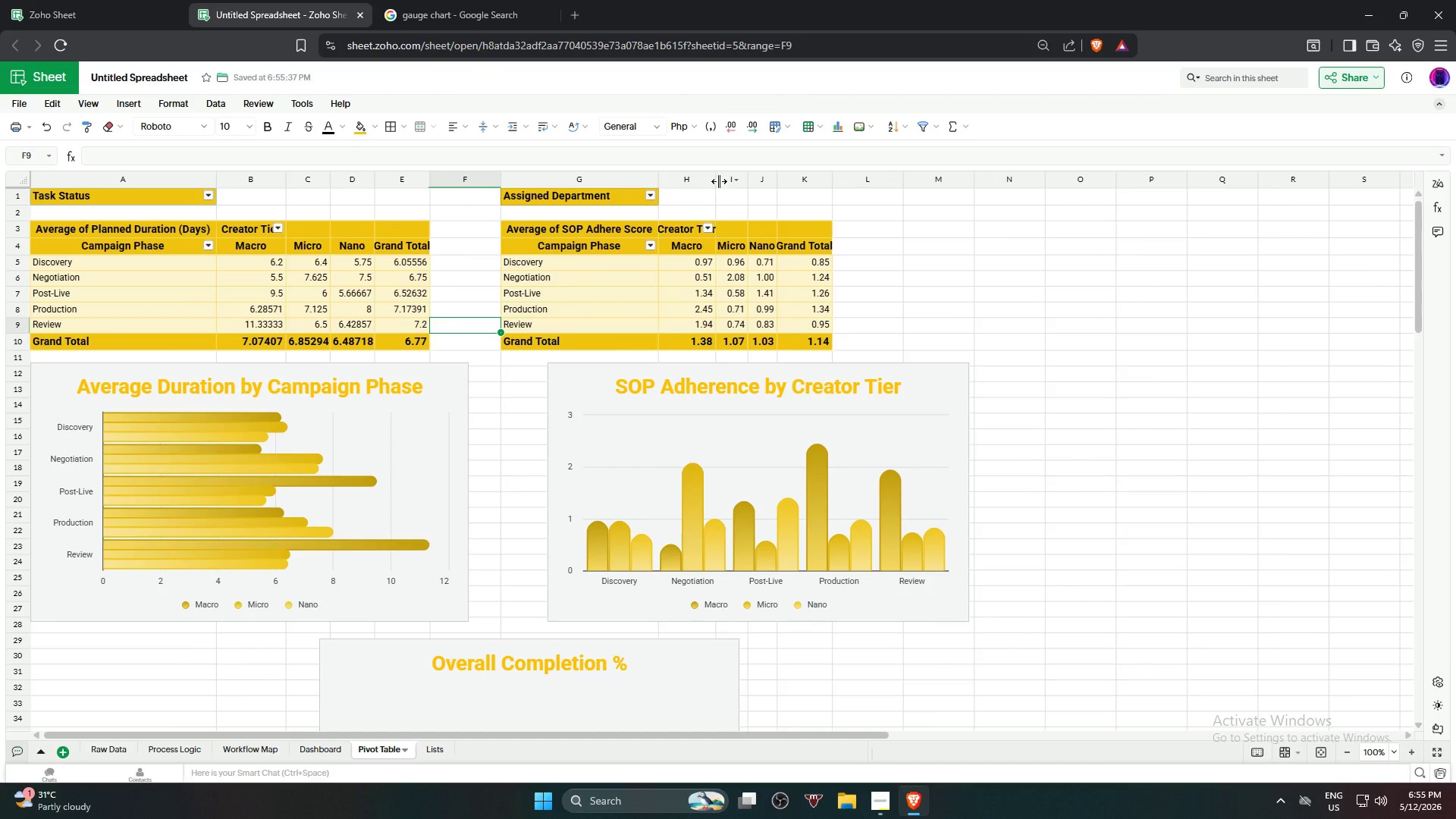 
double_click([715, 182])
 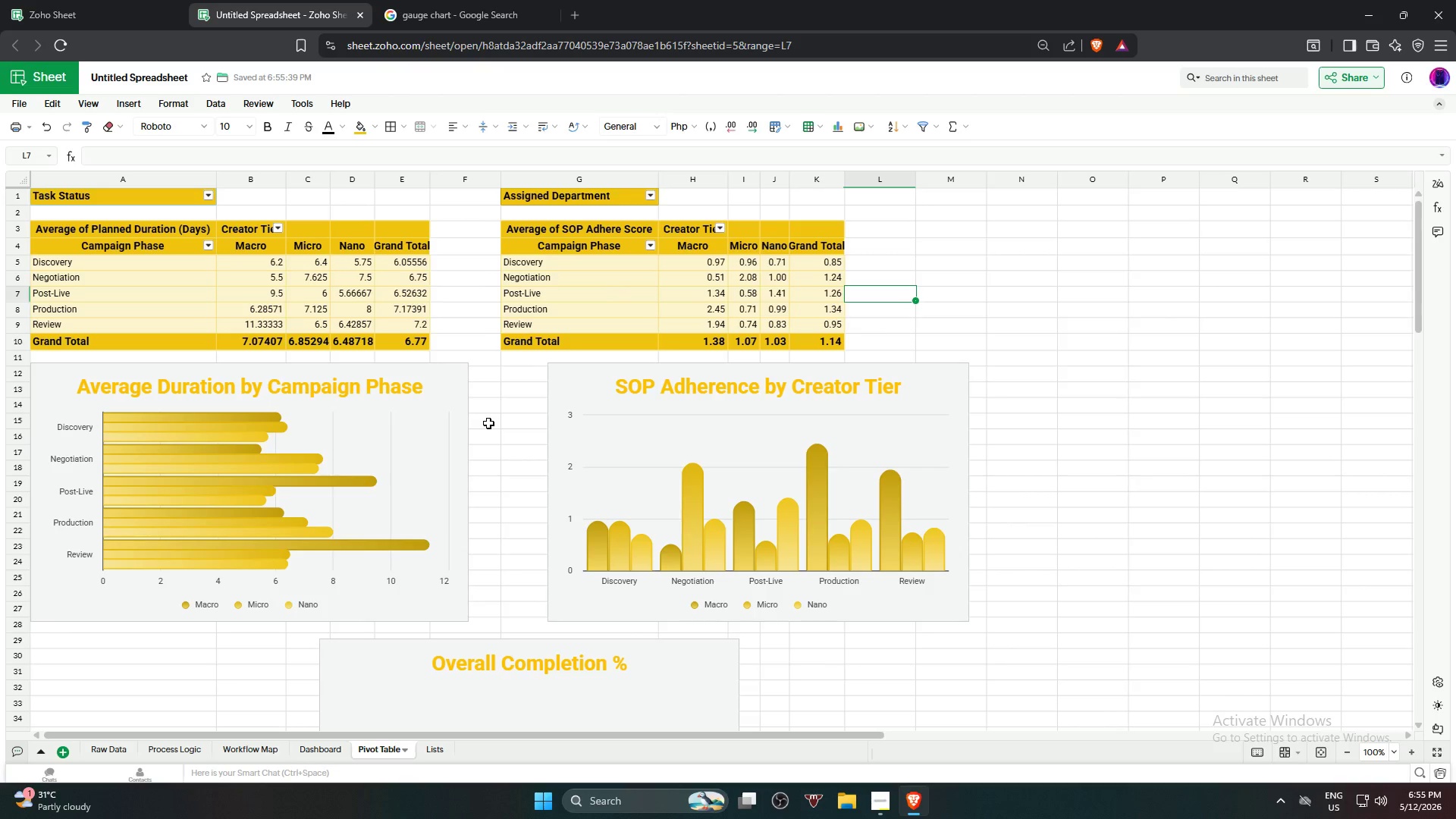 
wait(5.91)
 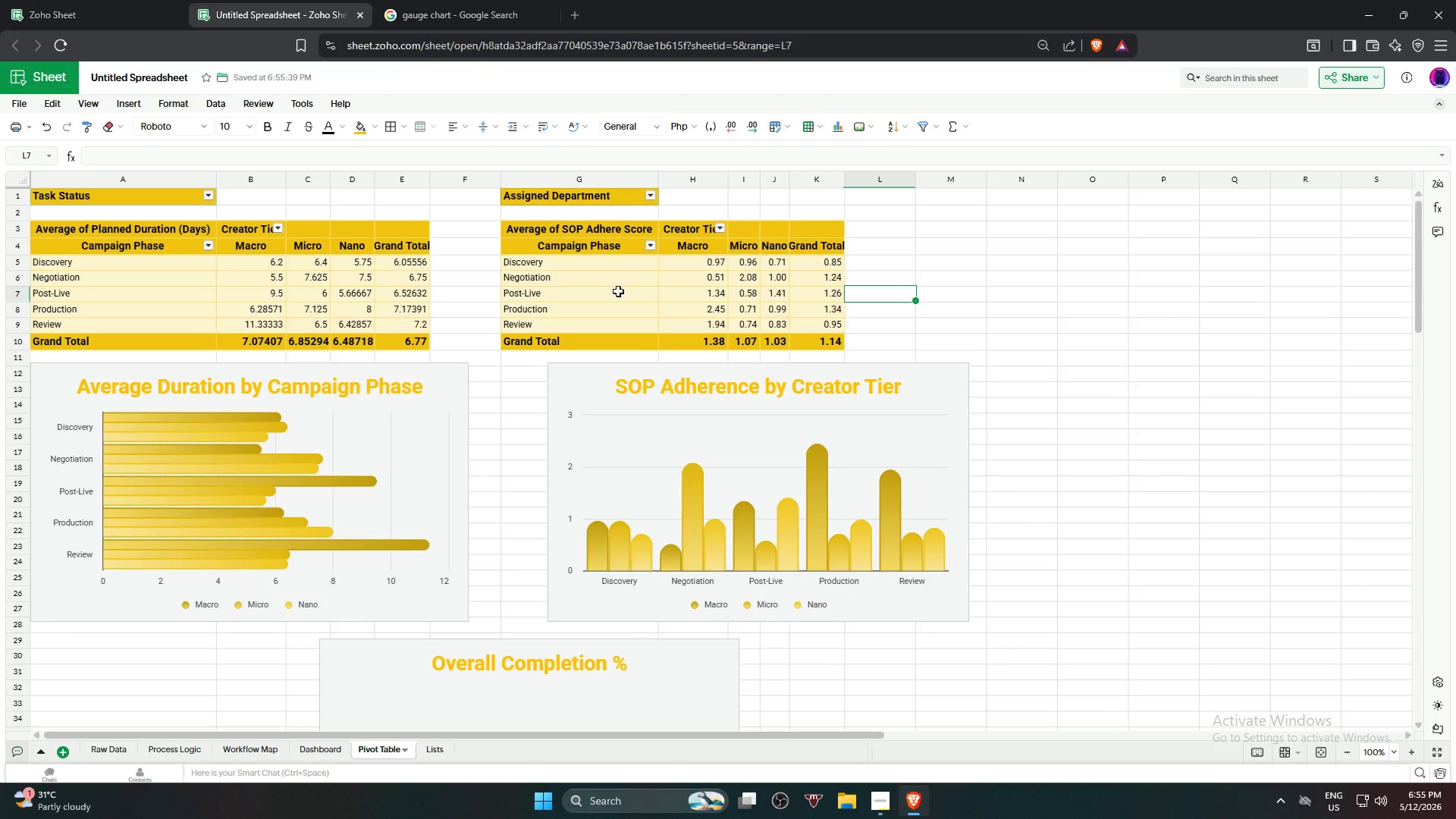 
double_click([429, 181])
 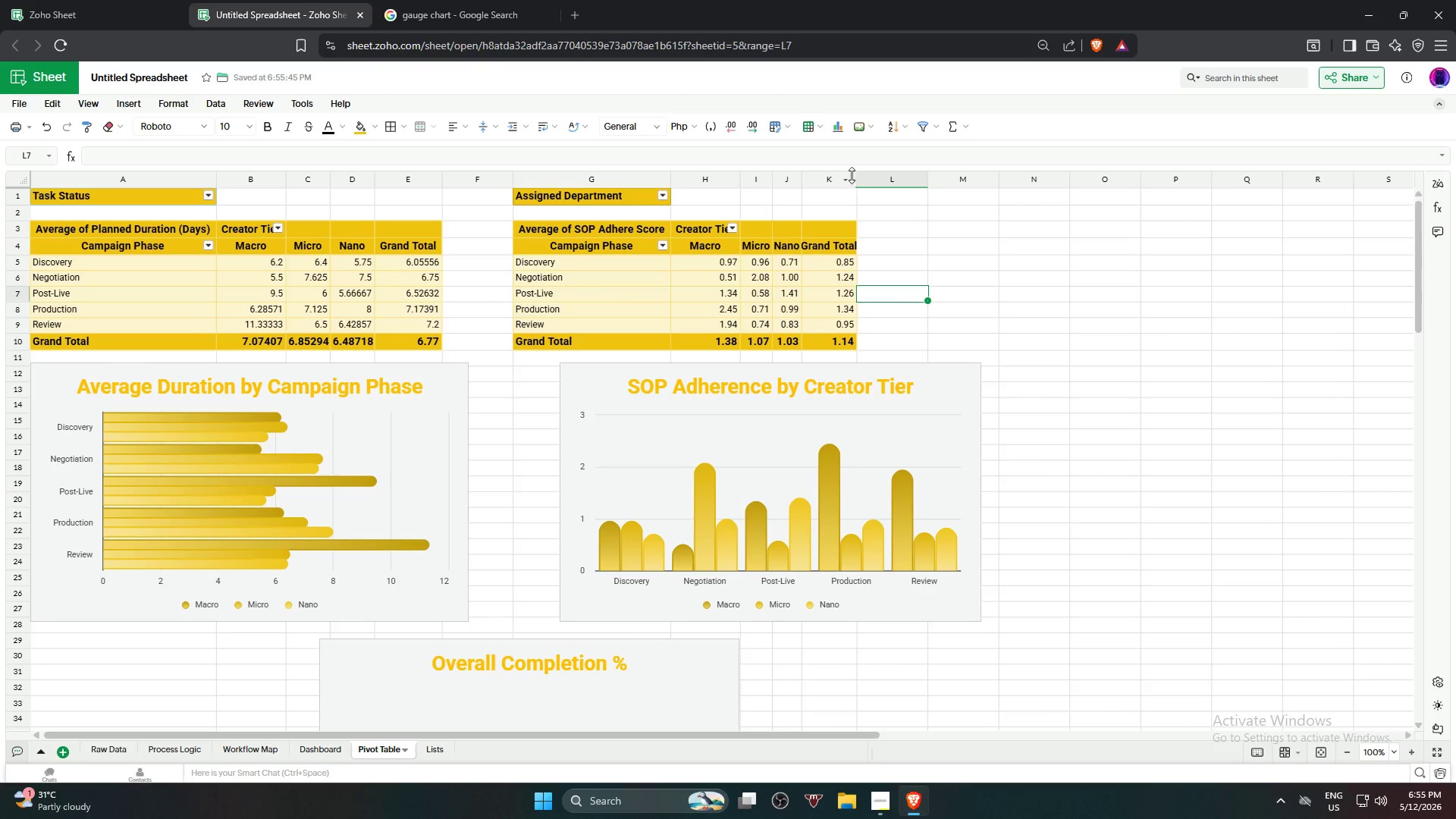 
double_click([854, 176])
 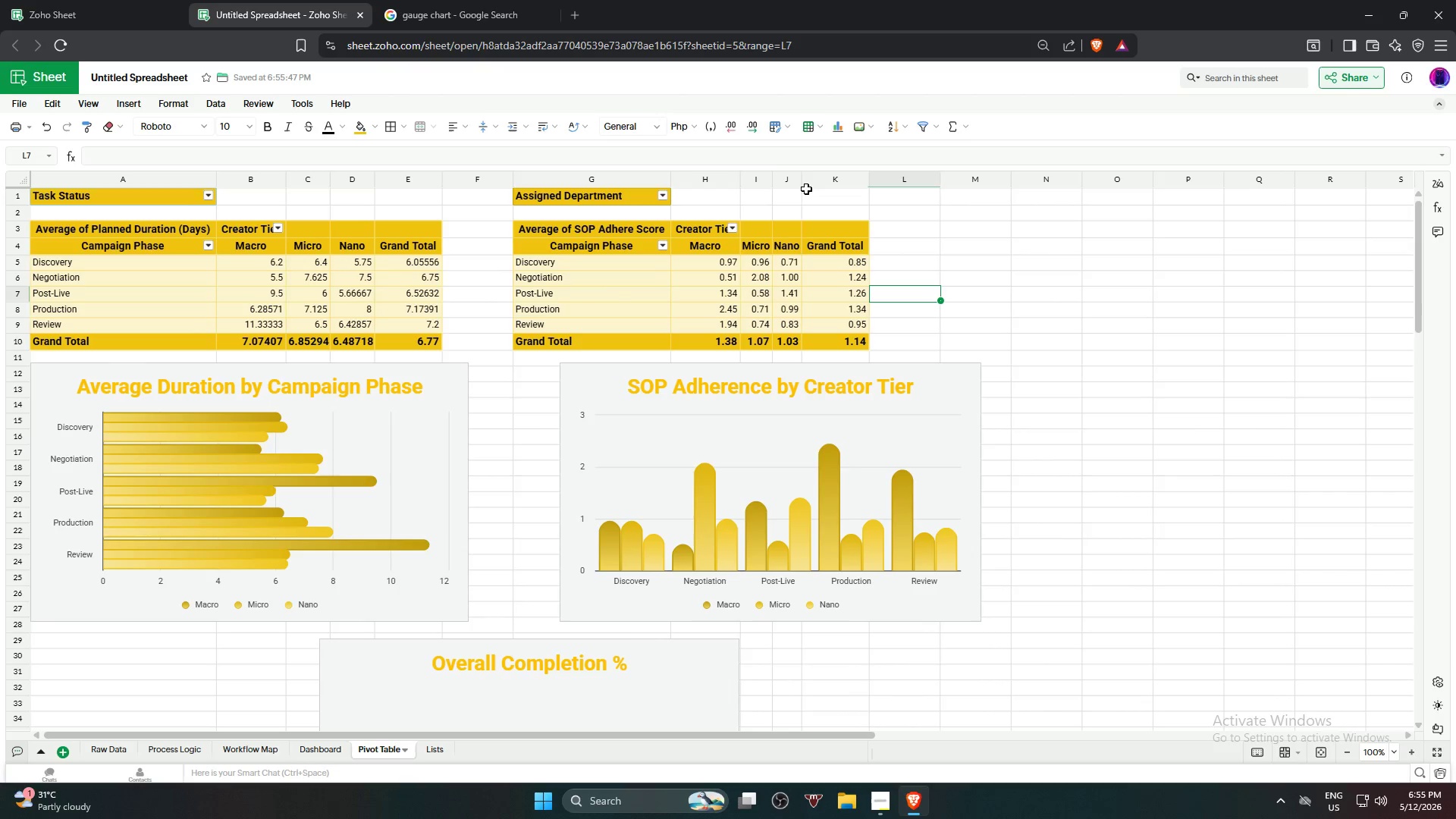 
left_click_drag(start_coordinate=[801, 181], to_coordinate=[807, 181])
 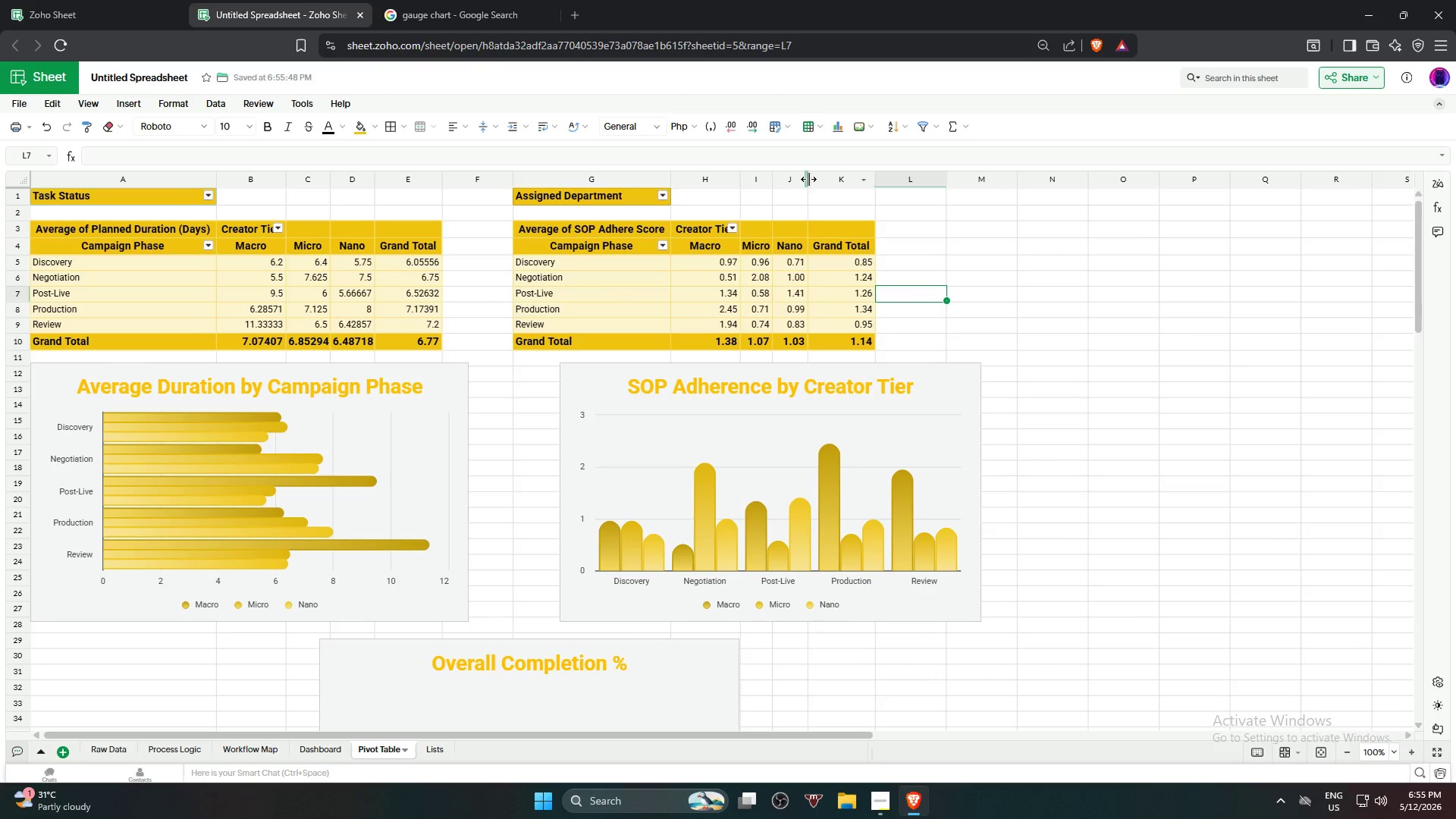 
left_click_drag(start_coordinate=[808, 179], to_coordinate=[814, 179])
 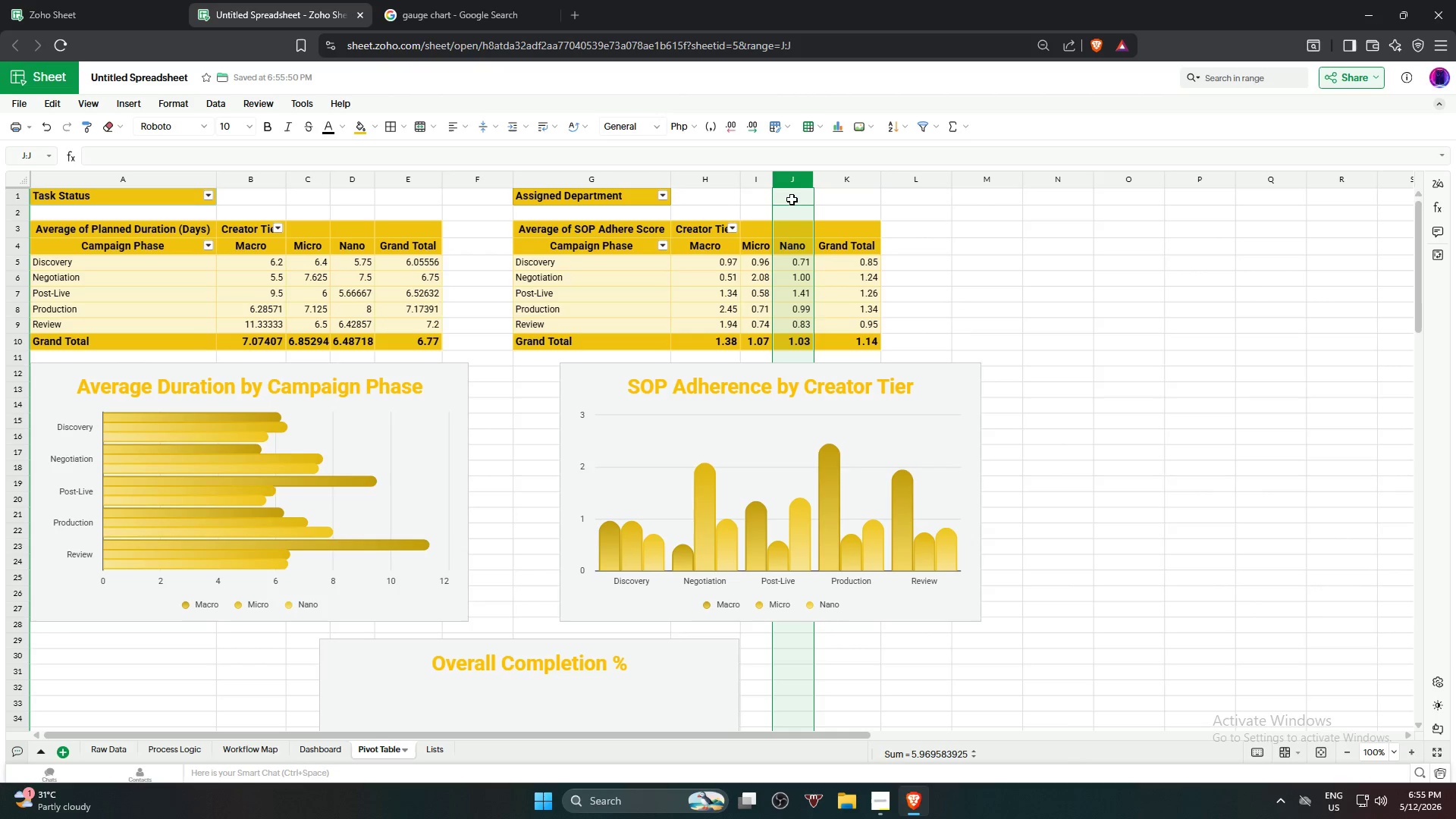 
left_click_drag(start_coordinate=[774, 184], to_coordinate=[792, 188])
 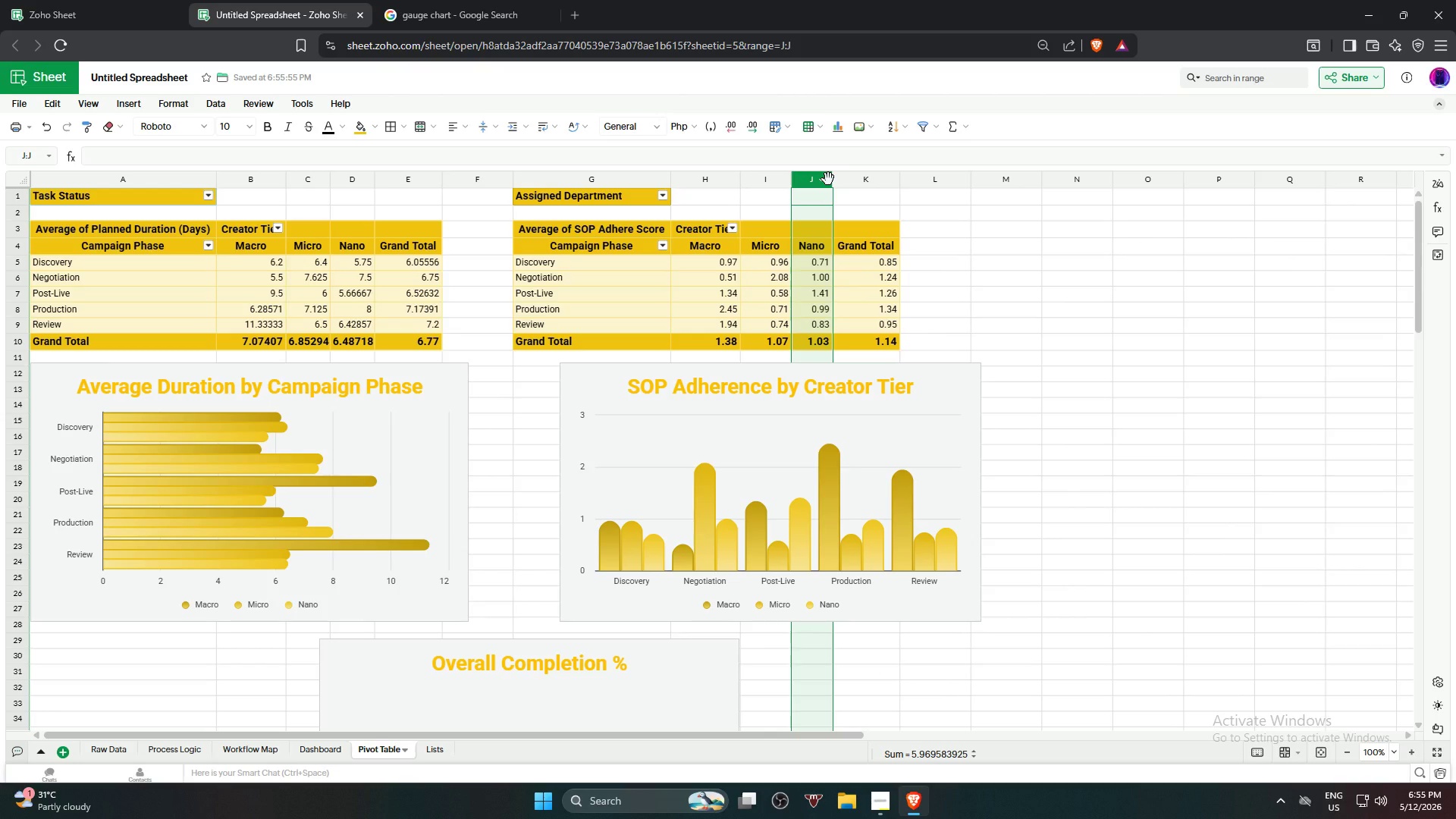 
left_click_drag(start_coordinate=[831, 179], to_coordinate=[842, 181])
 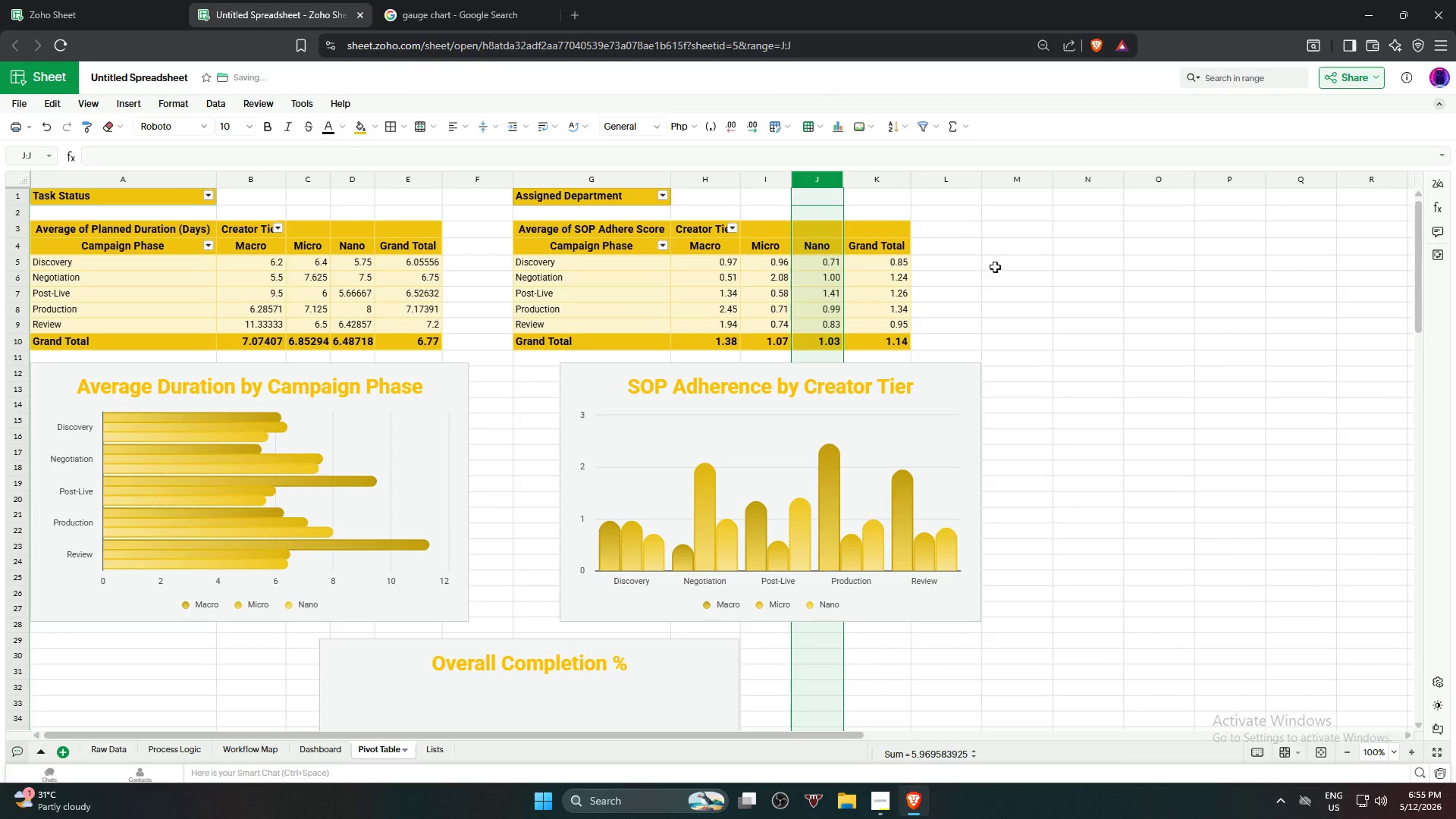 
left_click([995, 267])
 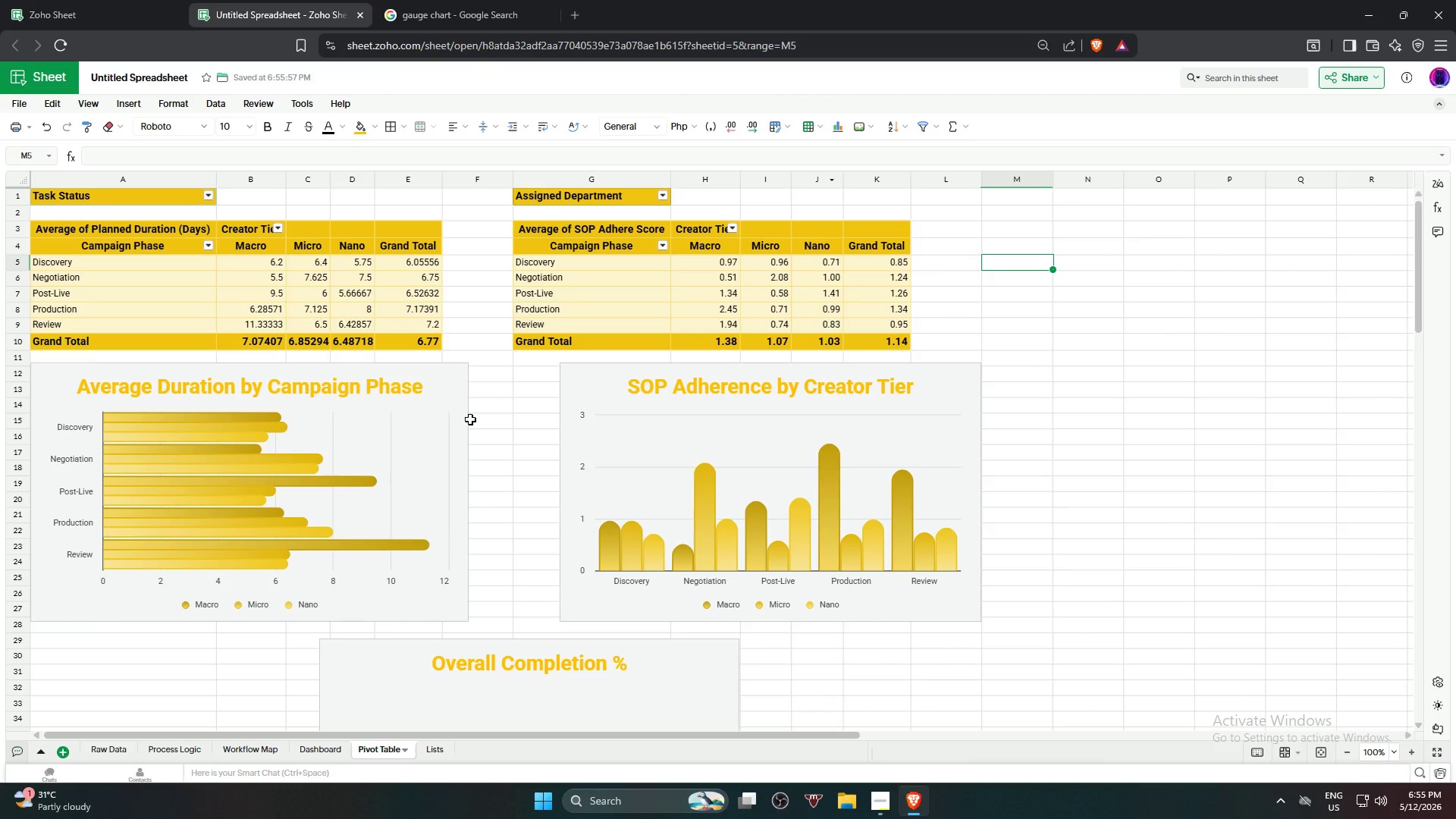 
scroll: coordinate [461, 466], scroll_direction: down, amount: 7.0
 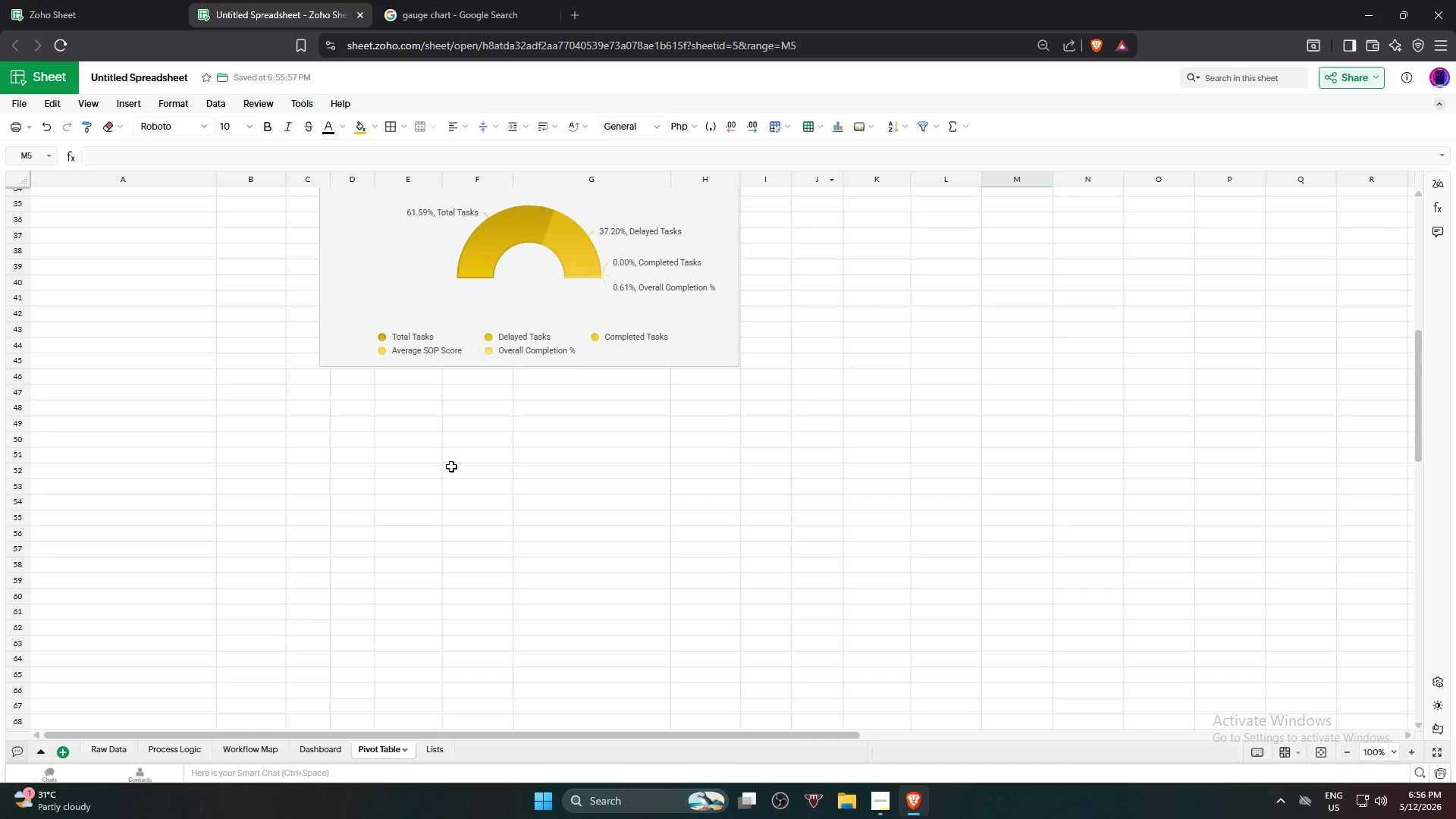 
scroll: coordinate [254, 587], scroll_direction: up, amount: 11.0
 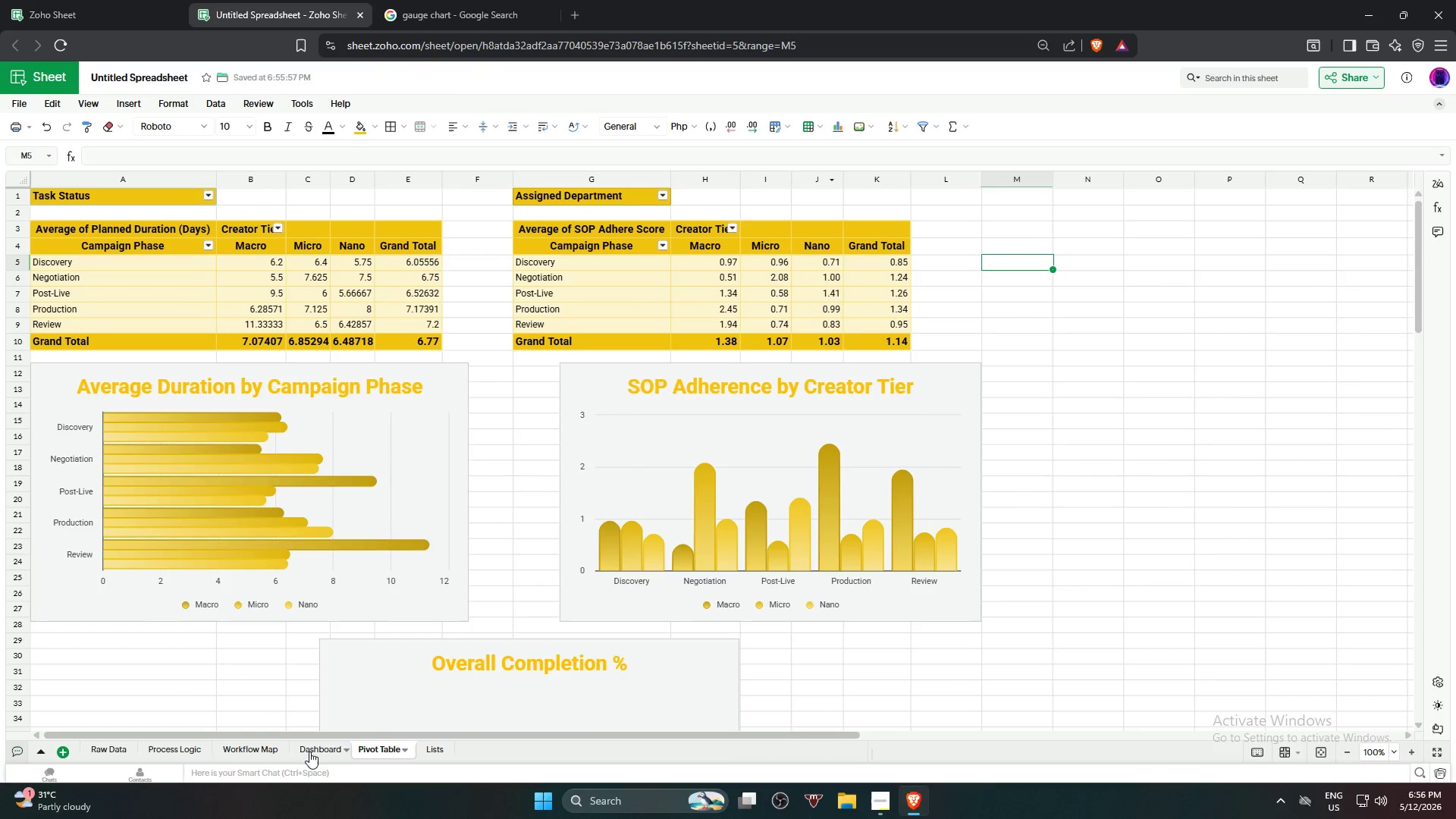 
left_click([312, 753])
 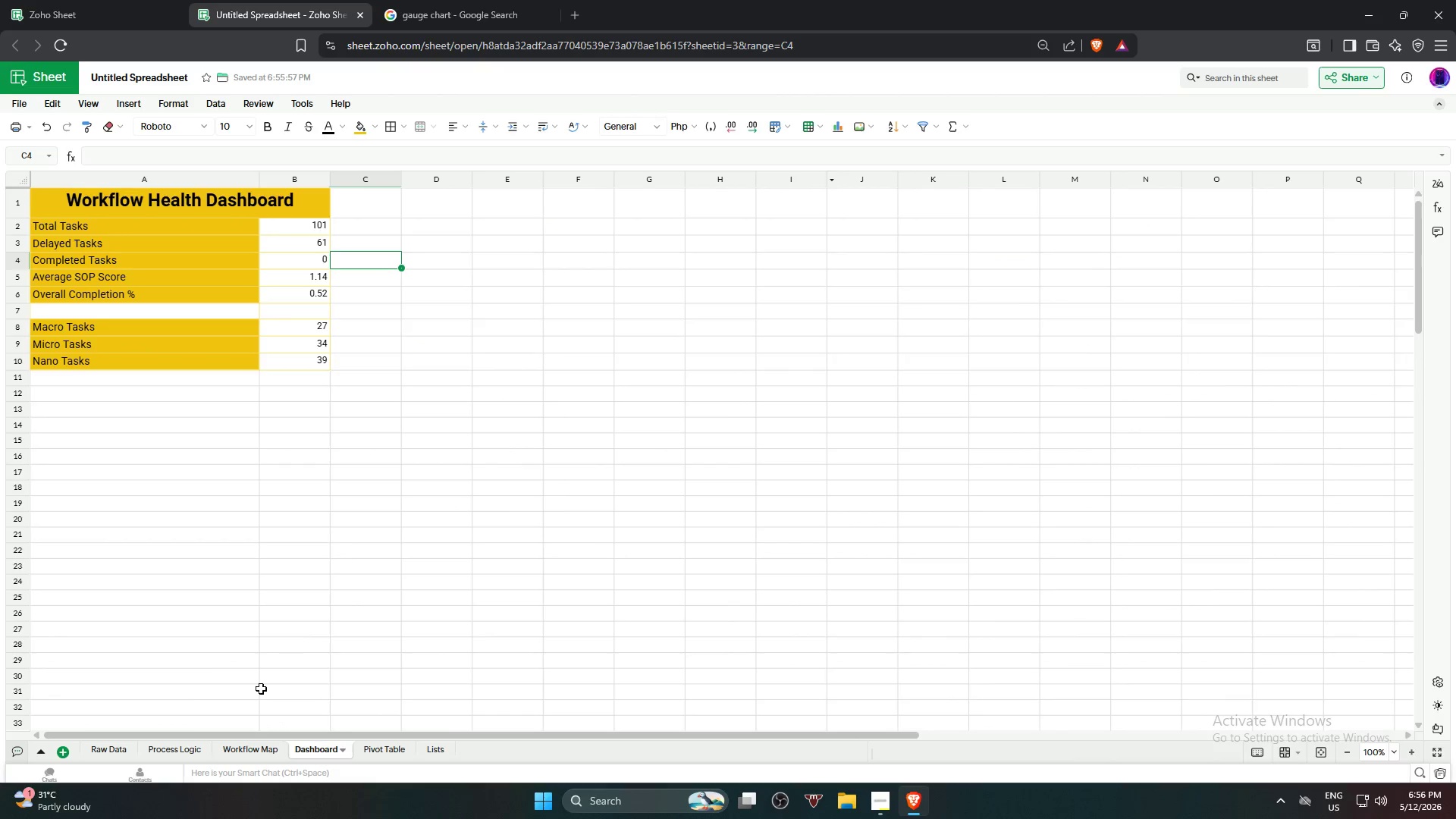 
left_click([247, 754])
 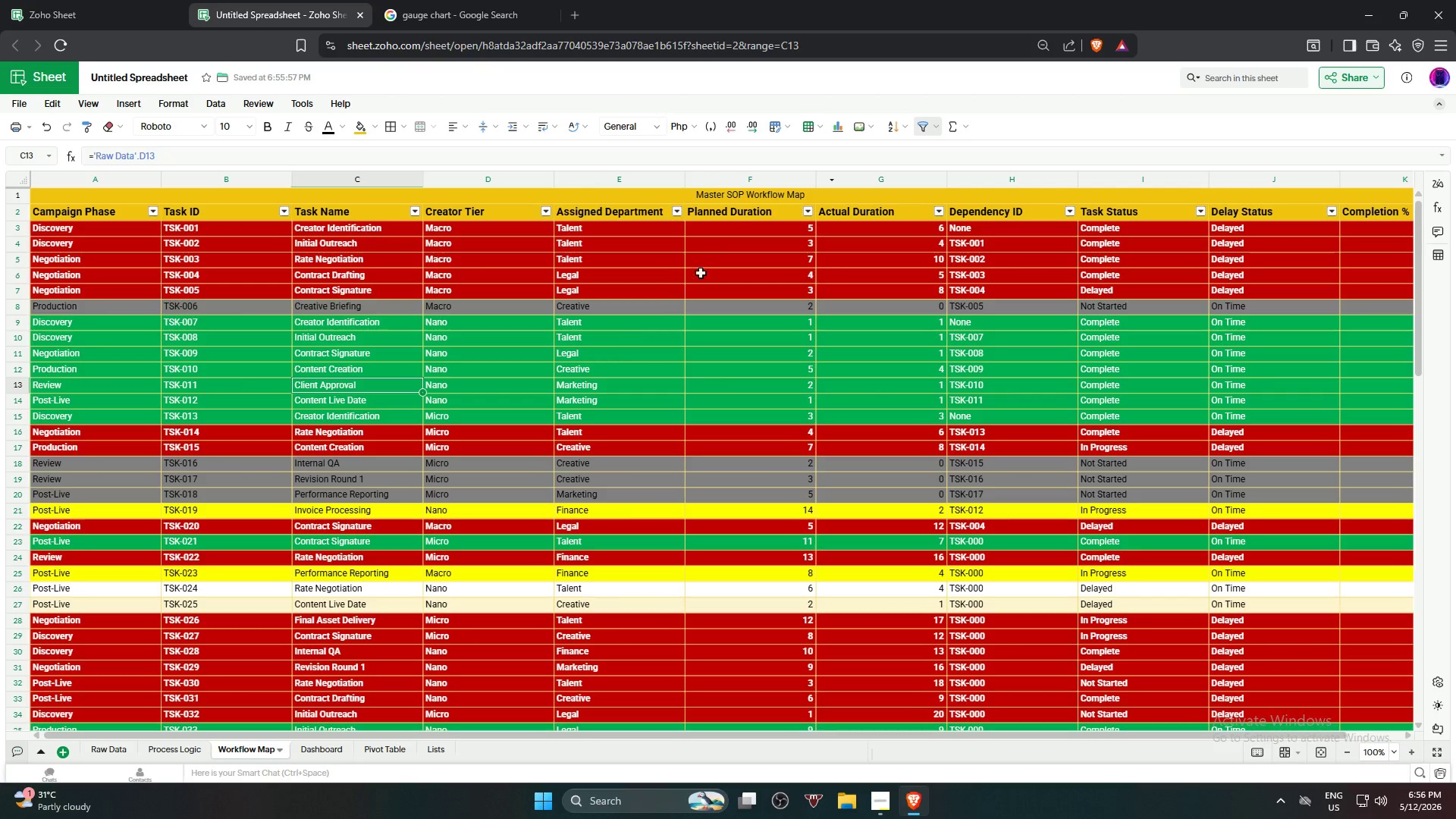 
left_click([769, 190])
 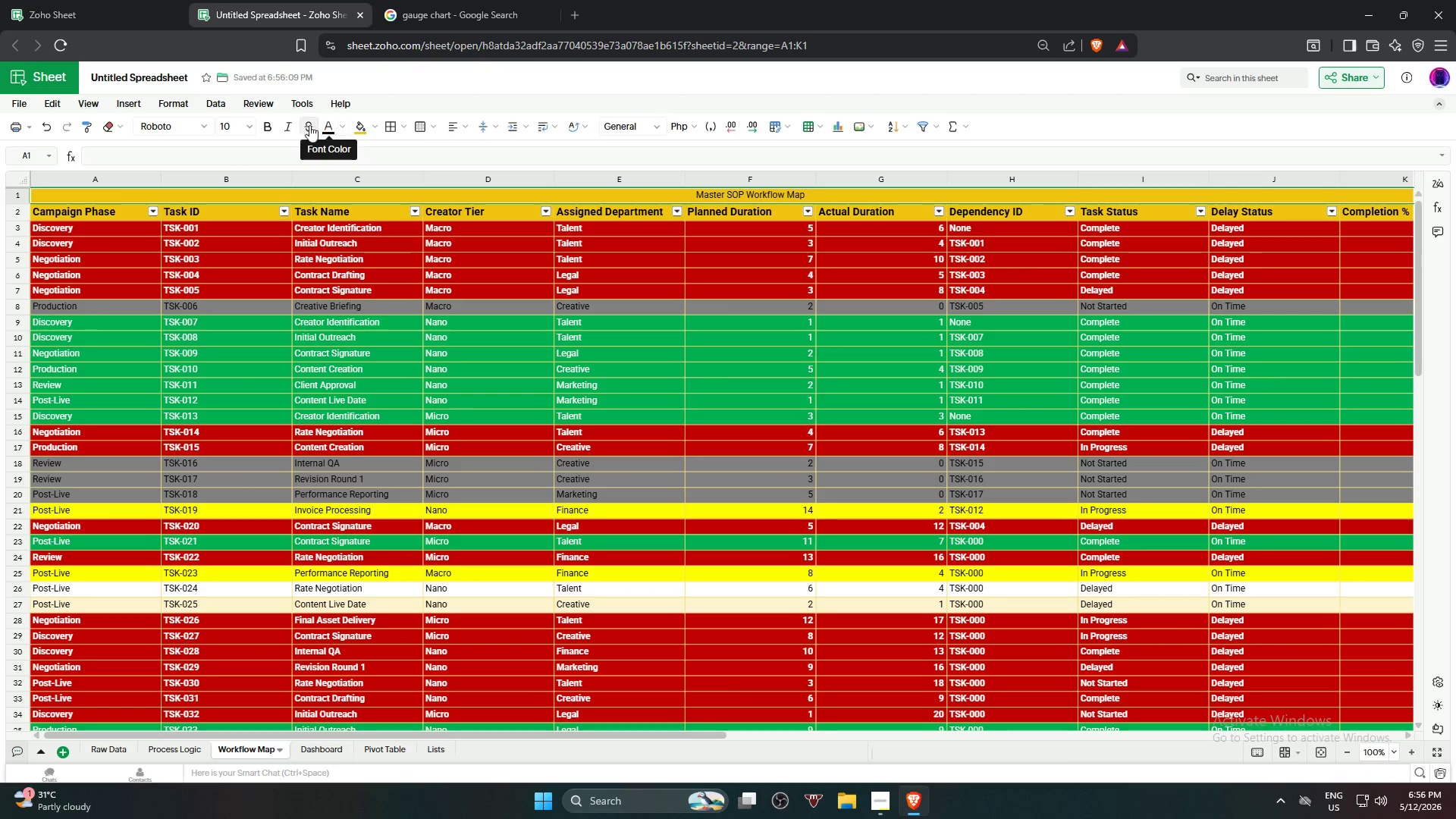 
left_click([253, 131])
 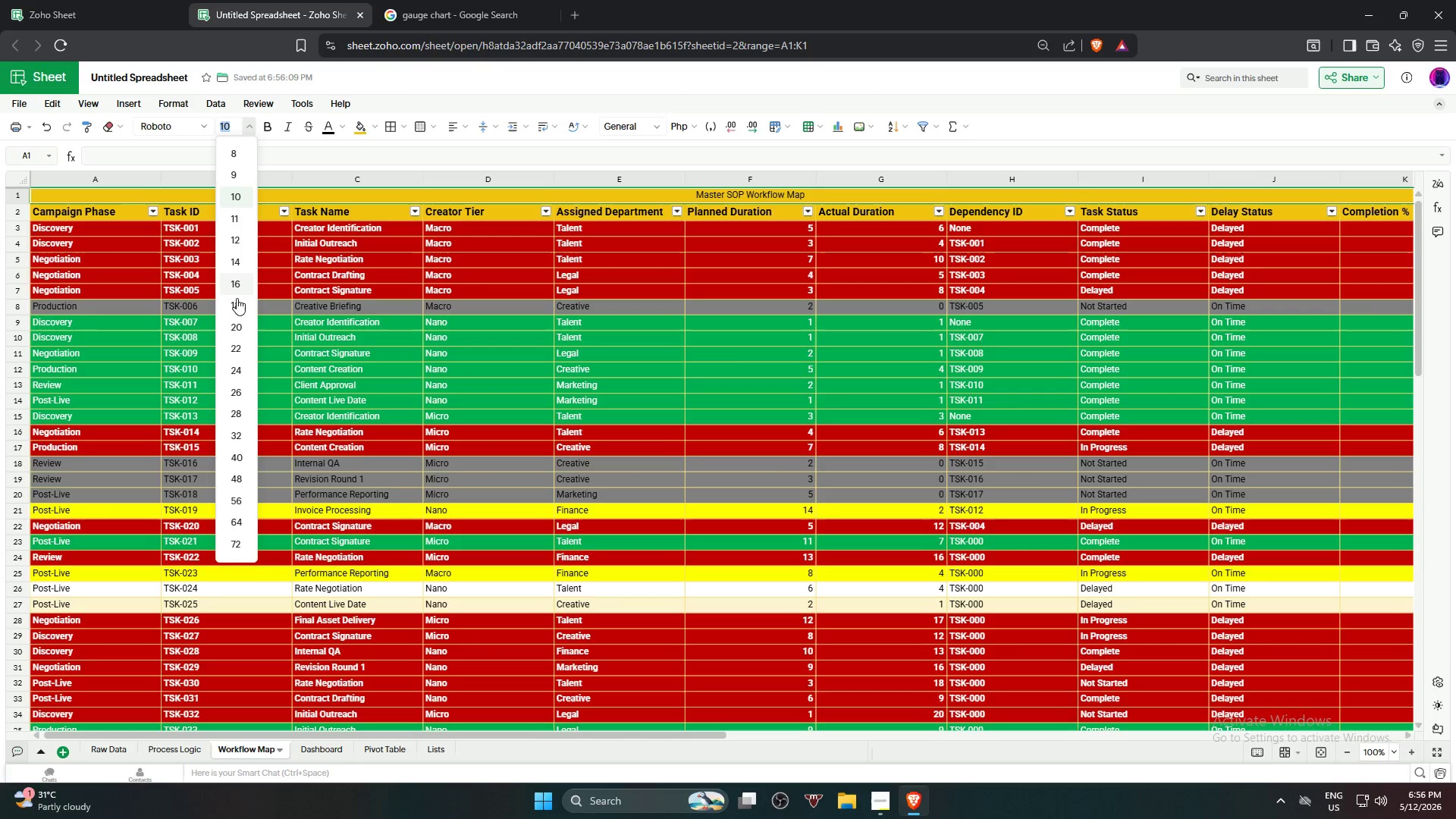 
left_click([236, 320])
 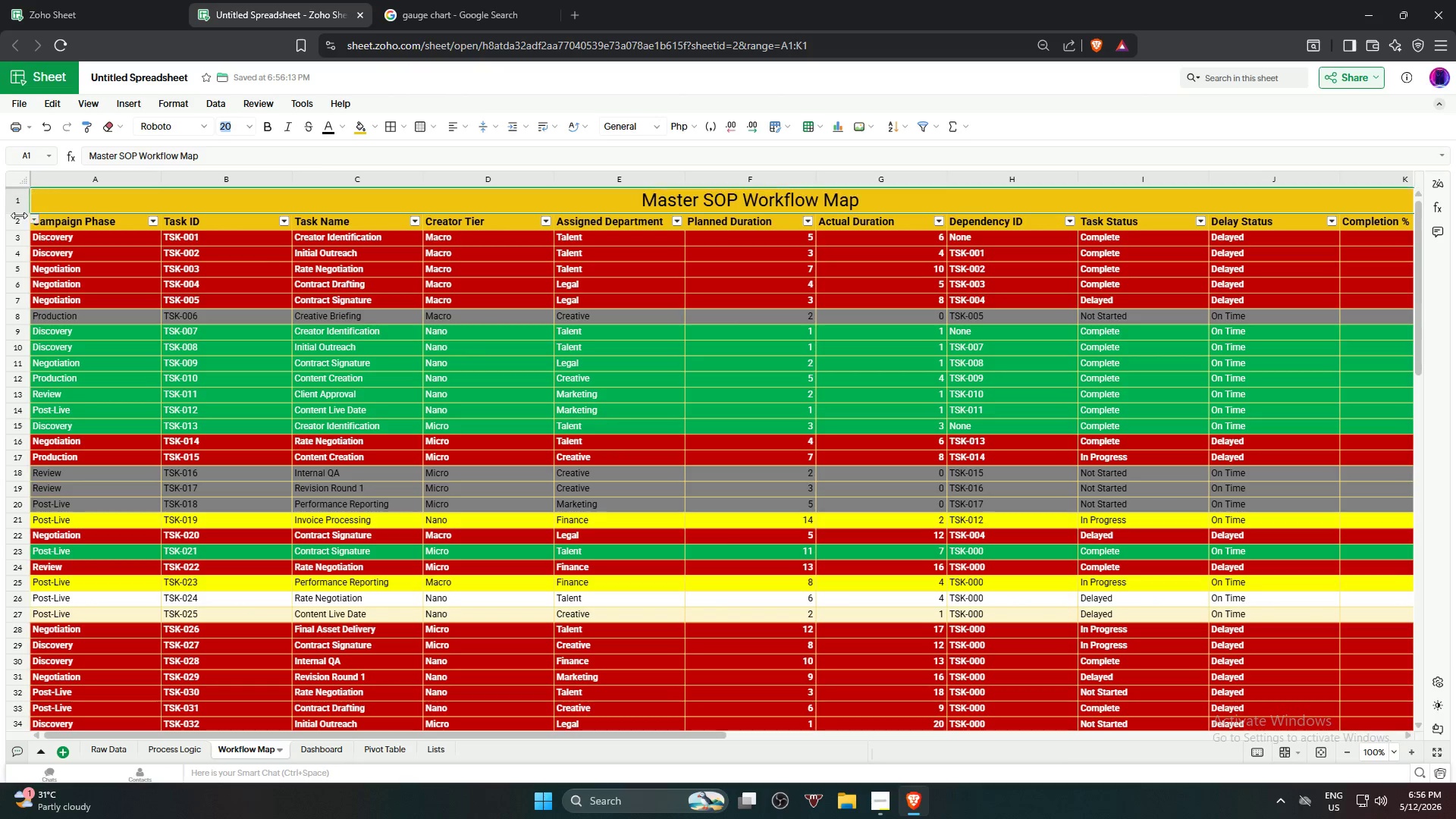 
double_click([12, 204])
 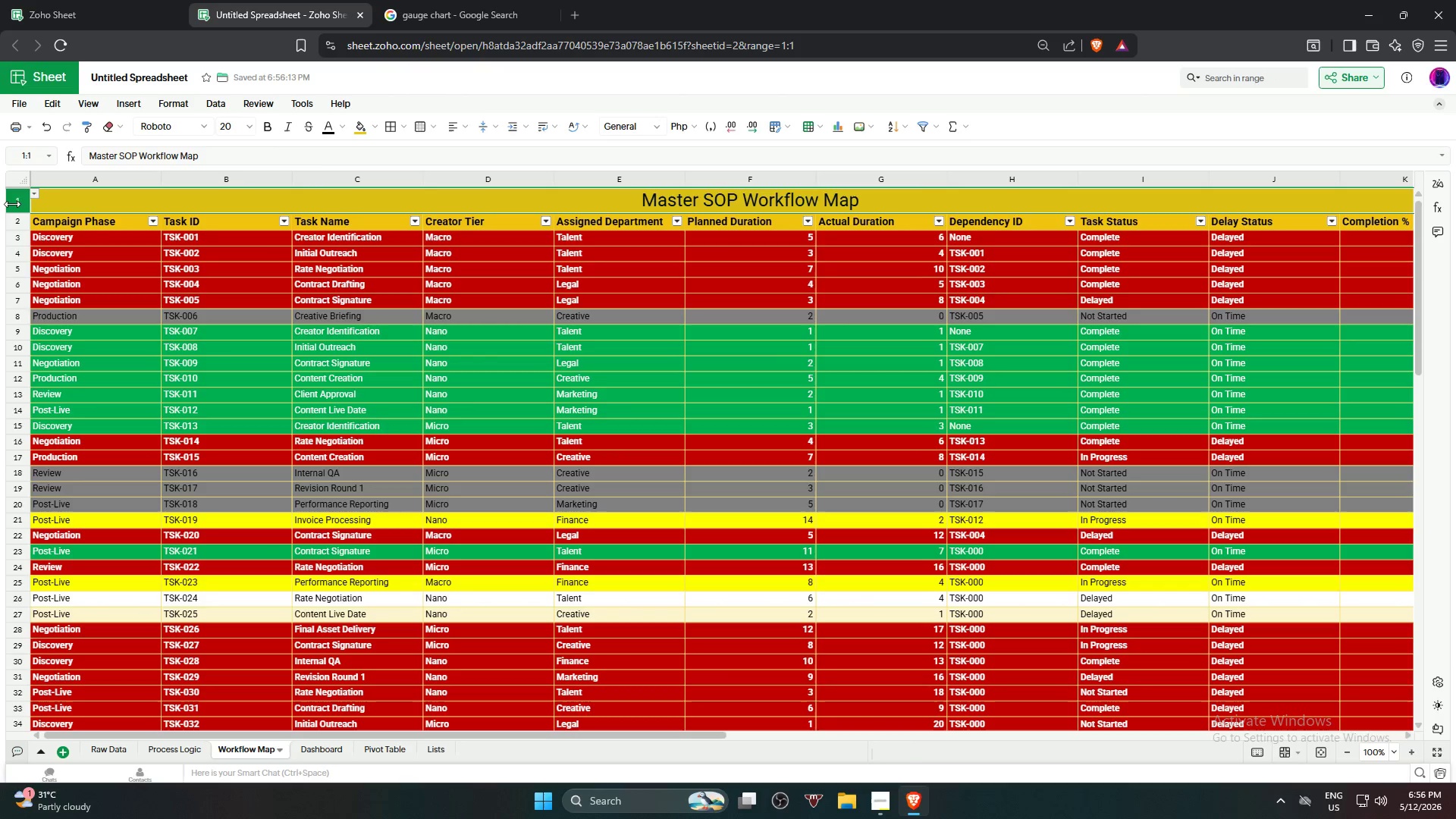 
right_click([12, 203])
 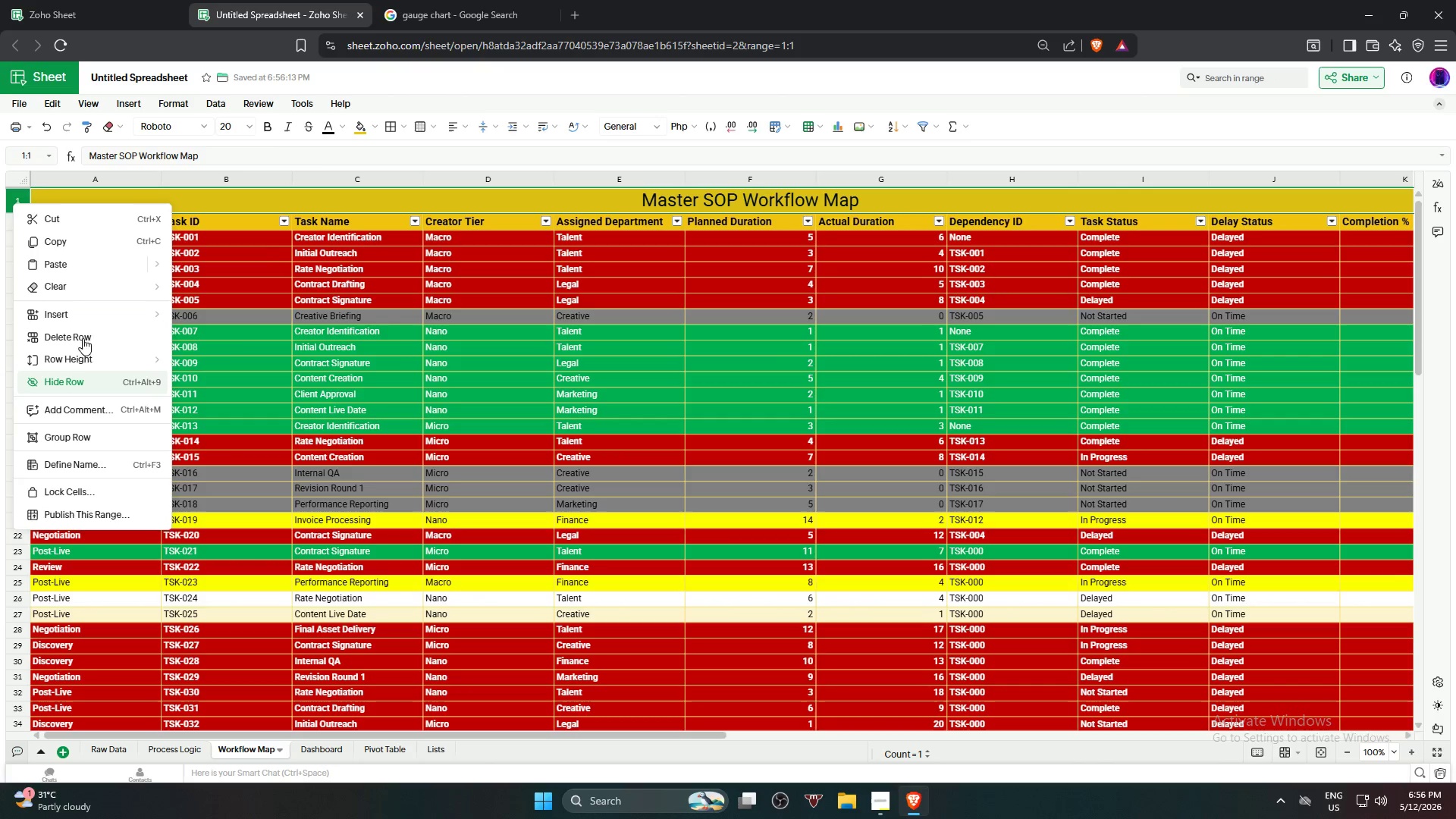 
mouse_move([99, 353])
 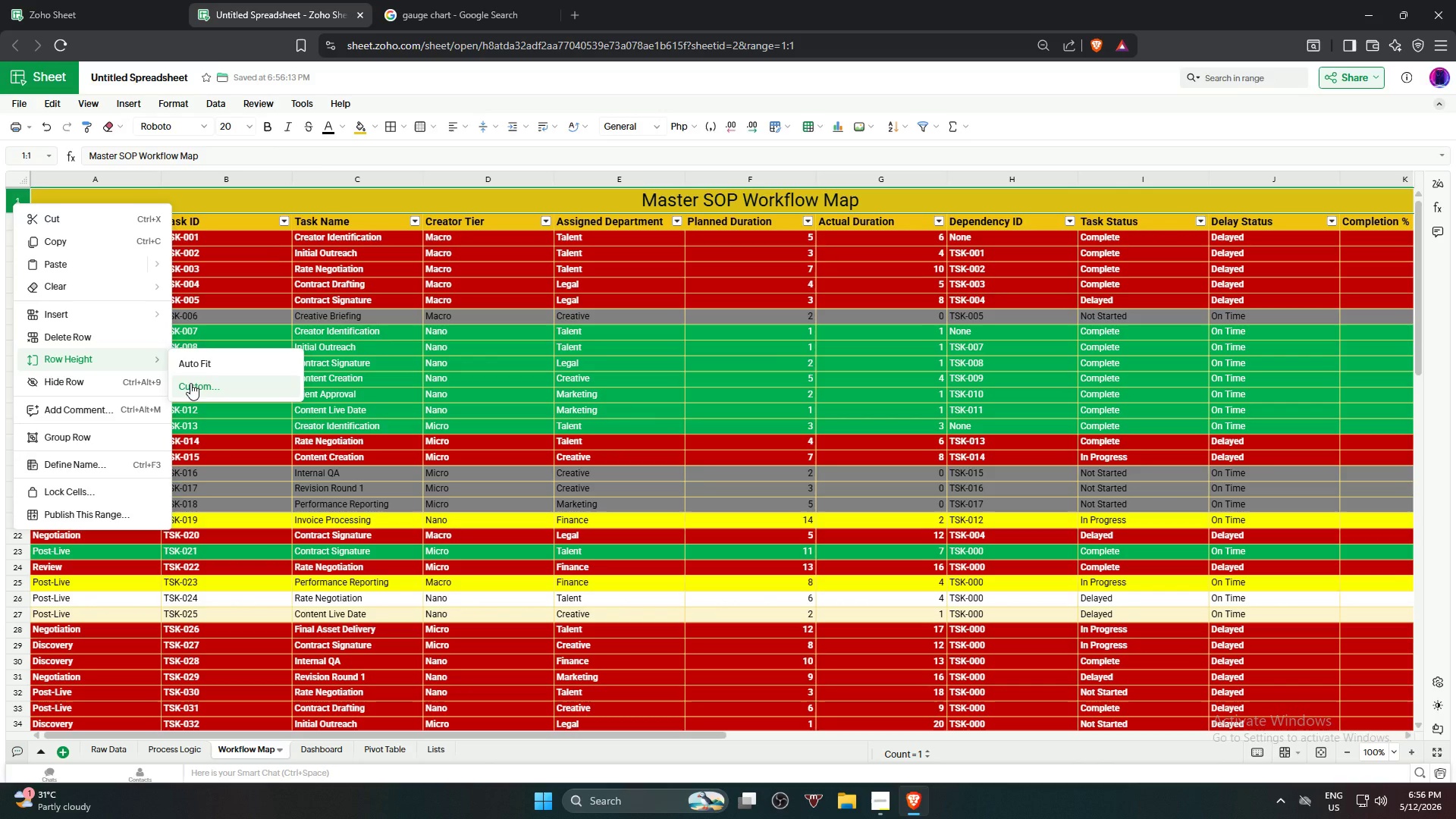 
left_click([190, 383])
 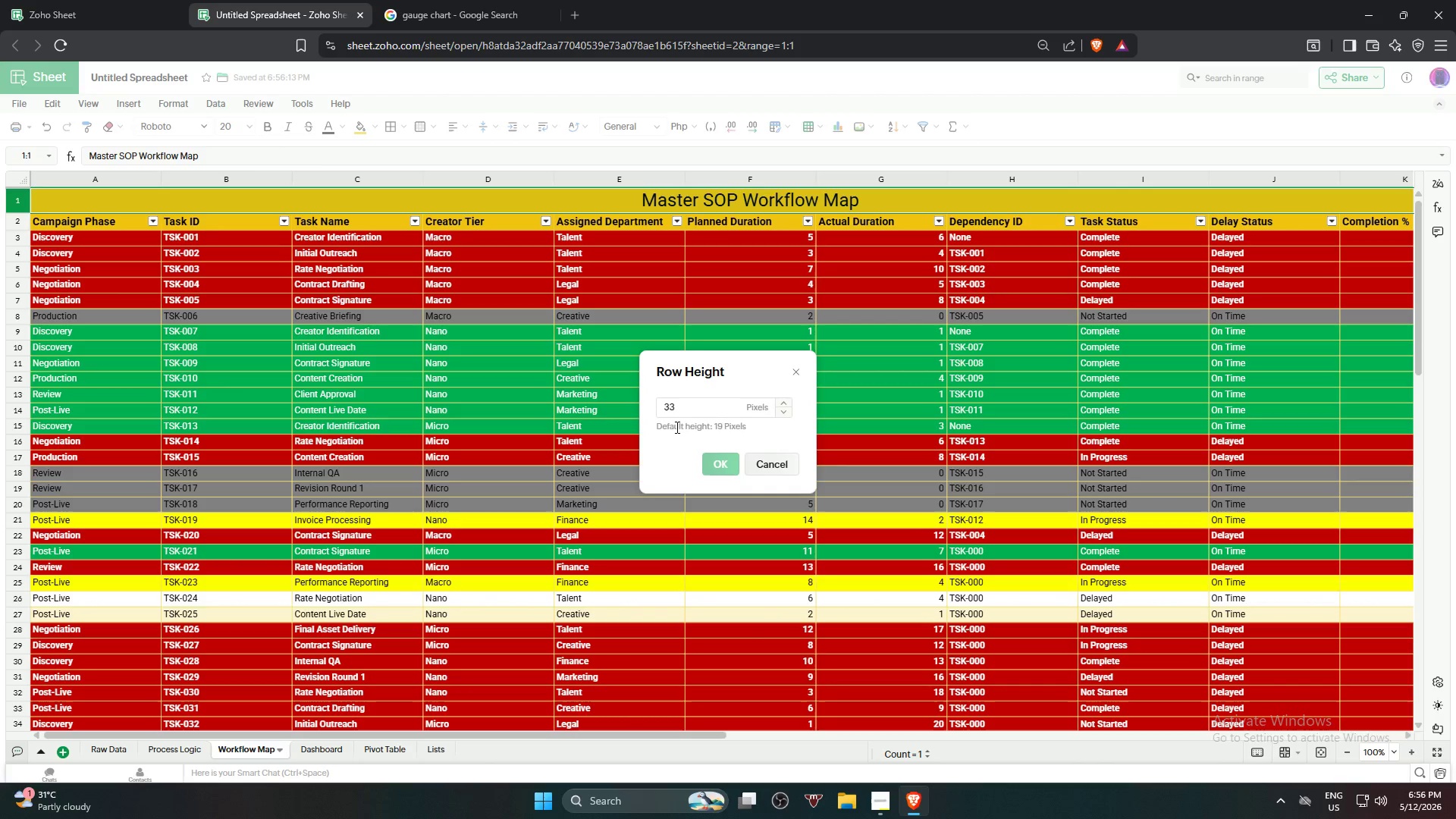 
left_click_drag(start_coordinate=[682, 413], to_coordinate=[653, 405])
 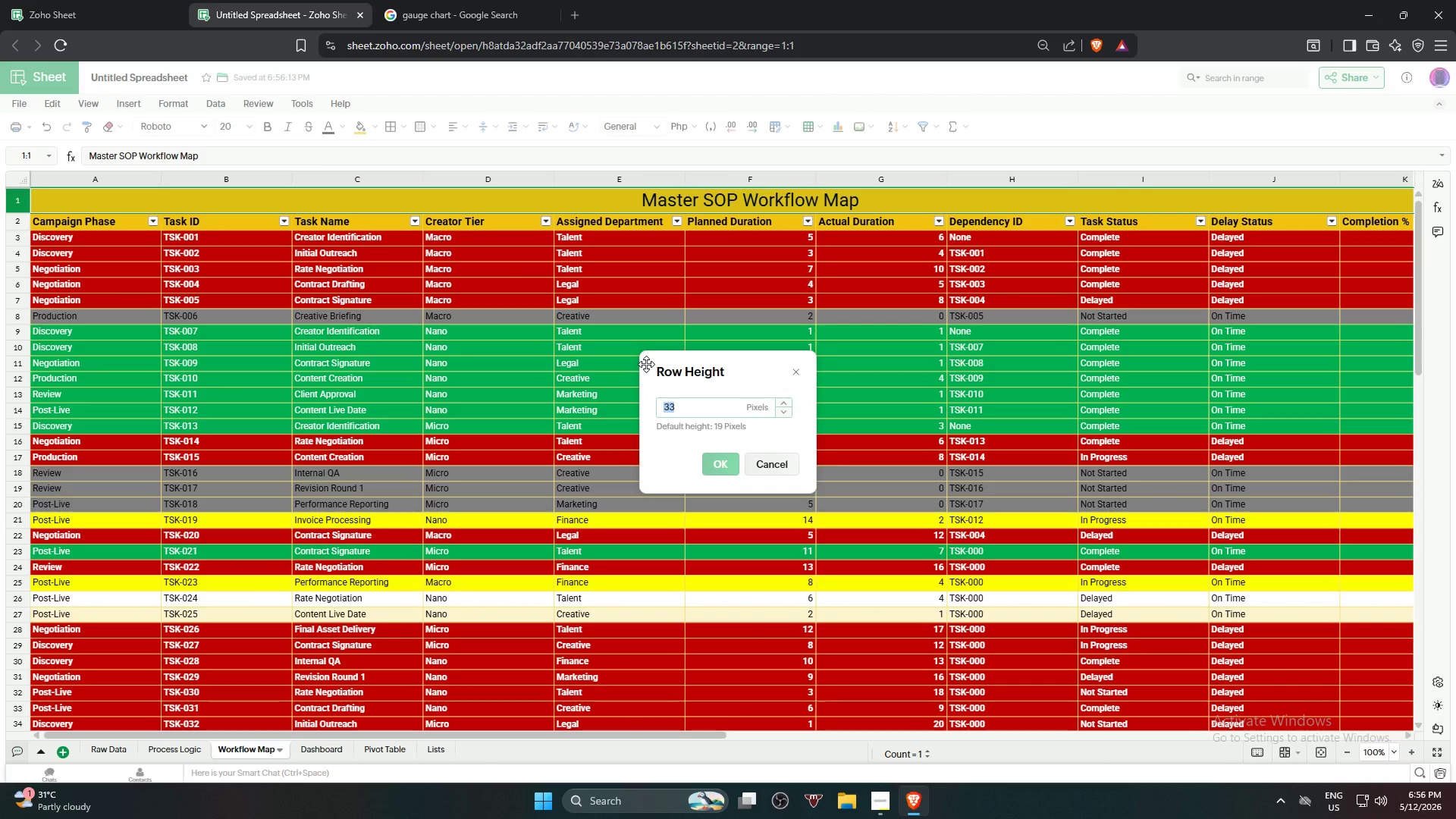 
key(Numpad4)
 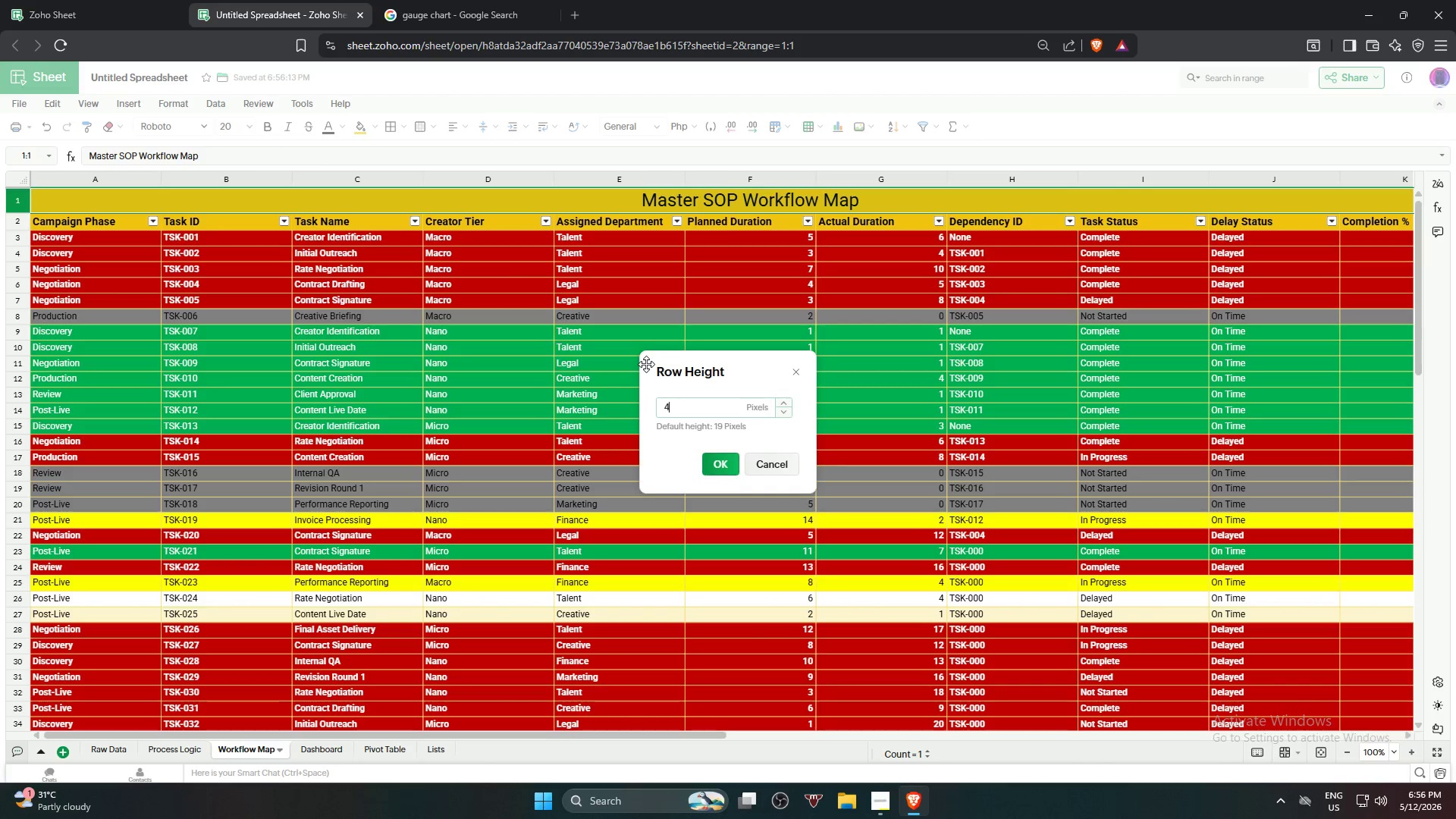 
key(Numpad0)
 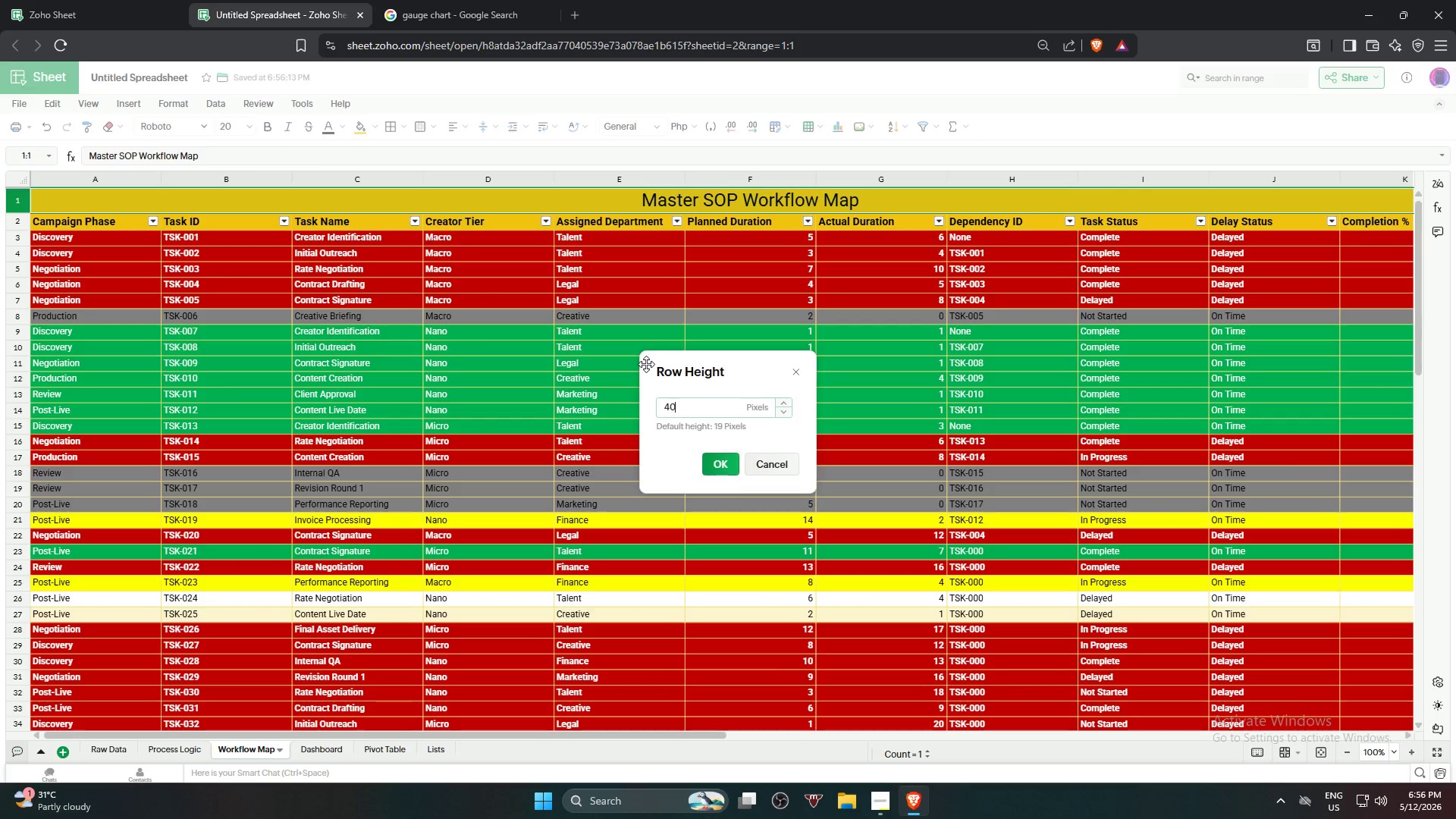 
key(NumpadEnter)
 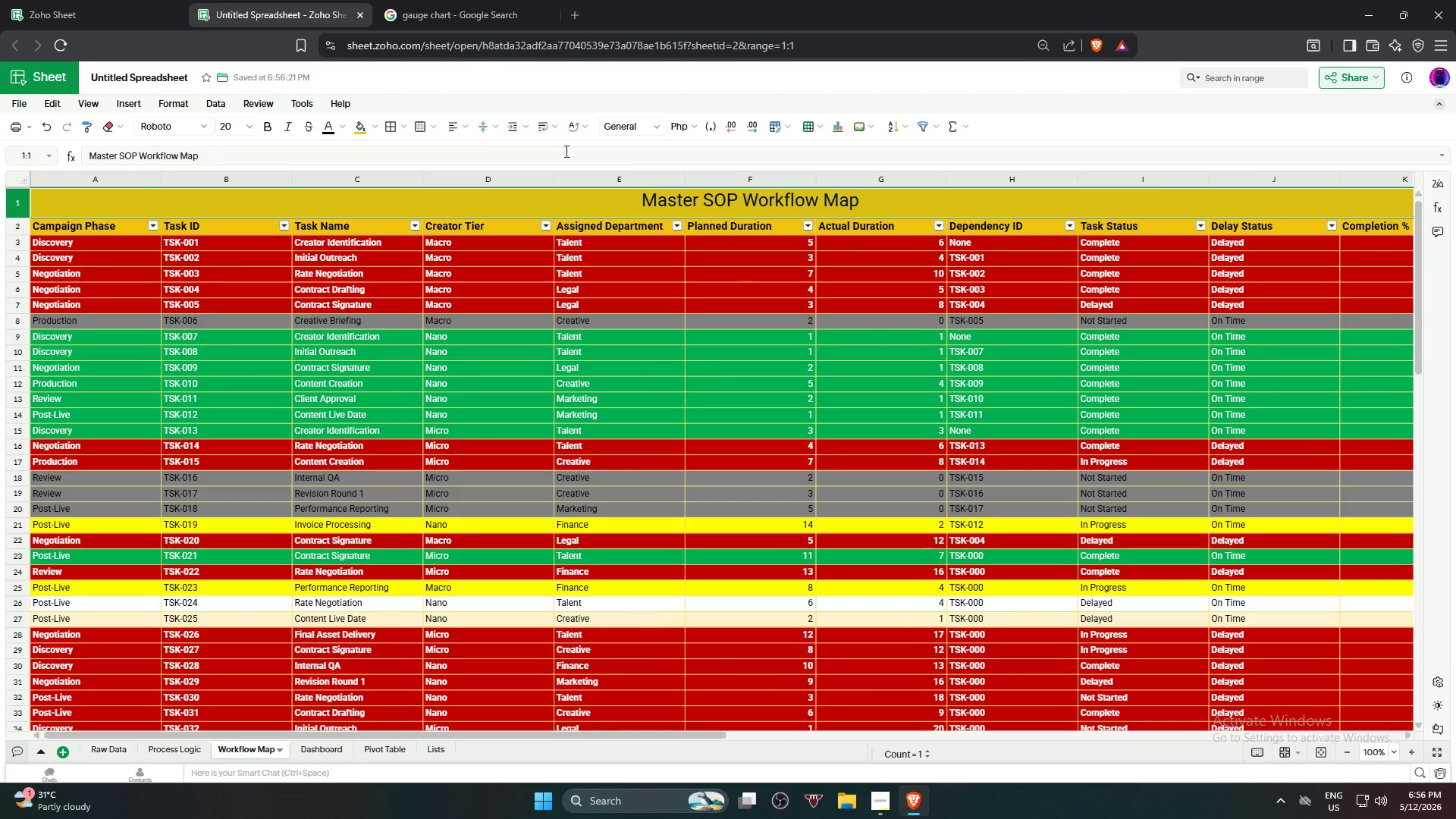 
left_click([486, 129])
 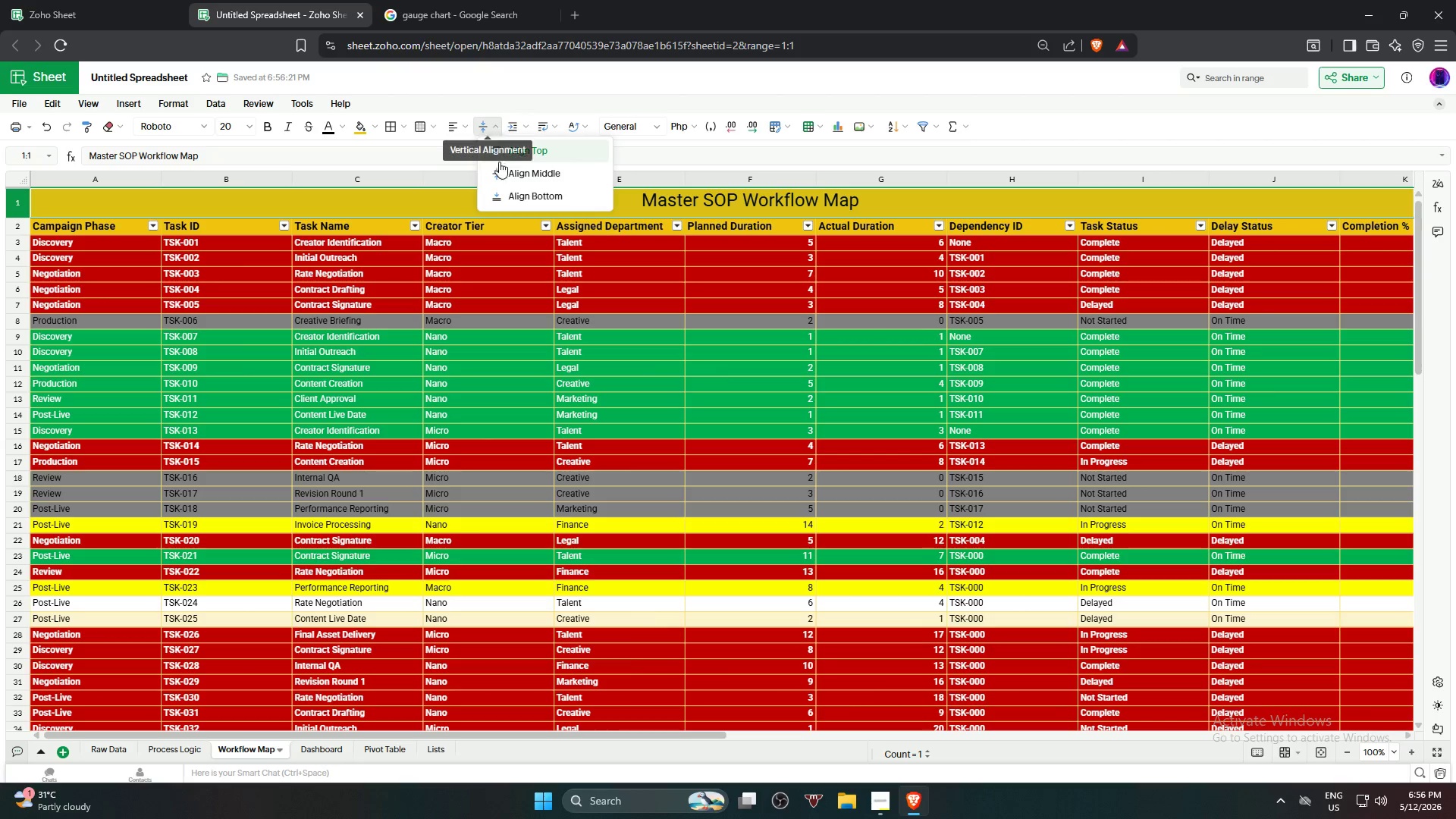 
left_click([504, 165])
 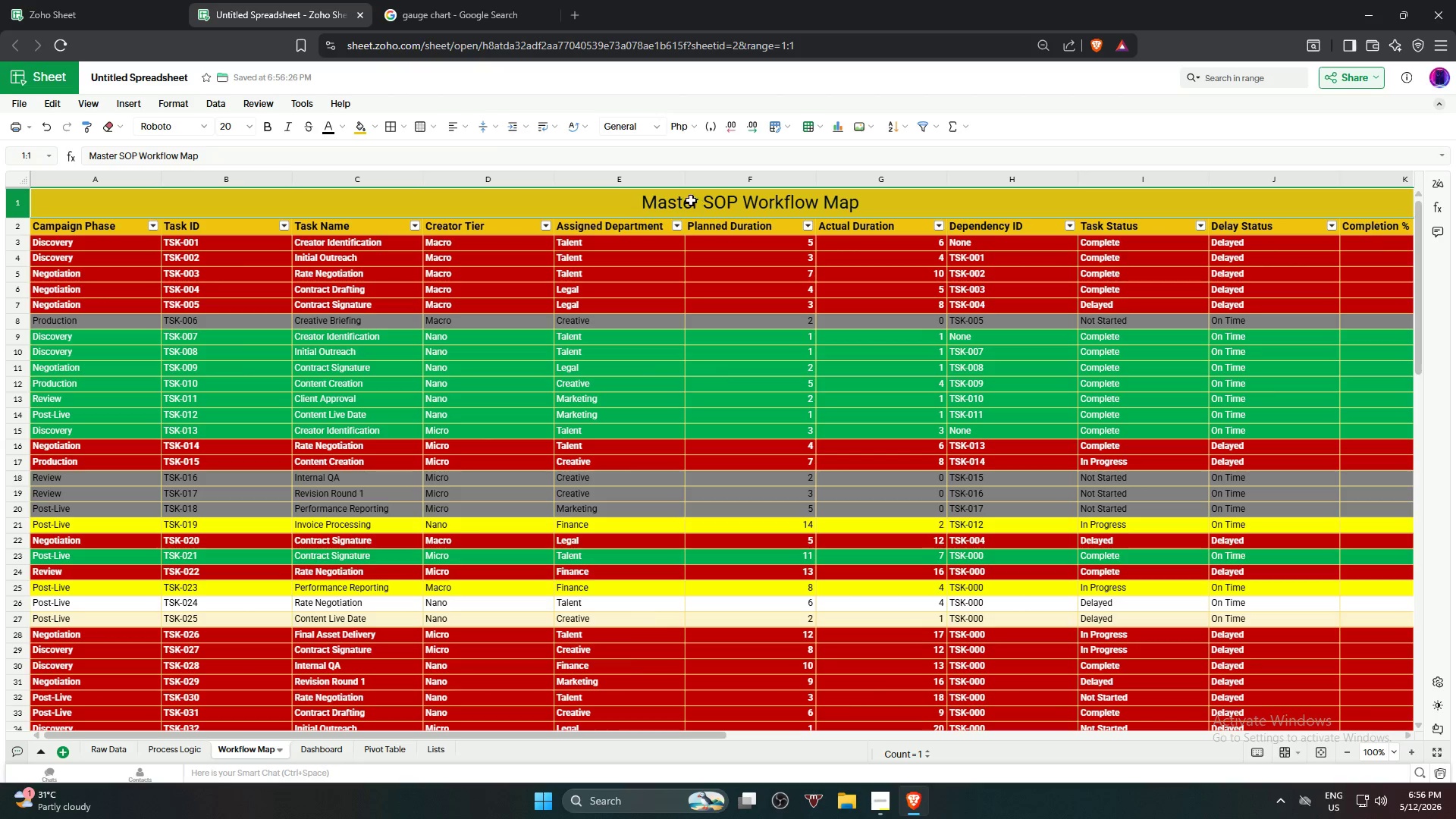 
left_click([268, 126])
 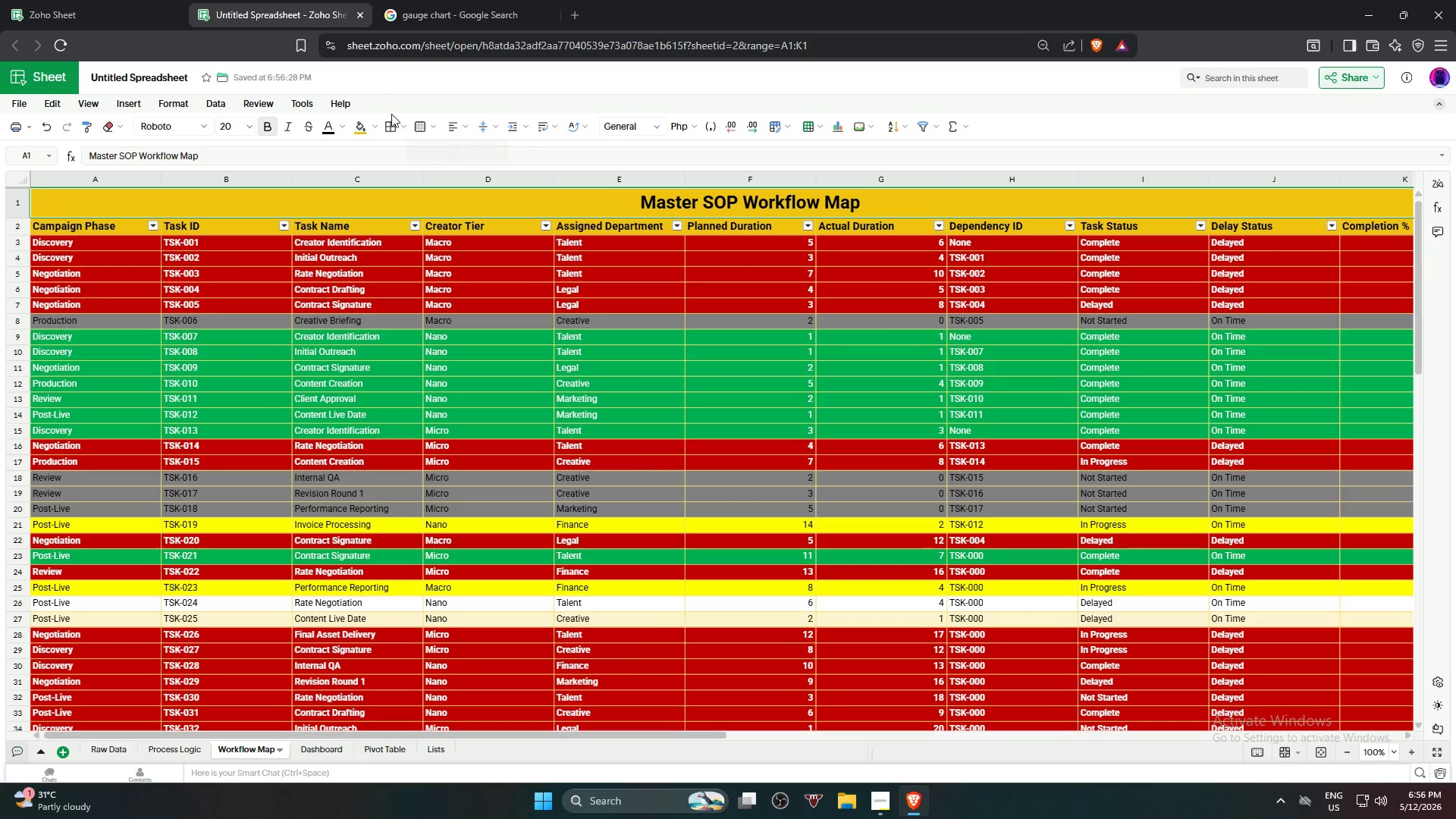 
left_click([390, 130])
 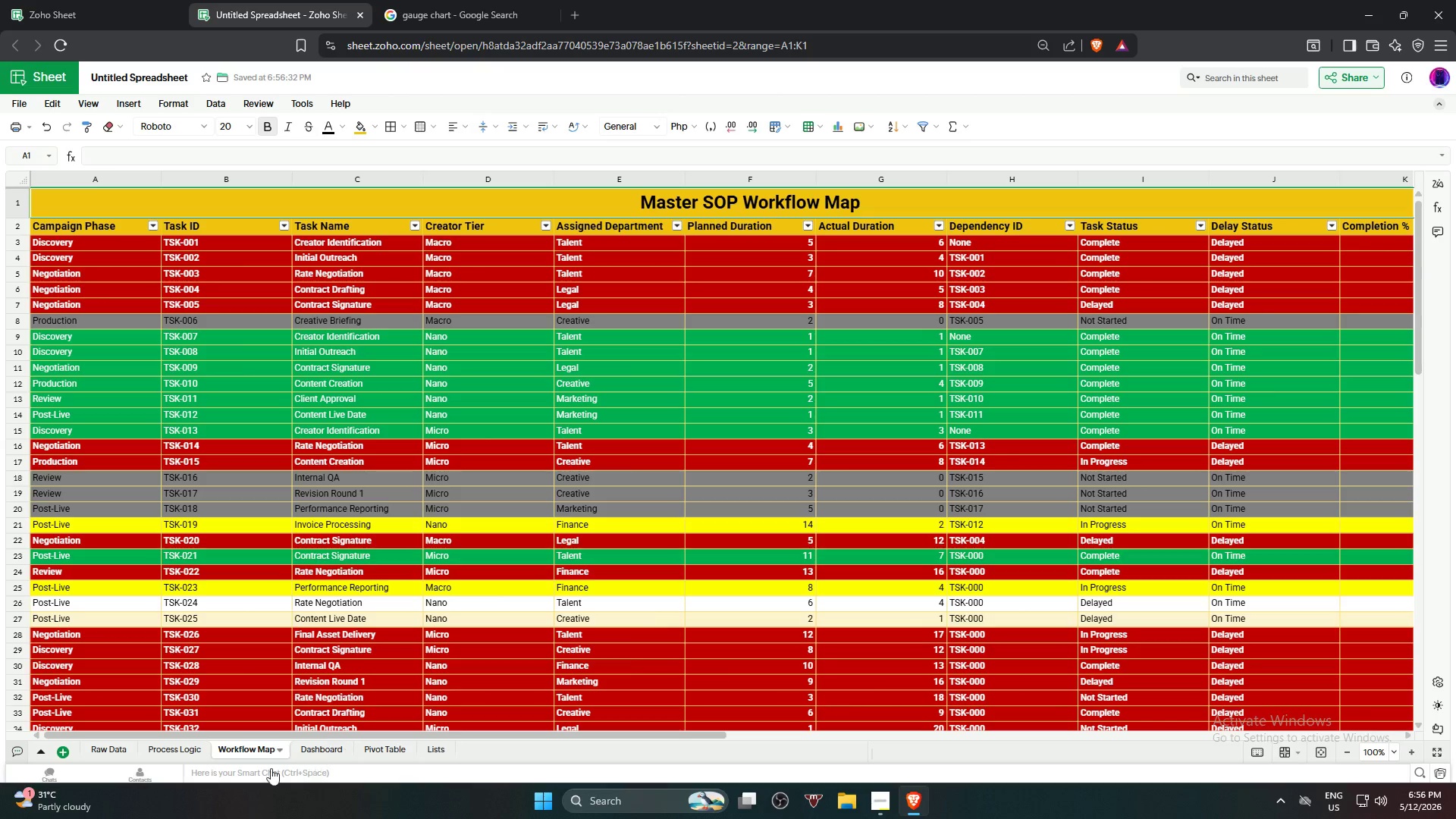 
left_click([174, 752])
 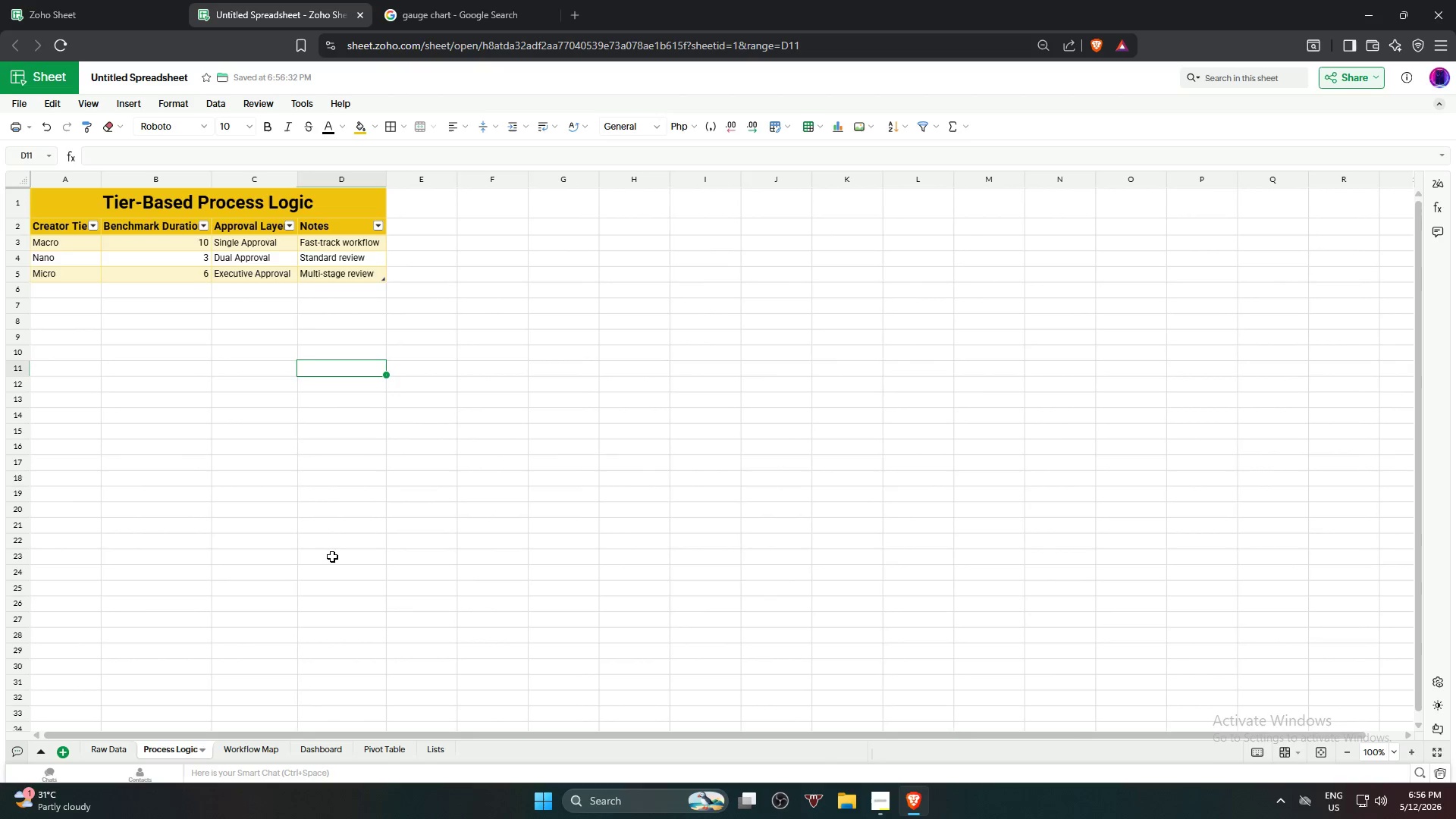 
scroll: coordinate [647, 422], scroll_direction: up, amount: 8.0
 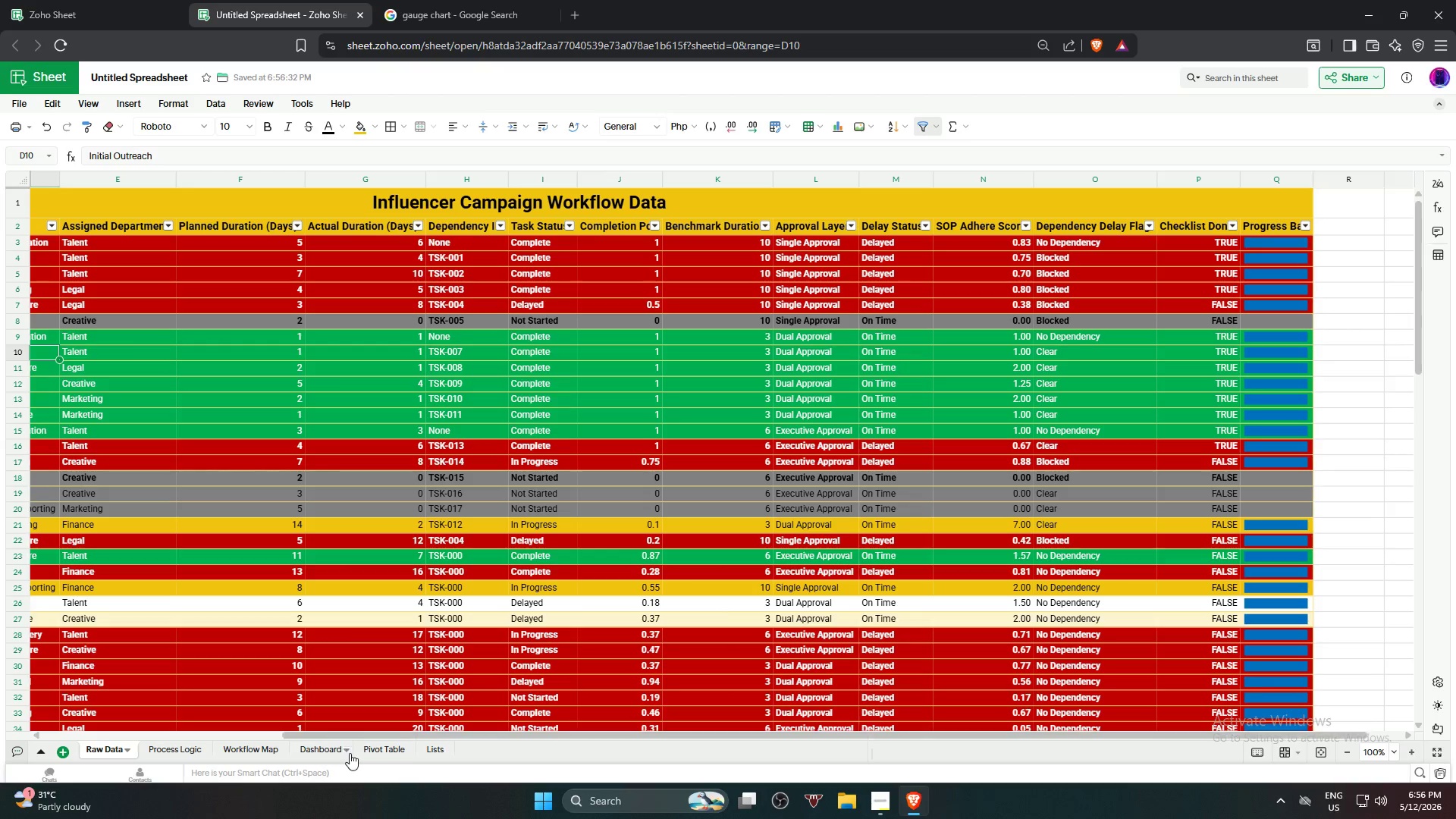 
left_click([369, 745])
 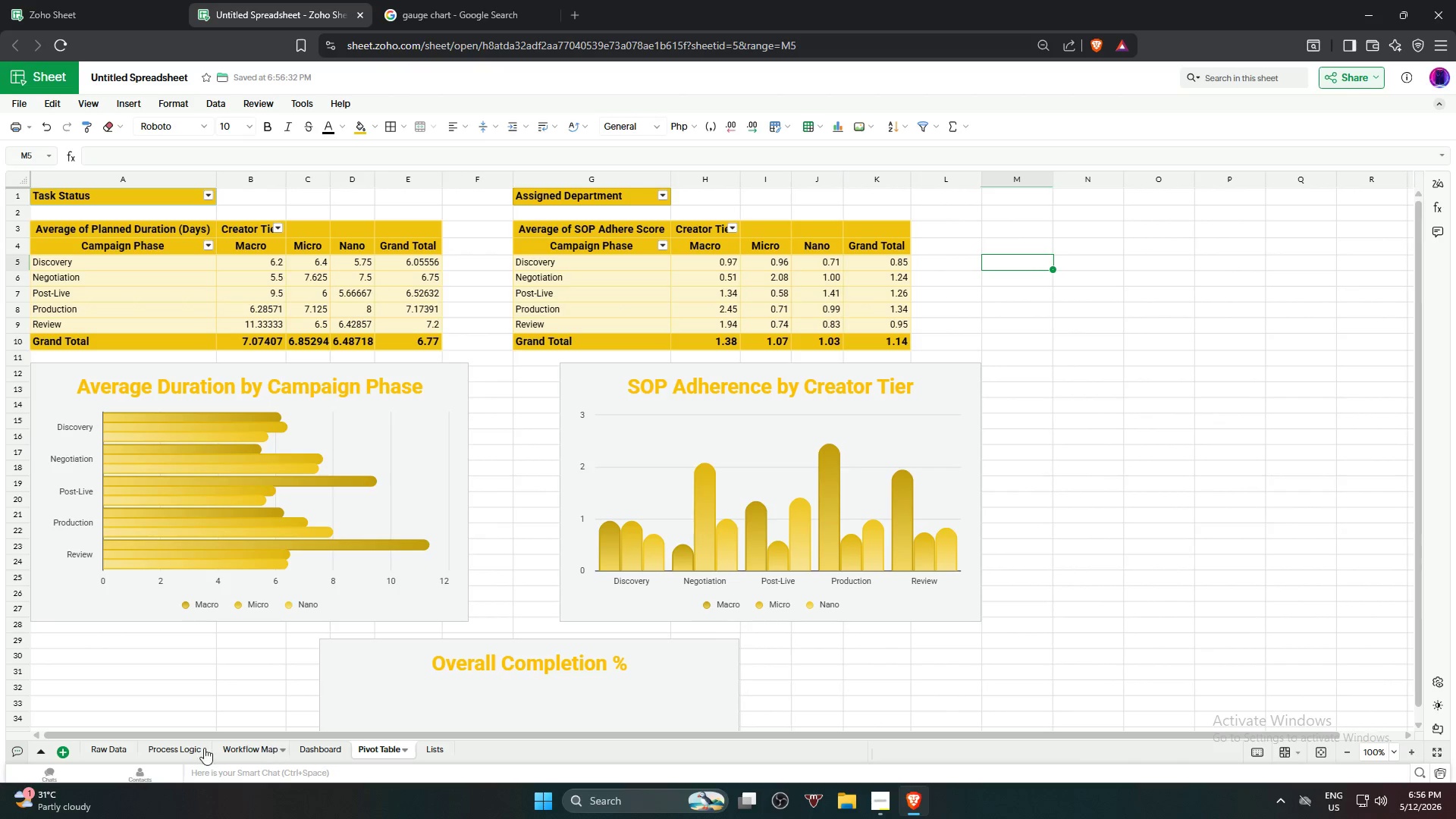 
left_click([110, 749])
 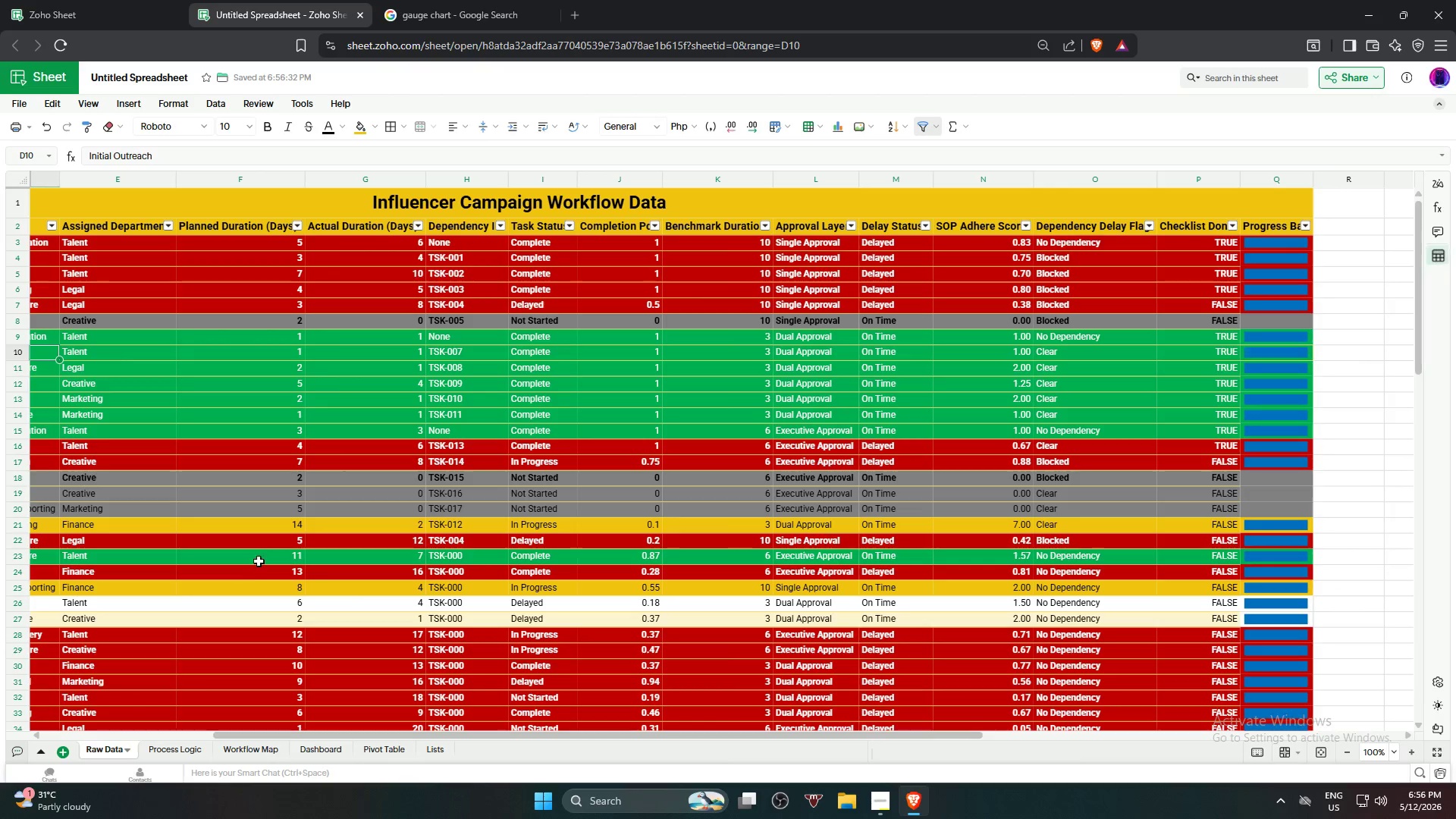 
scroll: coordinate [262, 556], scroll_direction: up, amount: 3.0
 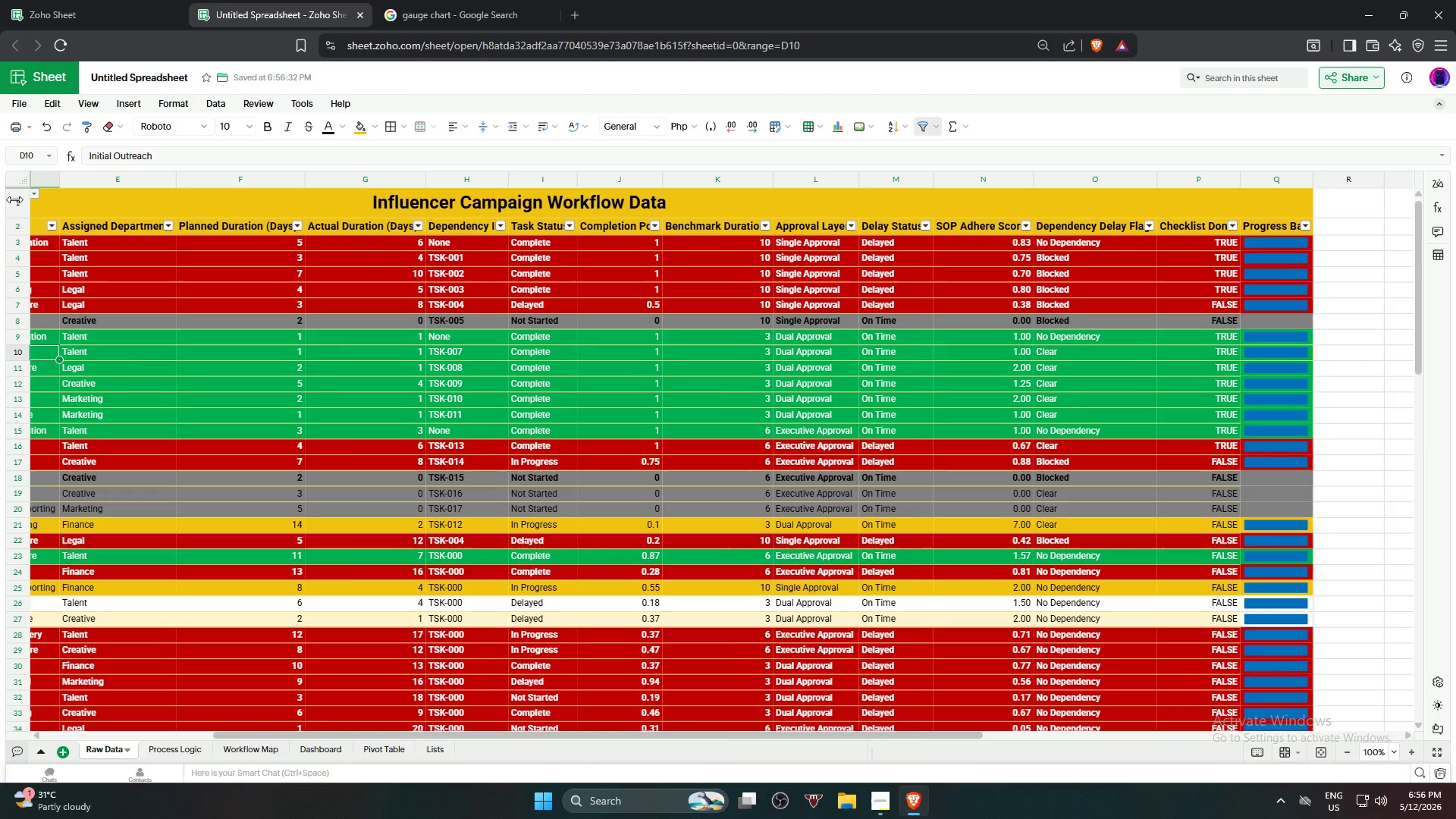 
left_click_drag(start_coordinate=[17, 204], to_coordinate=[22, 234])
 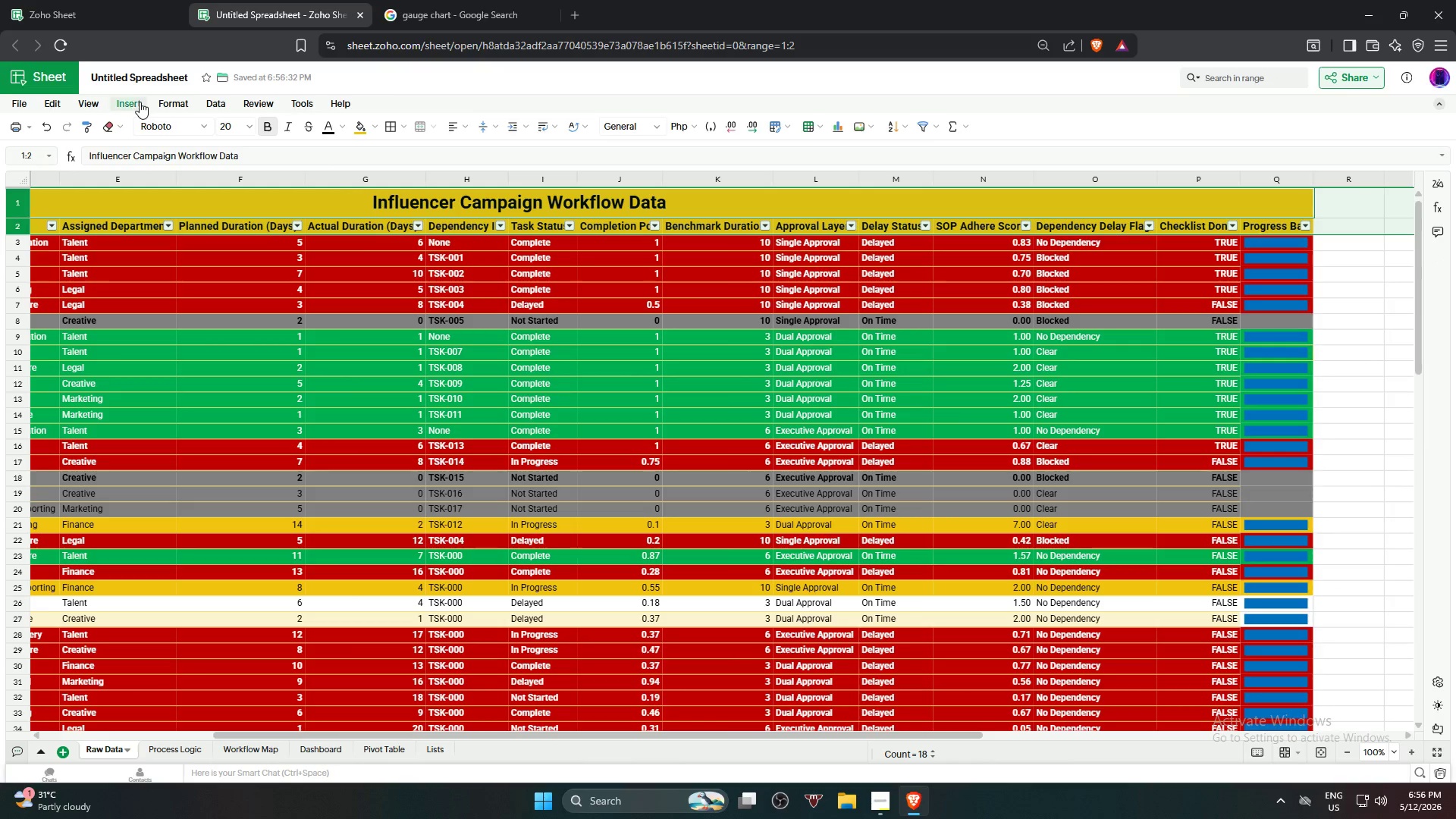 
left_click([97, 104])
 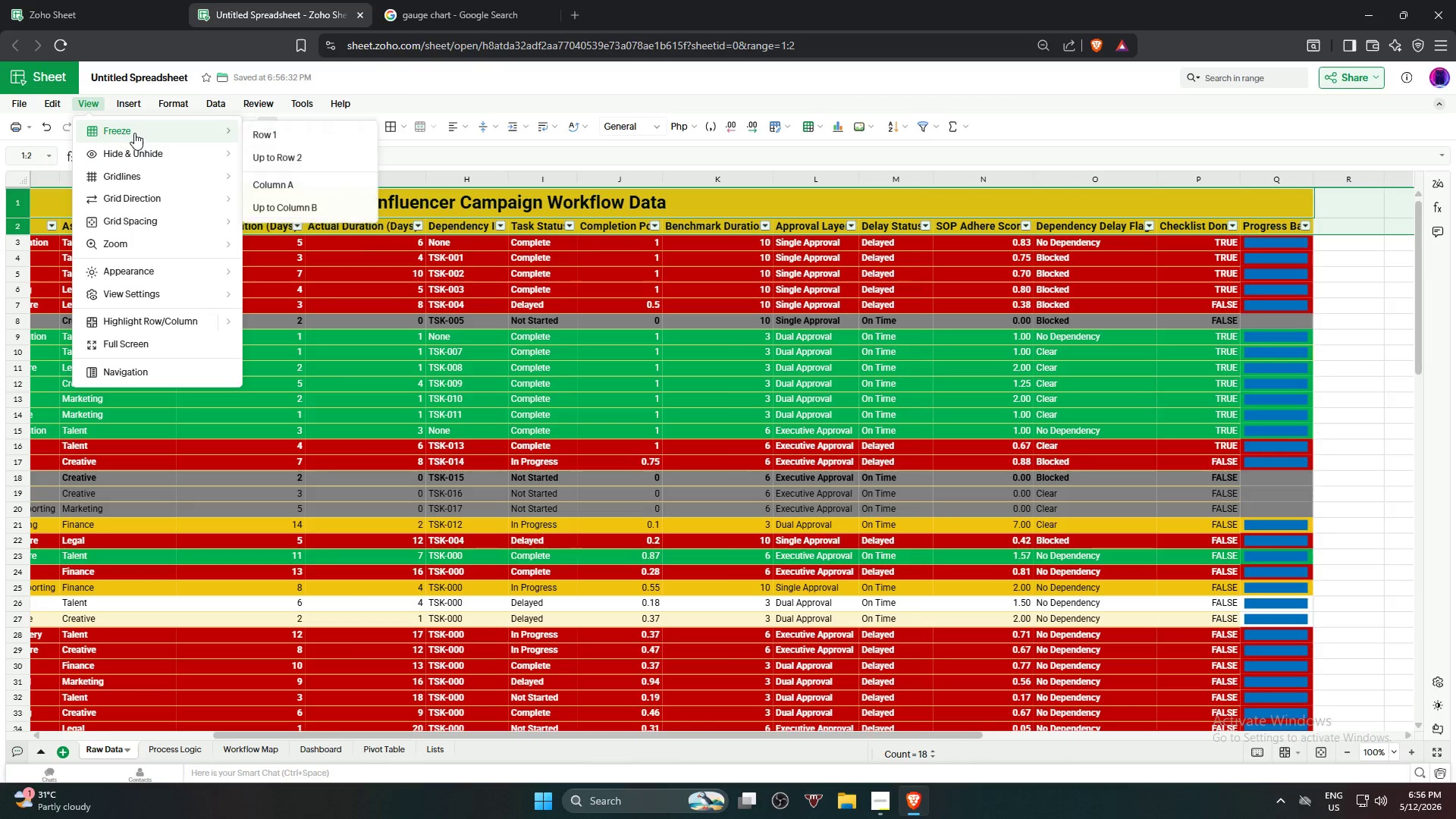 
left_click([260, 135])
 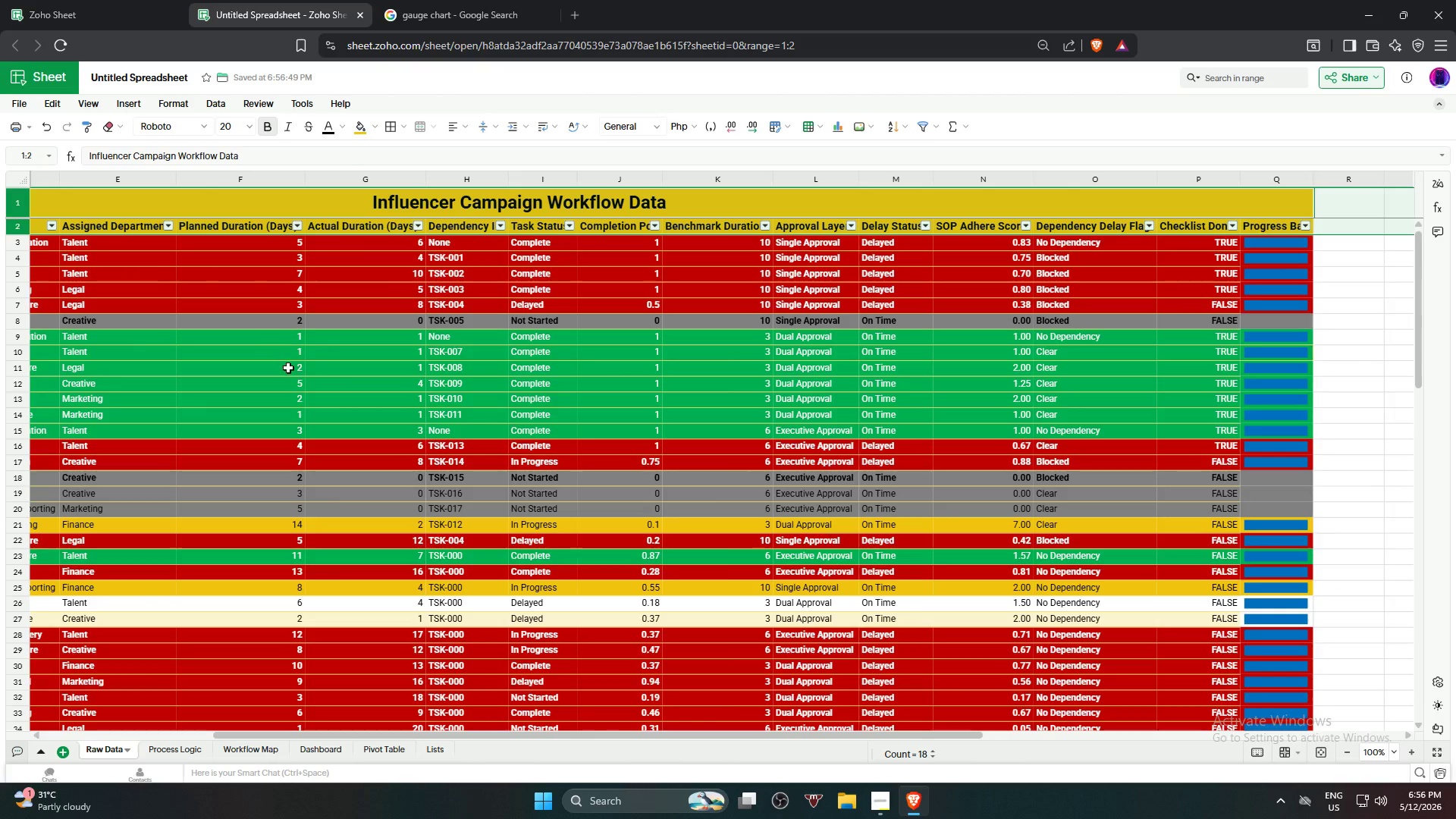 
scroll: coordinate [295, 368], scroll_direction: up, amount: 5.0
 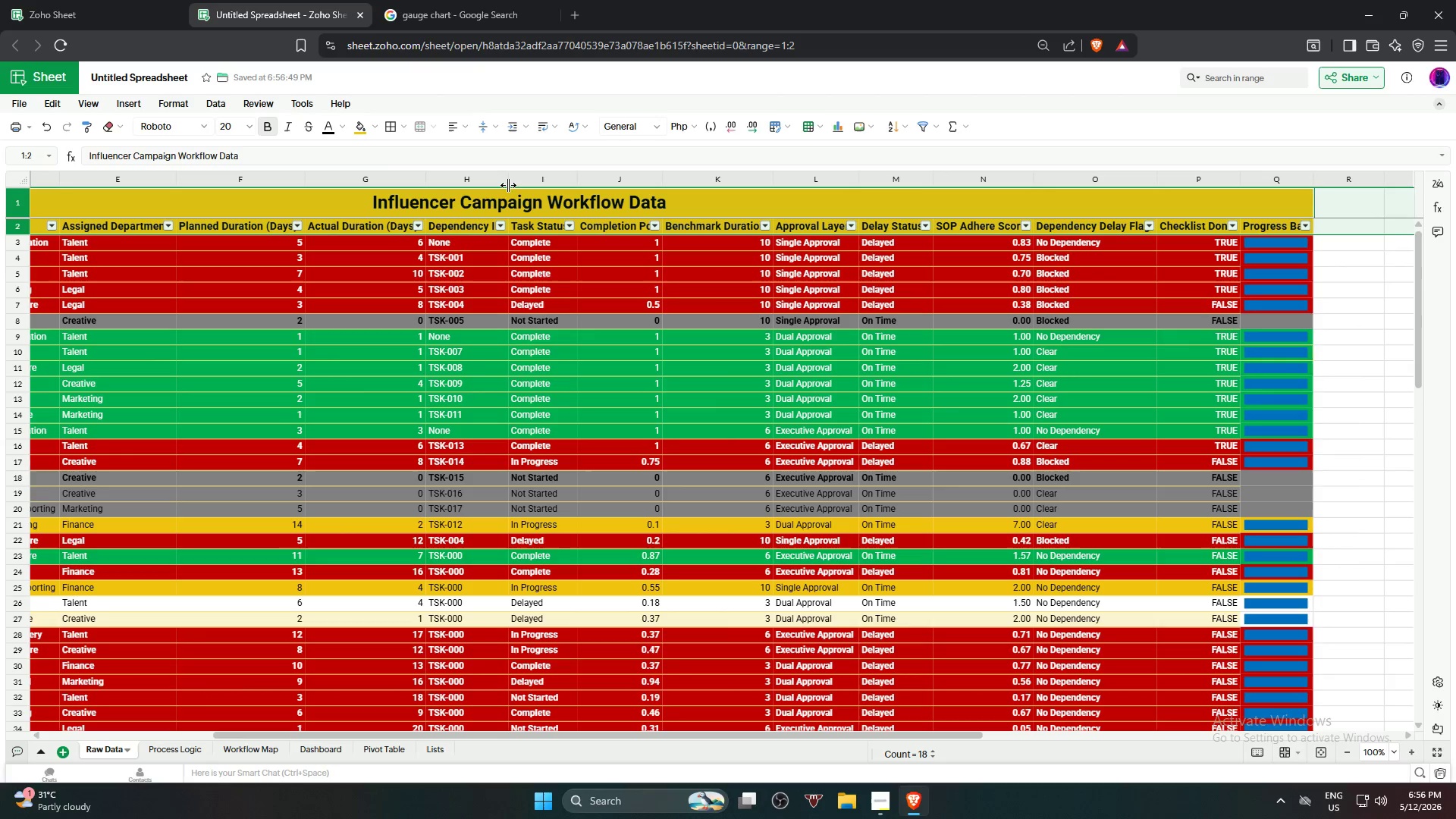 
left_click_drag(start_coordinate=[508, 181], to_coordinate=[522, 187])
 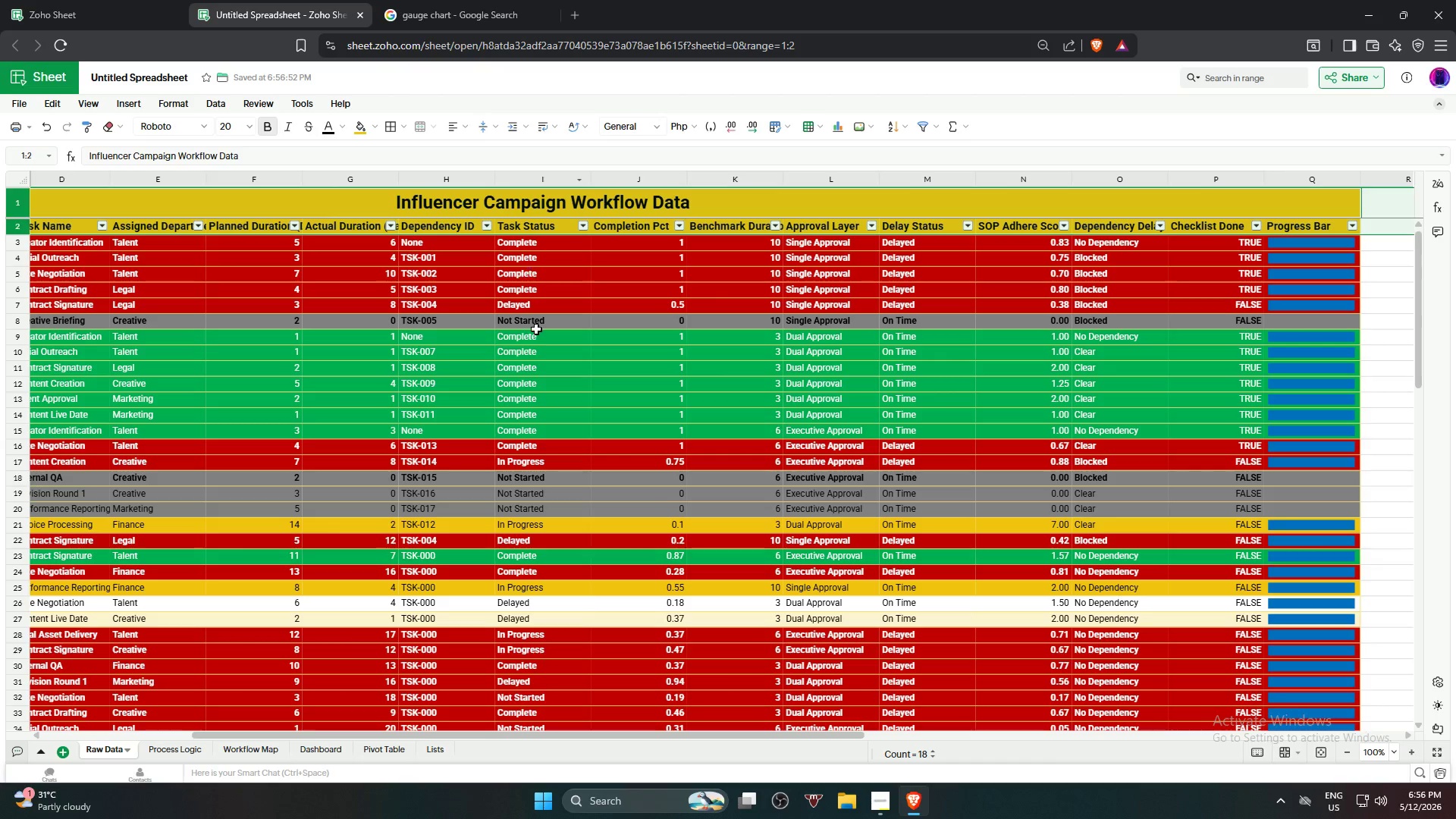 
left_click([538, 334])
 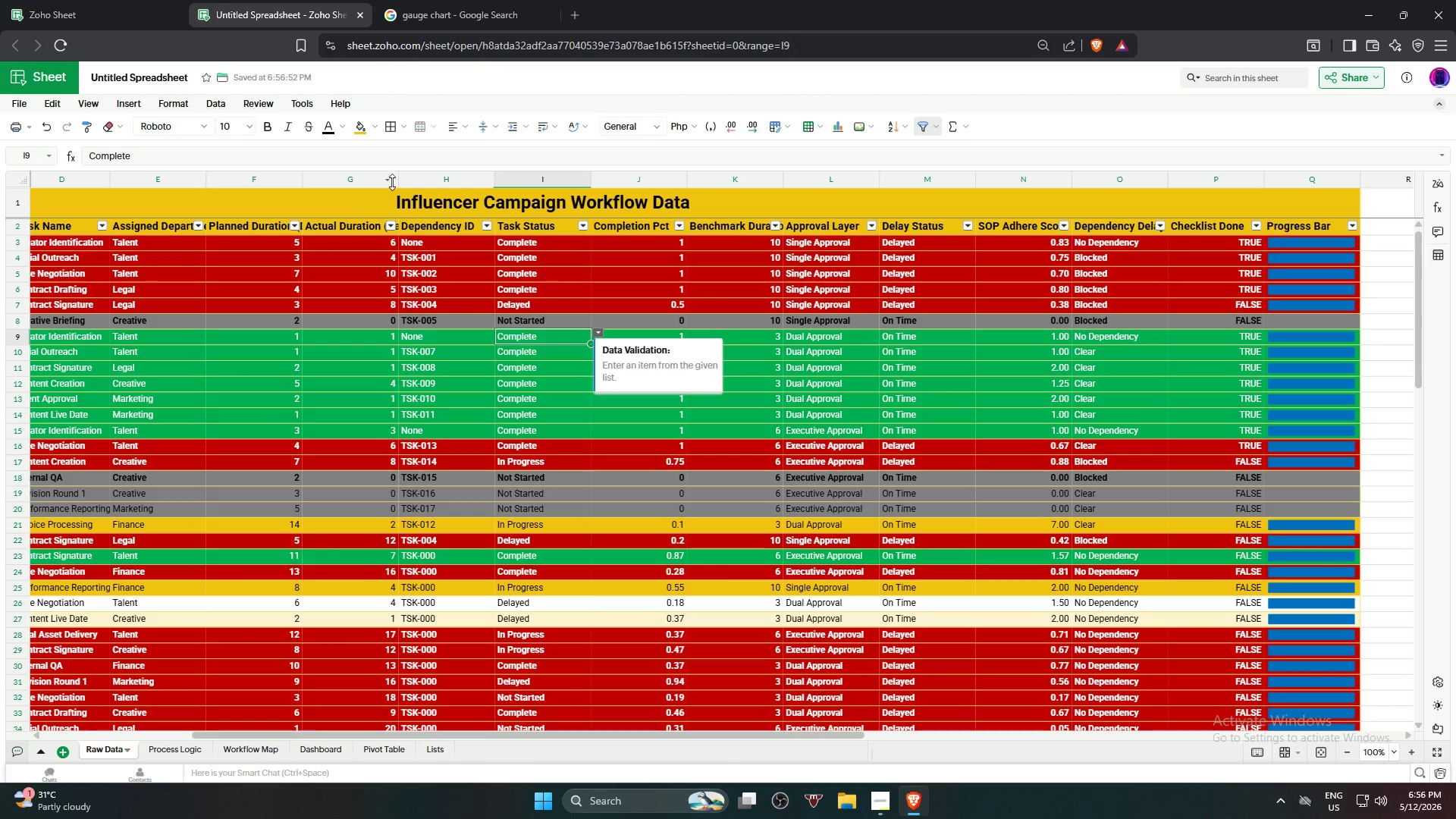 
left_click_drag(start_coordinate=[400, 174], to_coordinate=[416, 180])
 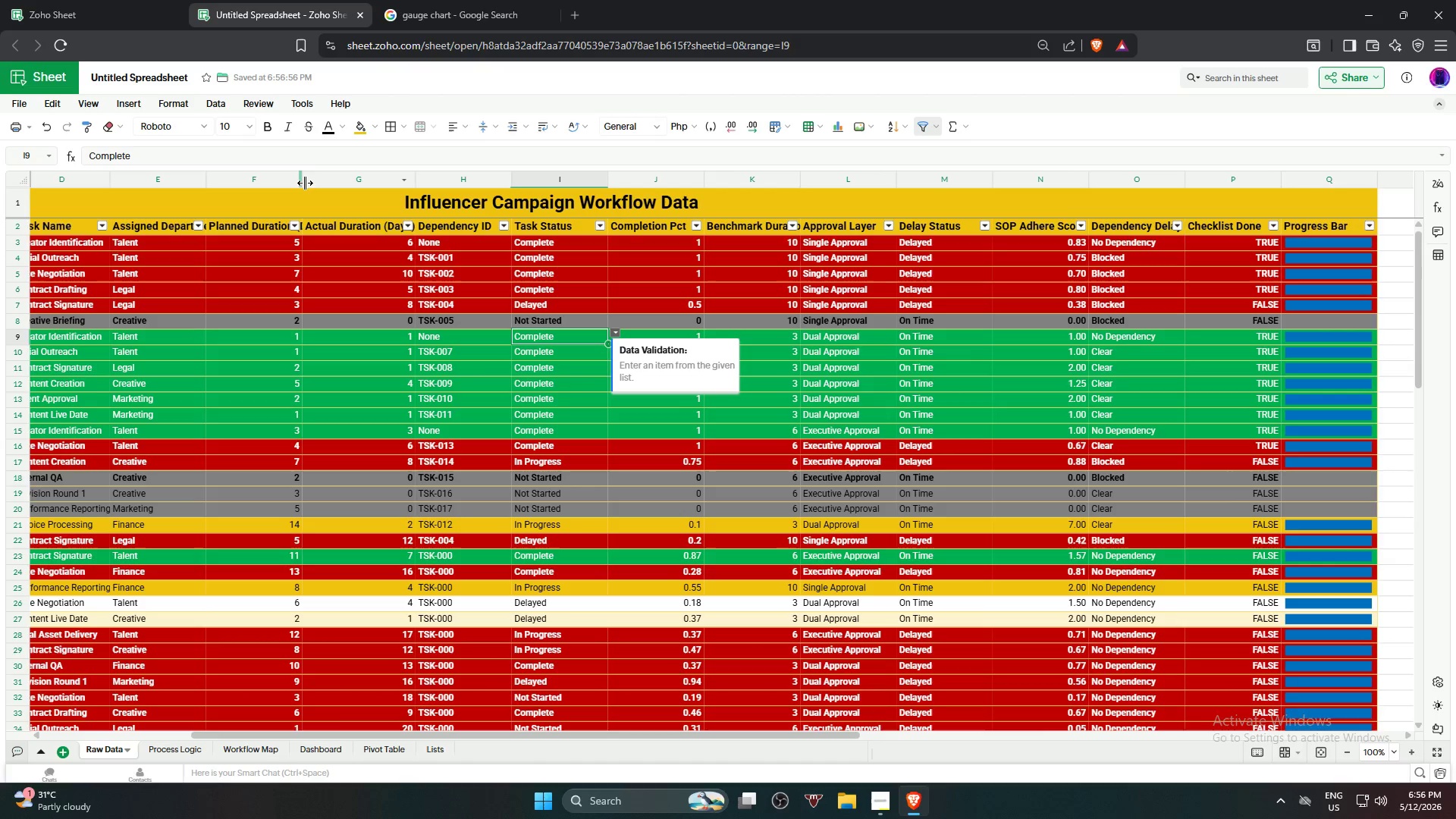 
double_click([303, 180])
 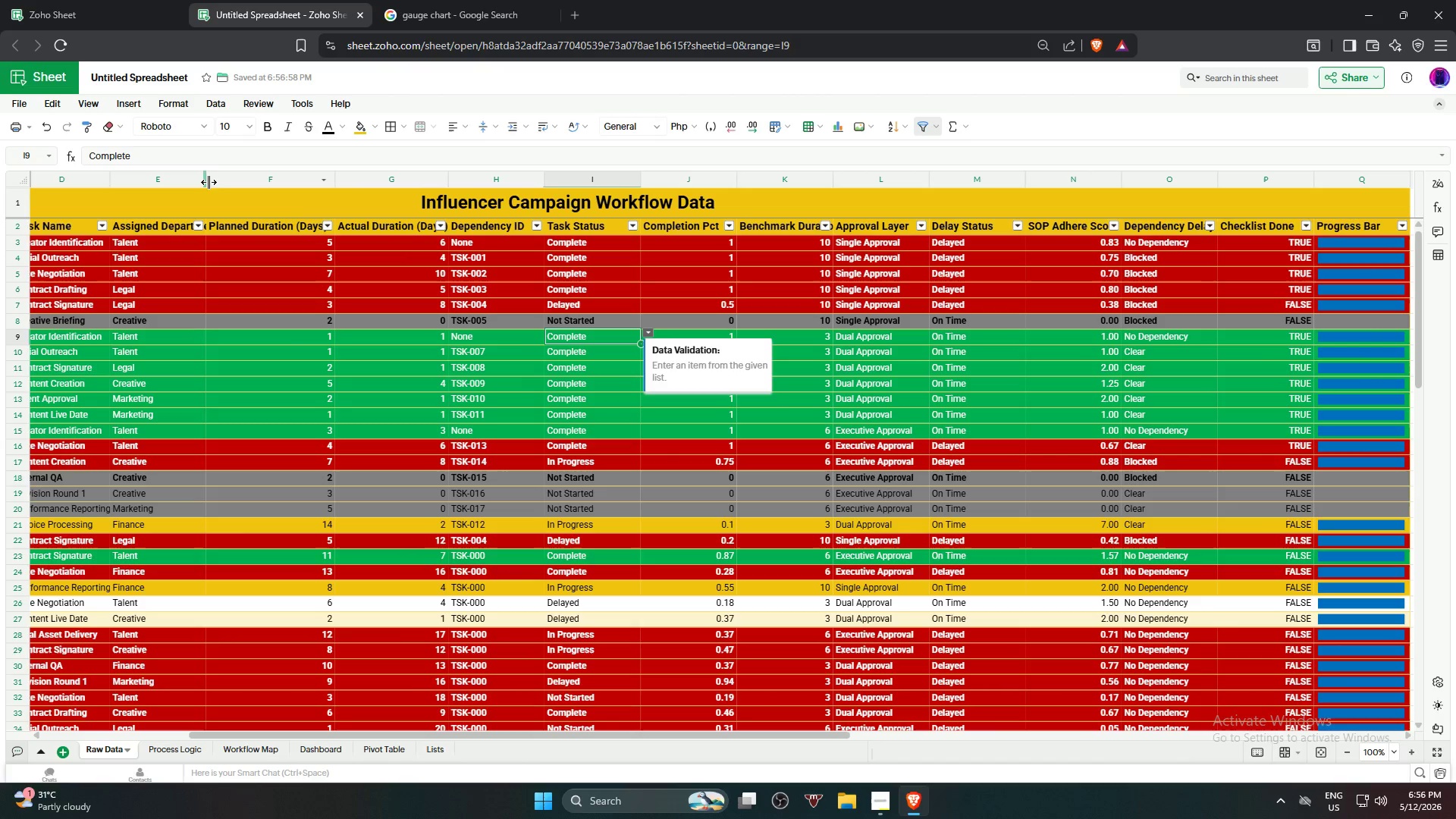 
double_click([208, 180])
 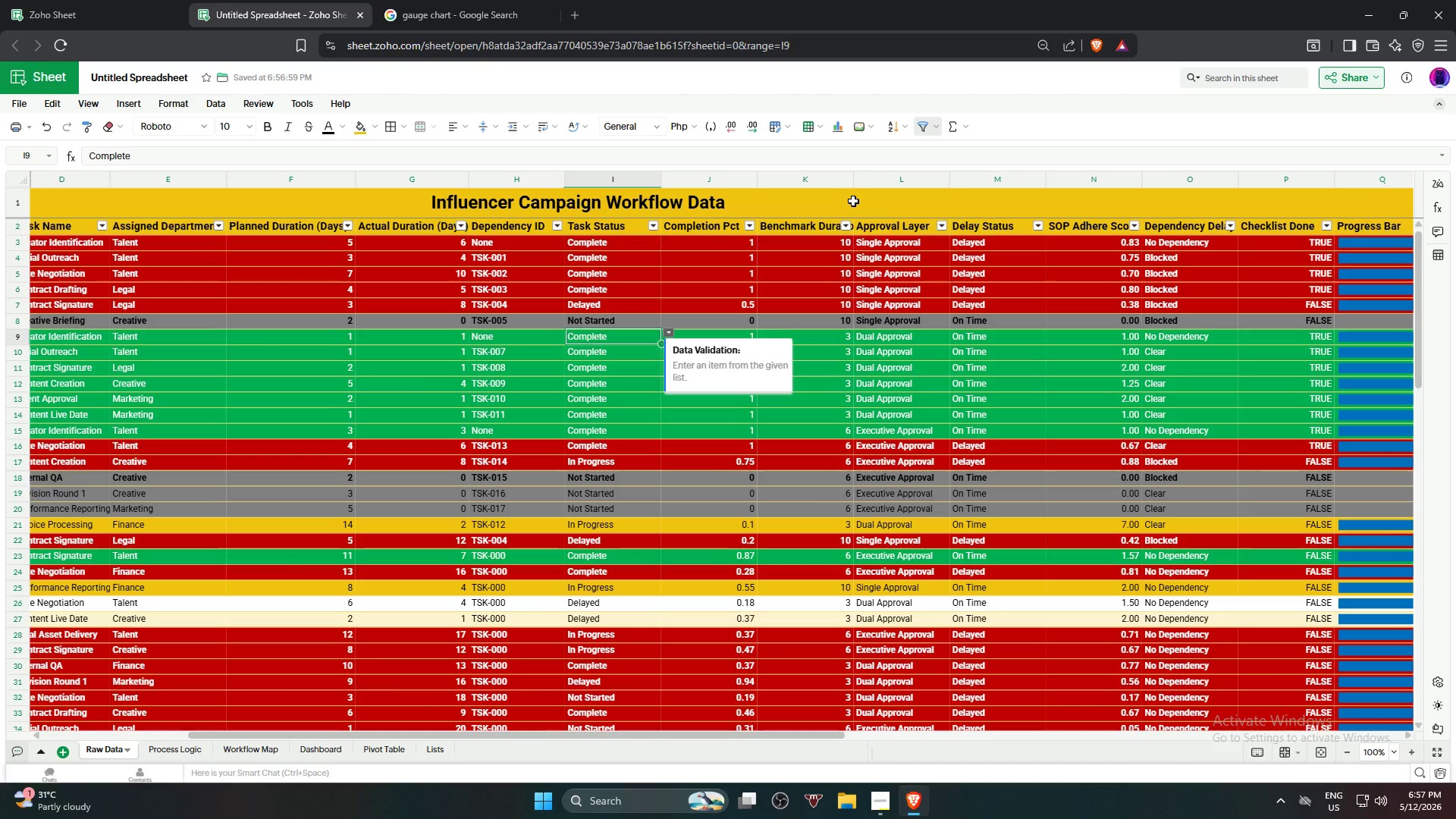 
double_click([855, 183])
 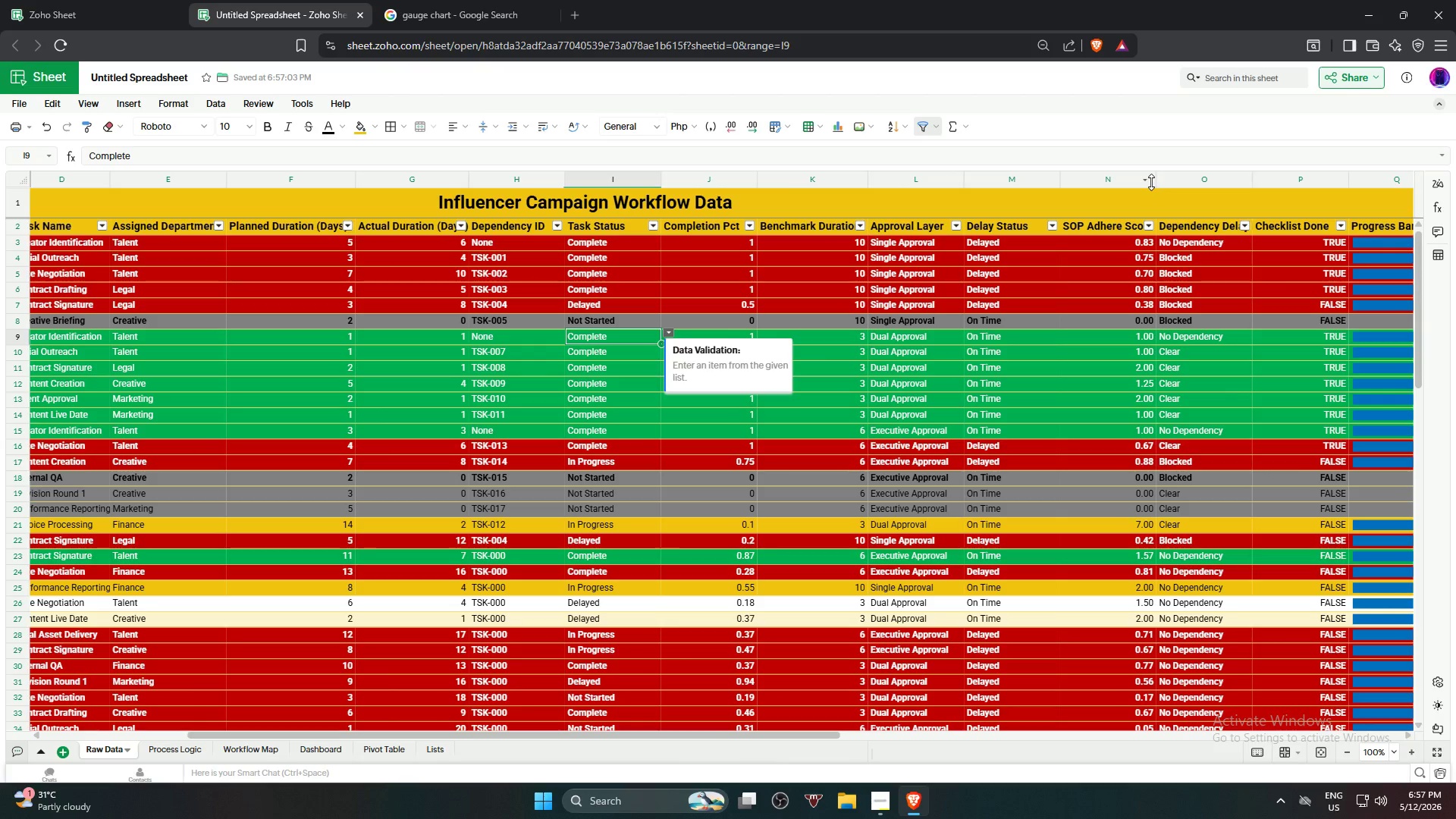 
double_click([1156, 179])
 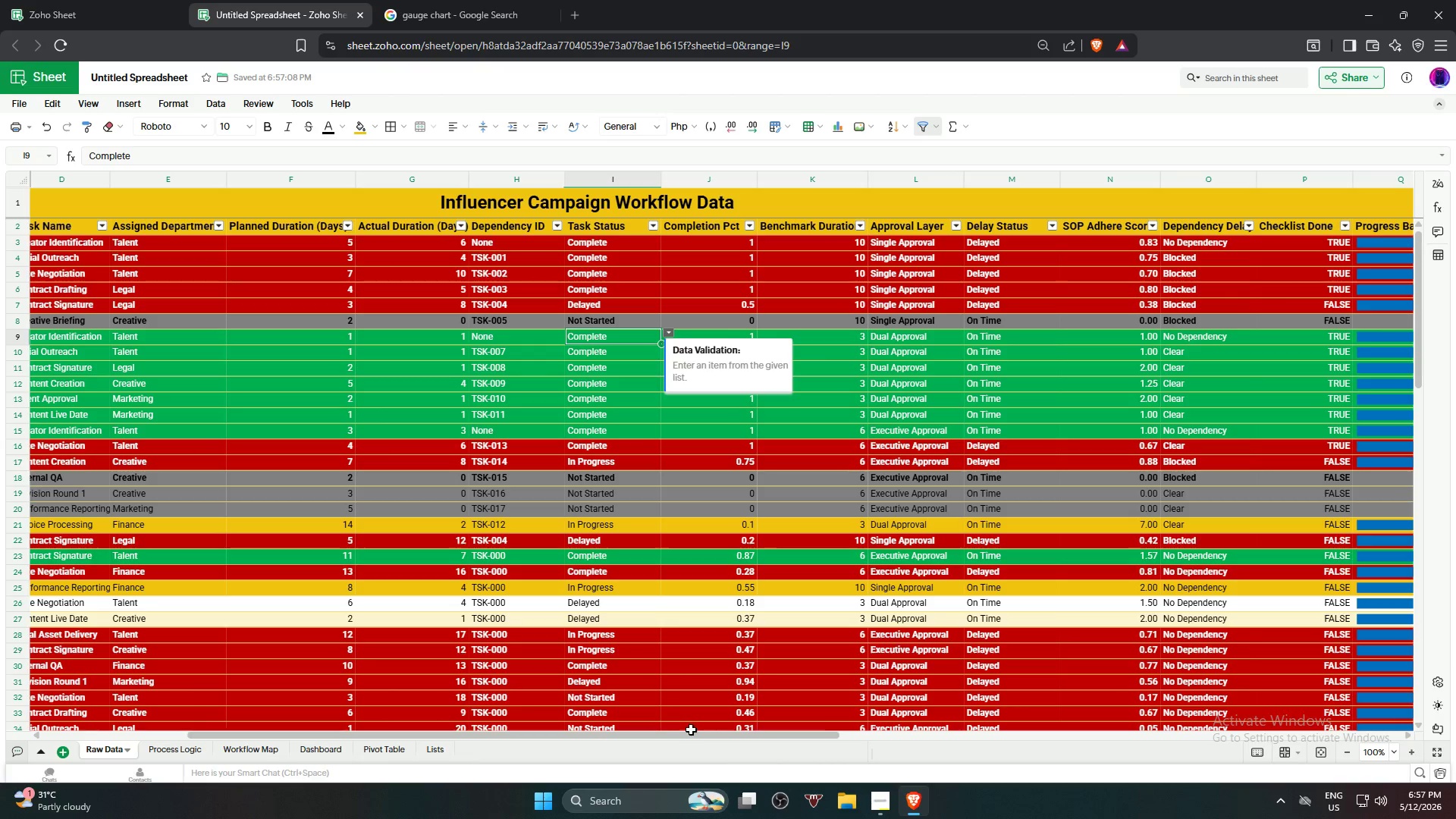 
left_click_drag(start_coordinate=[695, 738], to_coordinate=[795, 758])
 